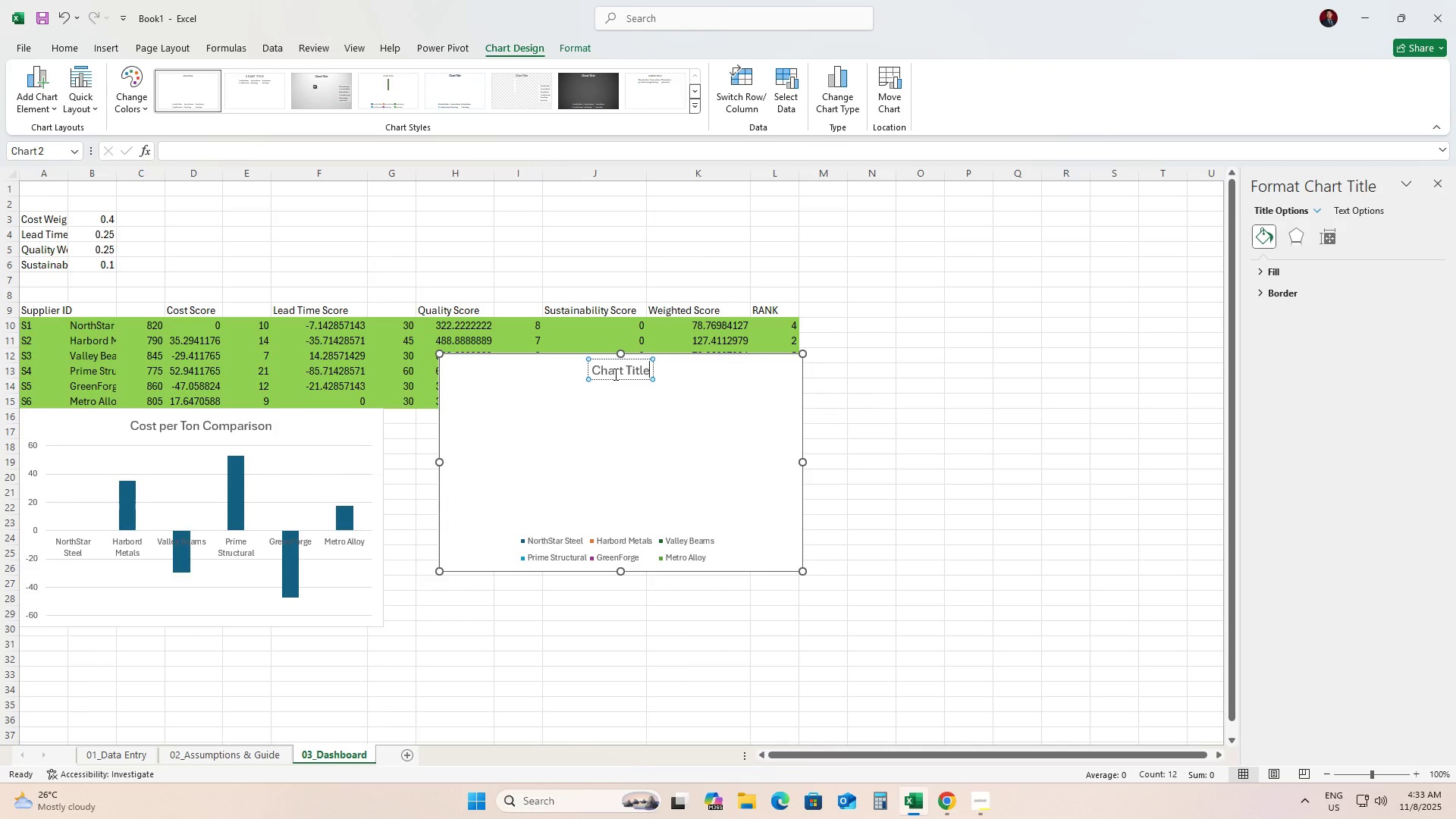 
key(ArrowRight)
 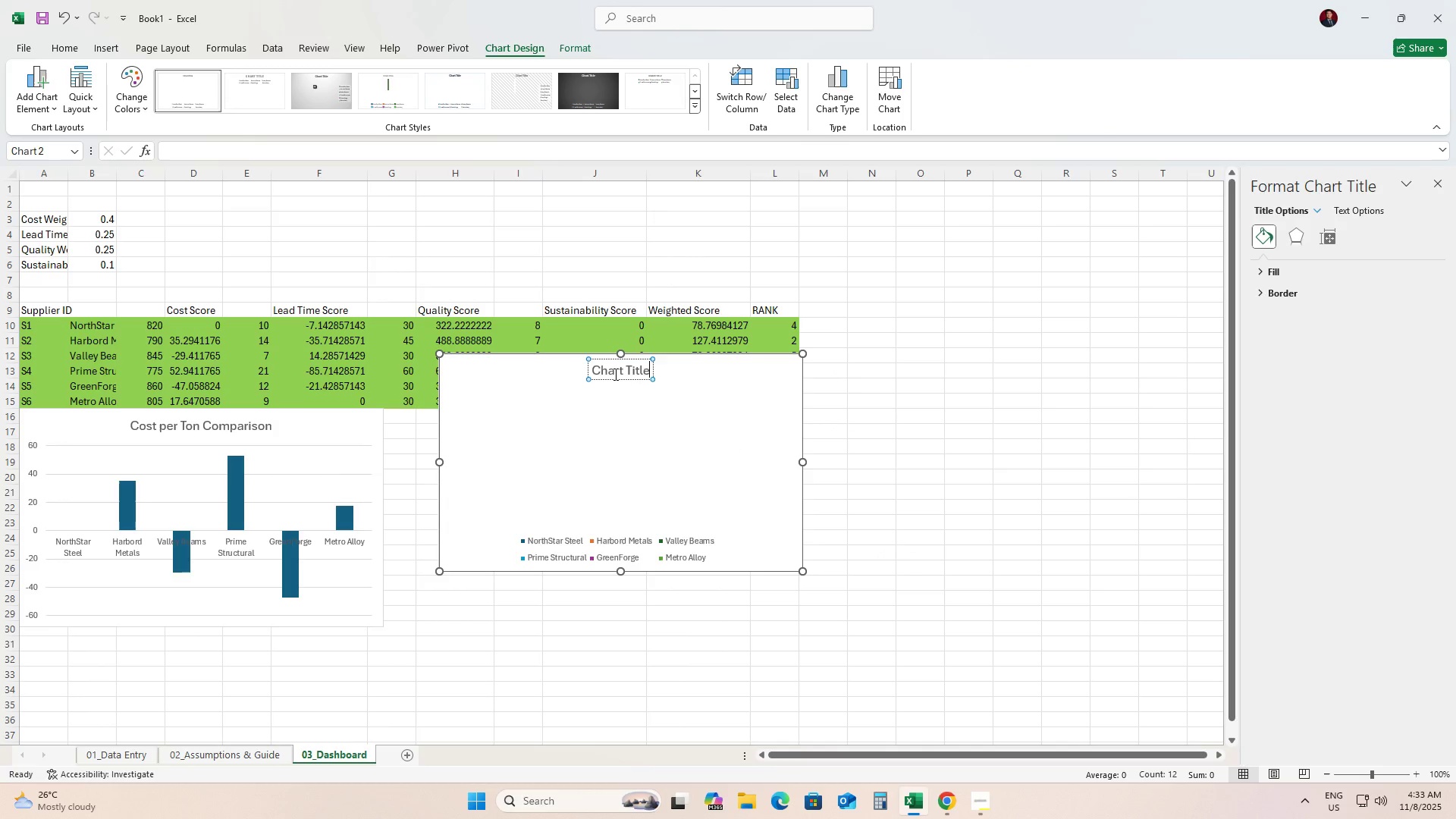 
hold_key(key=Backspace, duration=0.89)
 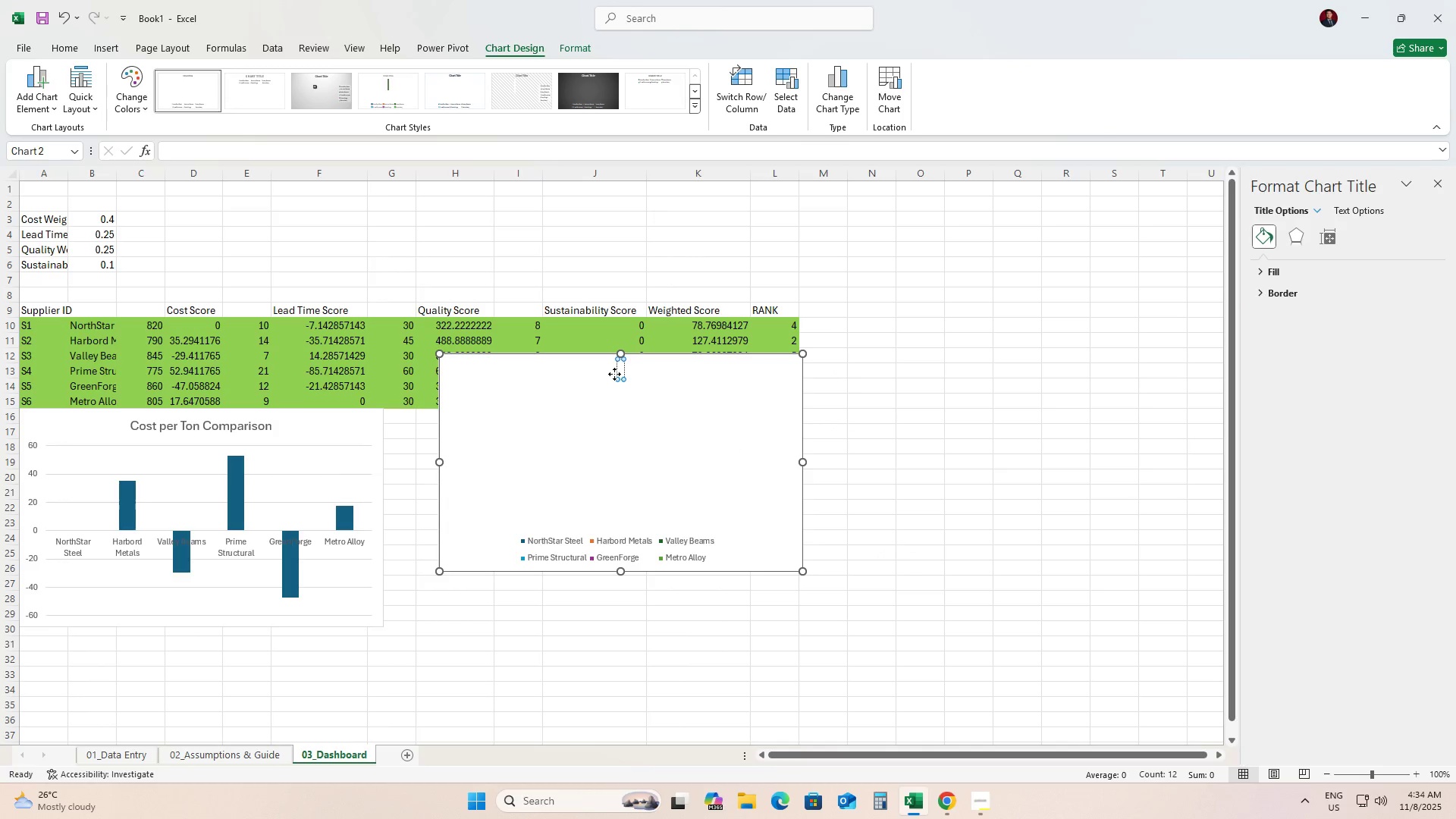 
type(Su)
 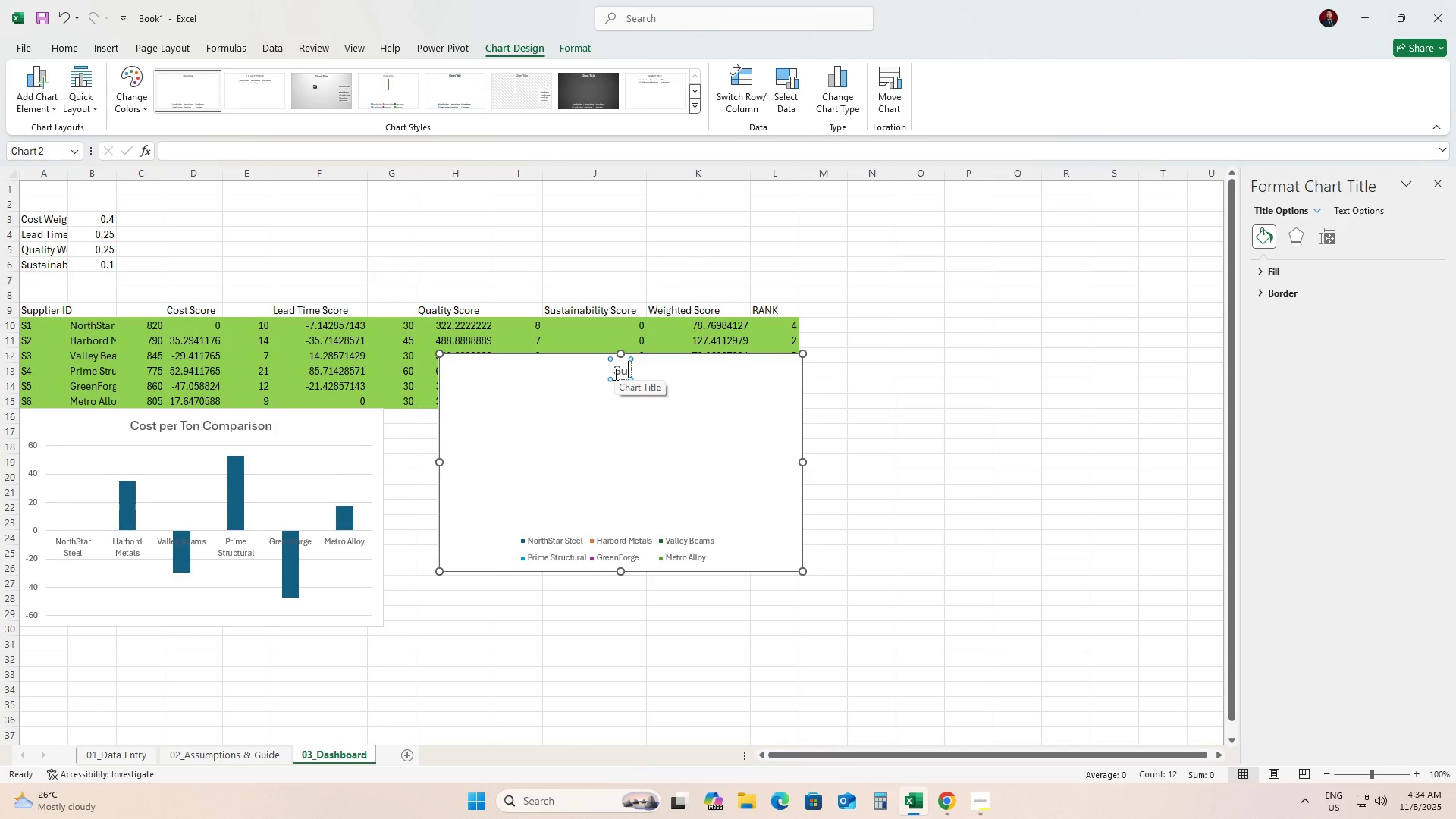 
type(stauna)
key(Backspace)
key(Backspace)
key(Backspace)
key(Backspace)
type(ainability Score Share)
 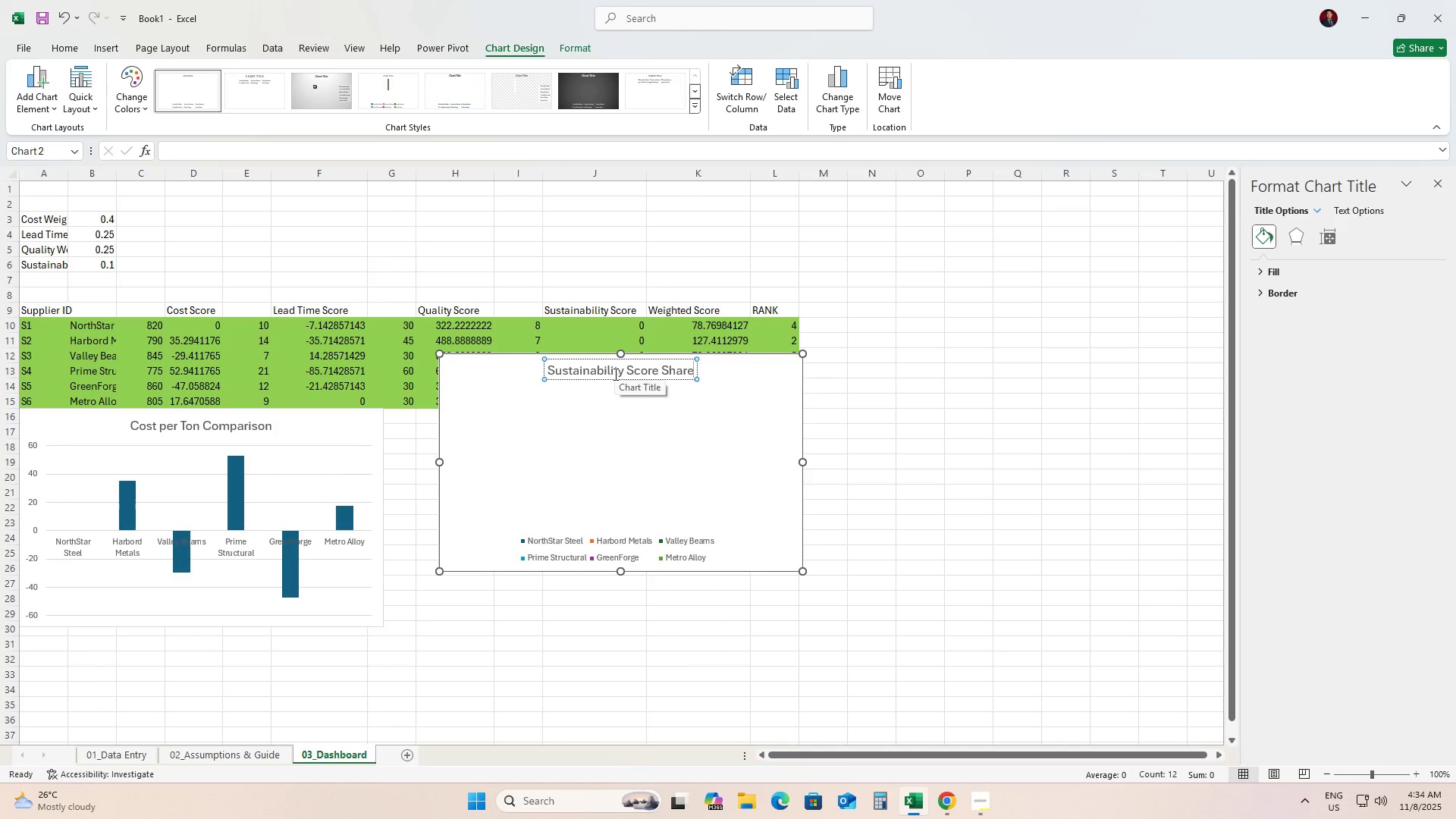 
left_click([890, 450])
 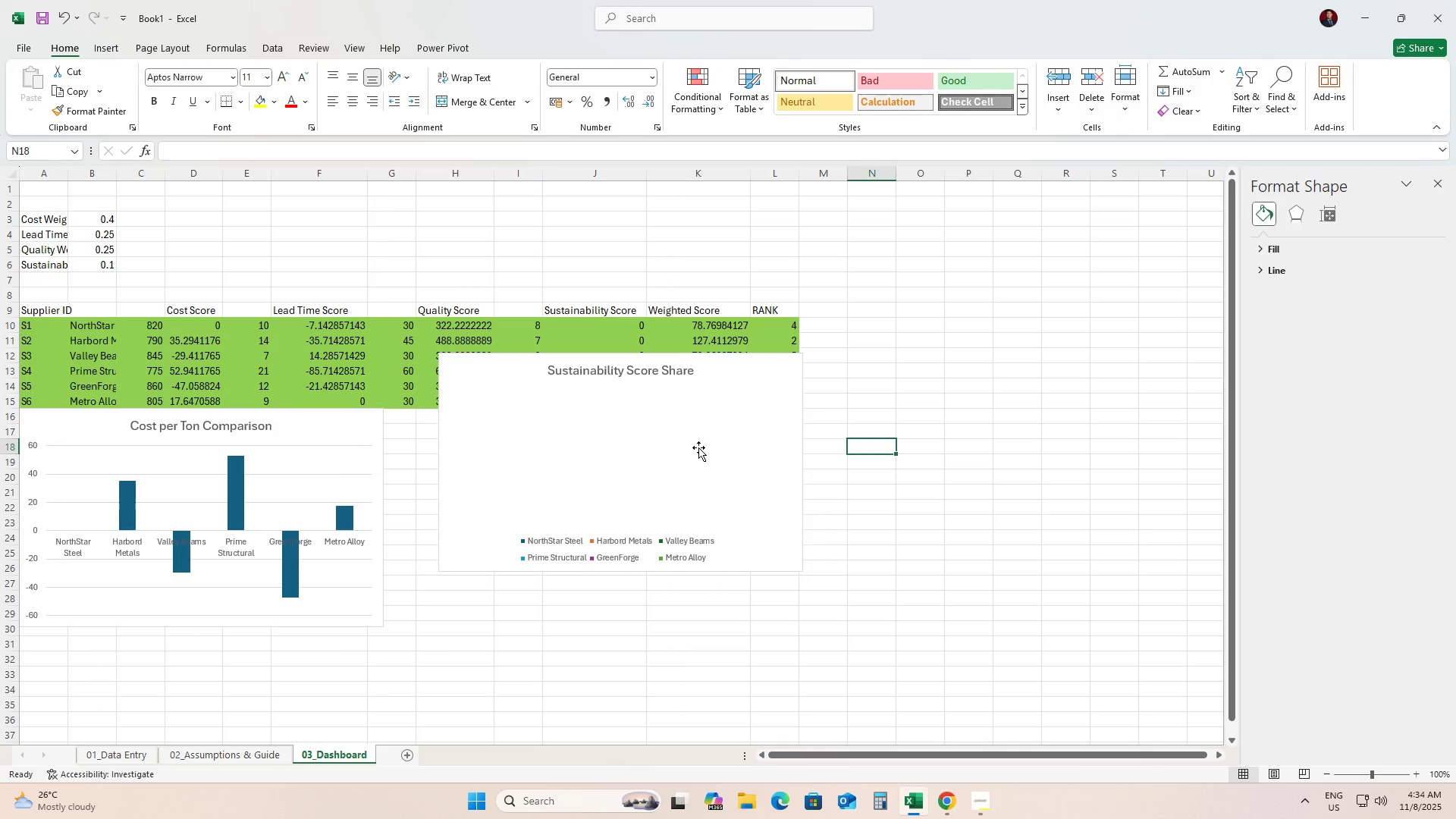 
left_click_drag(start_coordinate=[698, 447], to_coordinate=[643, 503])
 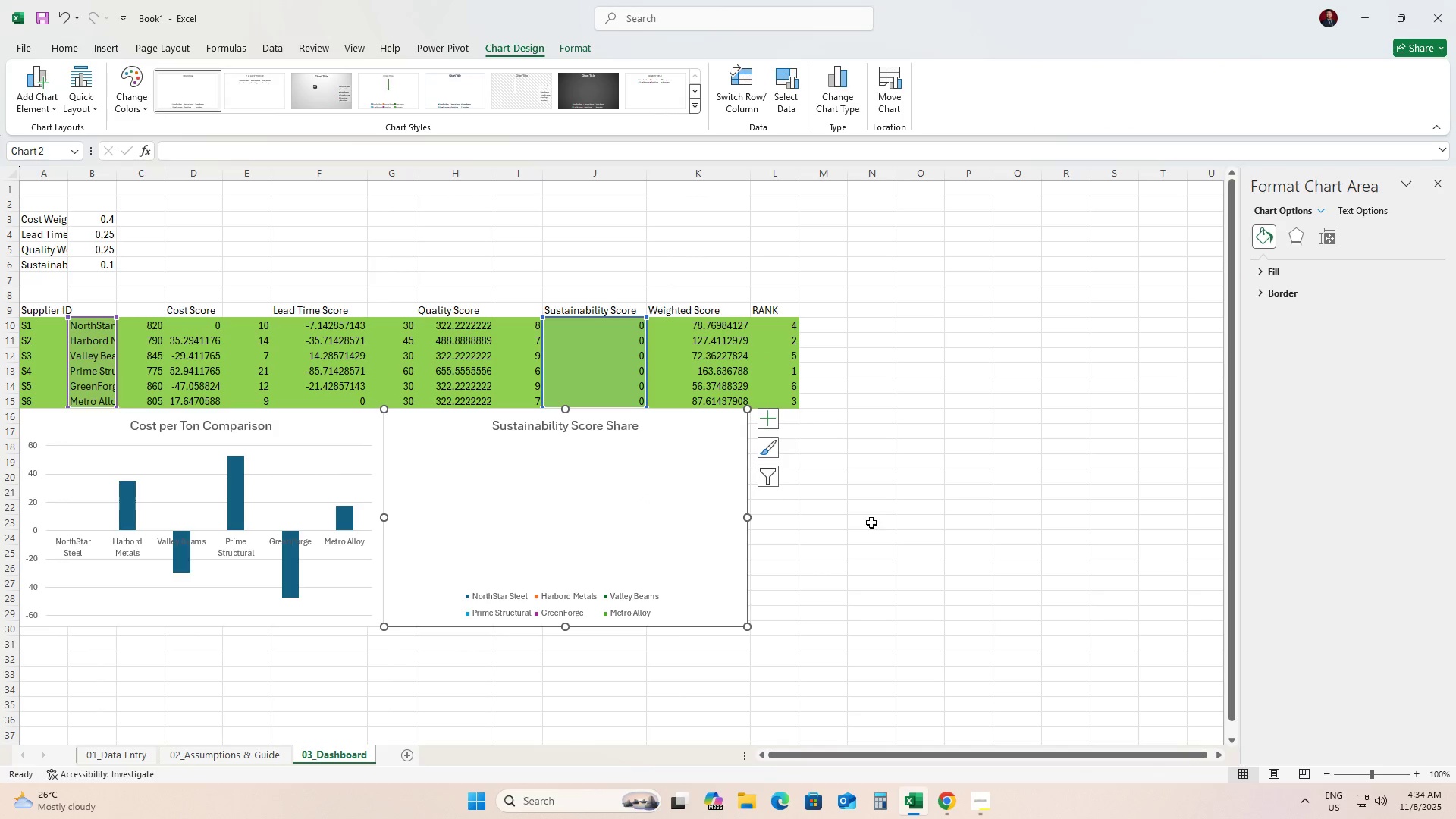 
left_click([871, 522])
 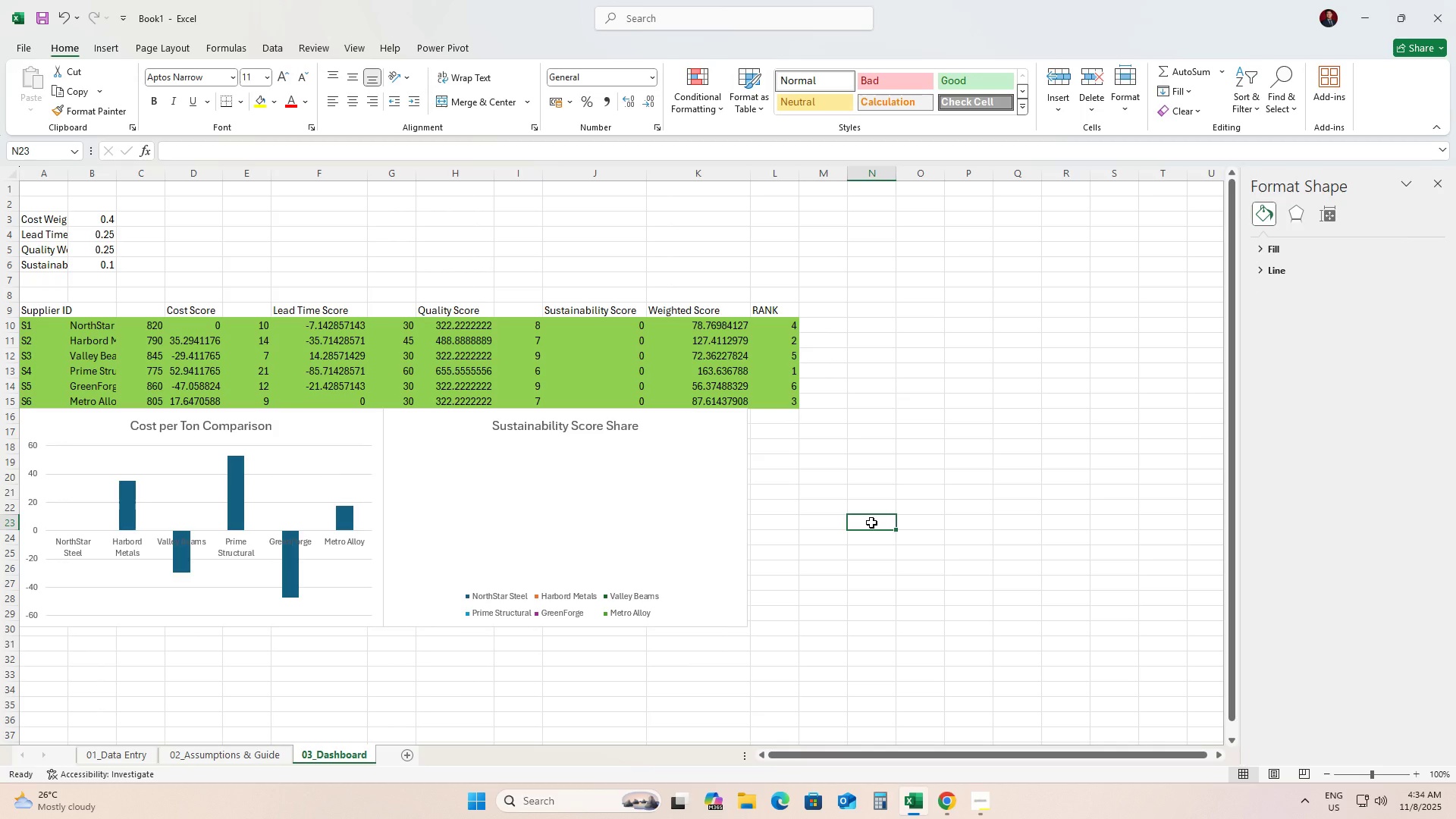 
wait(12.01)
 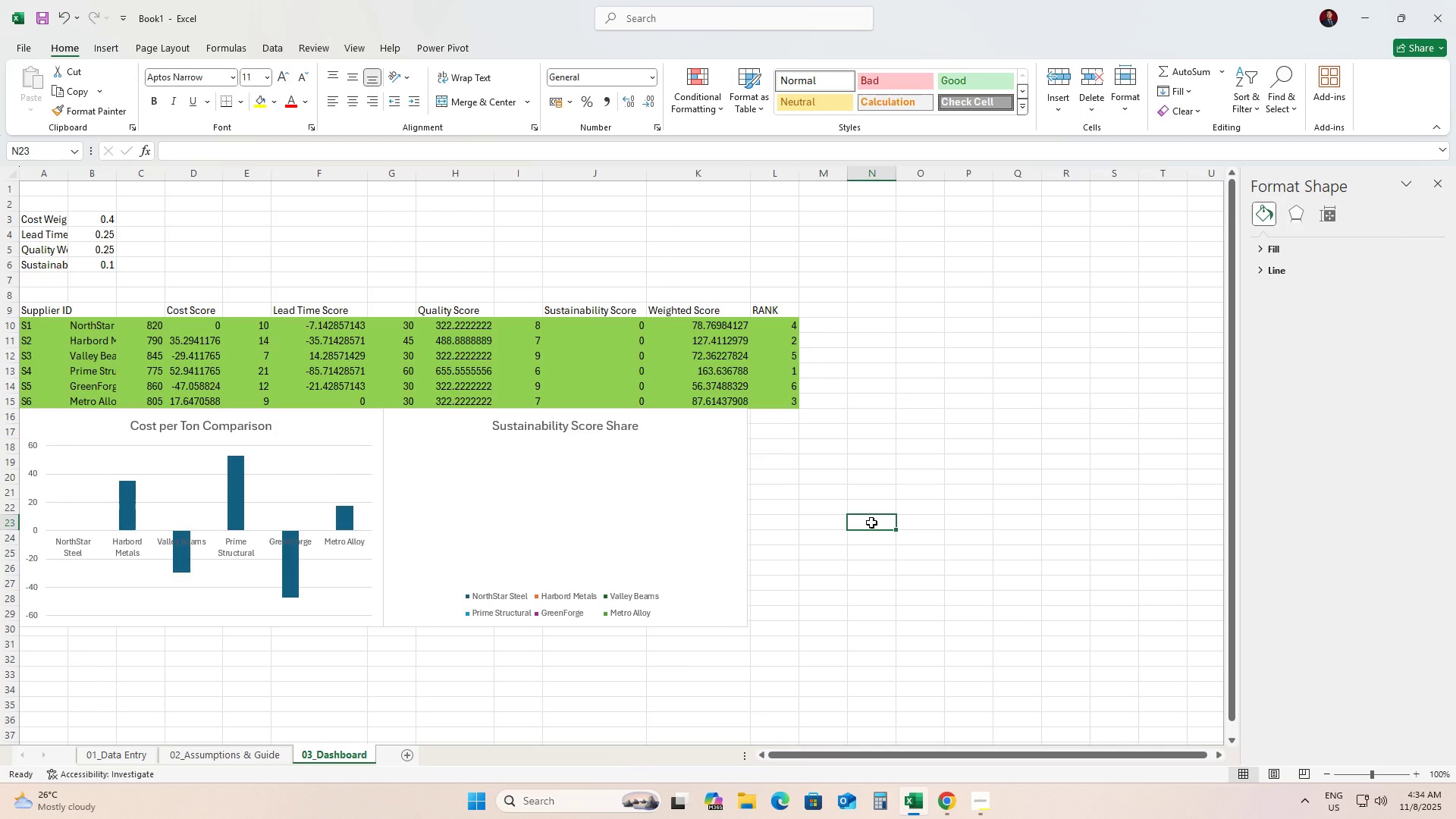 
left_click([616, 329])
 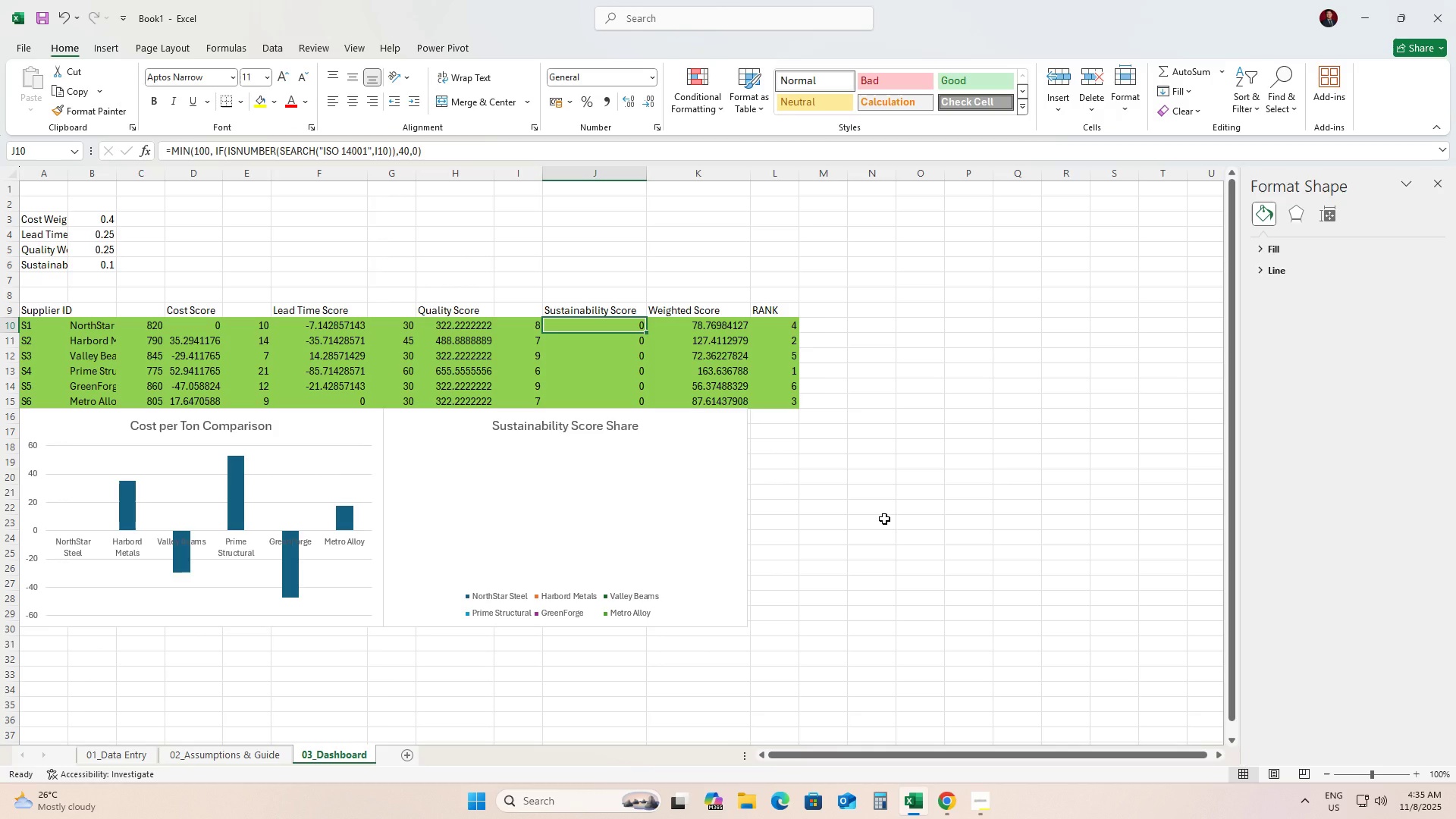 
wait(40.51)
 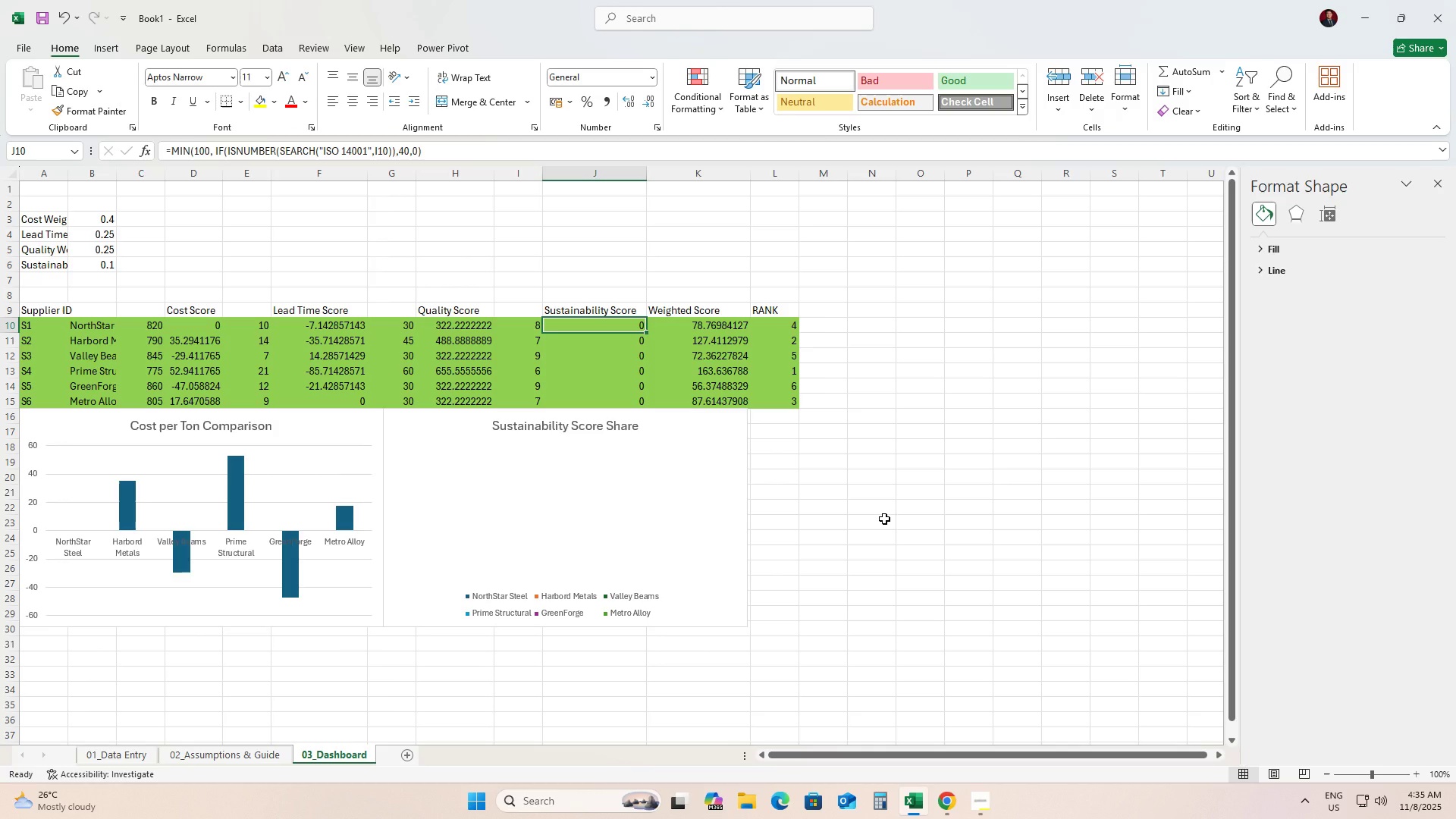 
left_click([108, 757])
 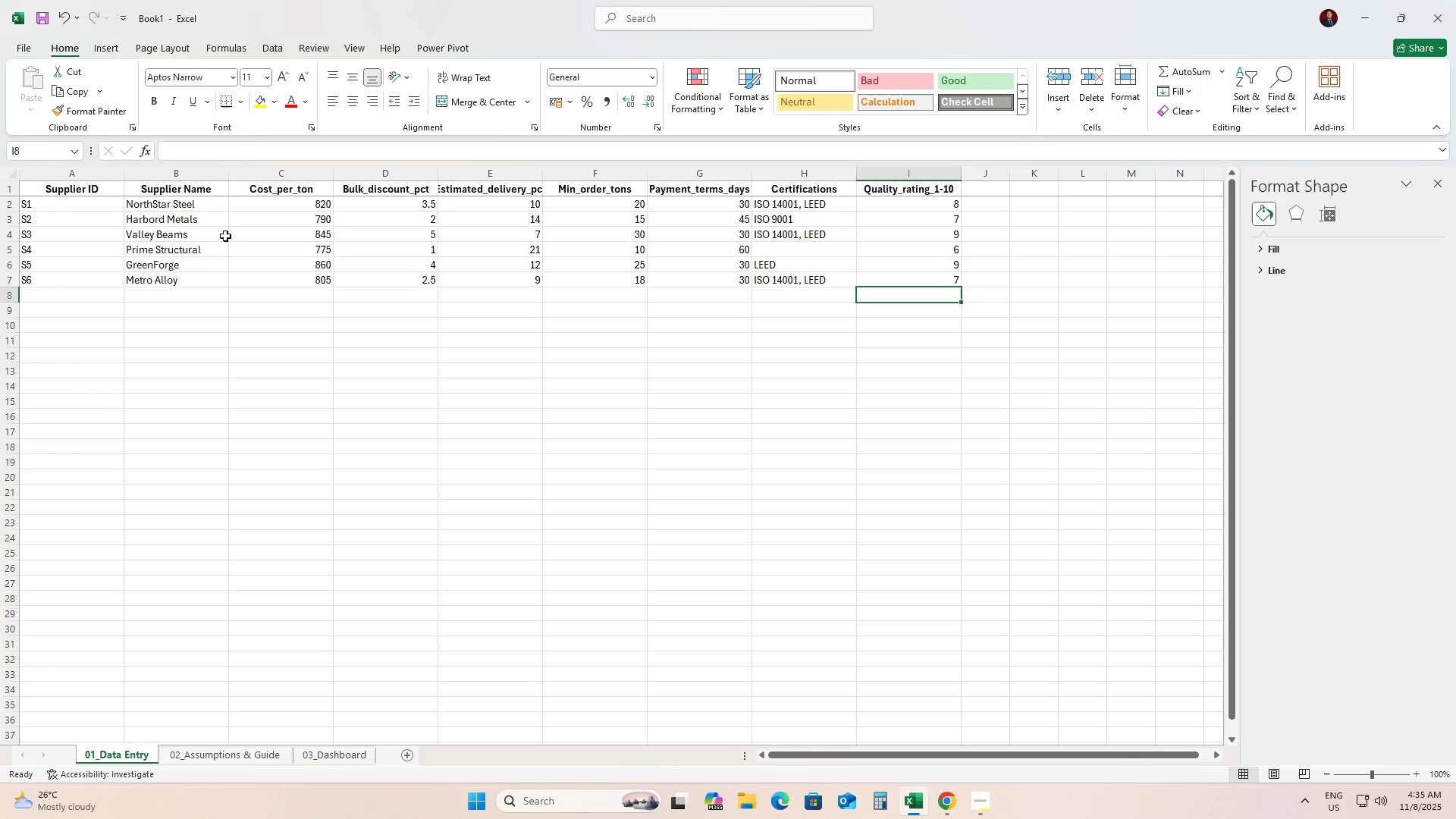 
wait(10.42)
 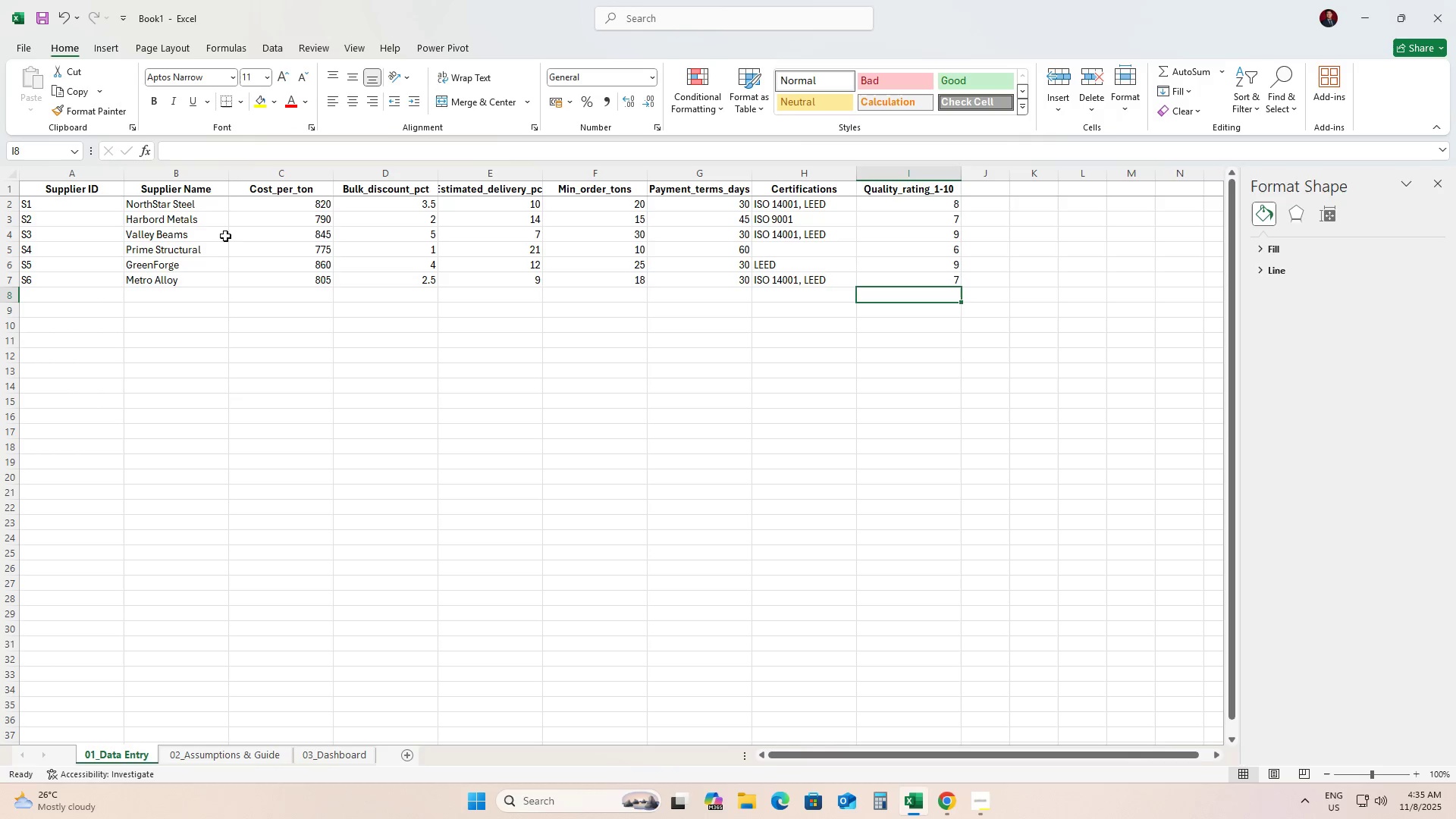 
left_click([188, 221])
 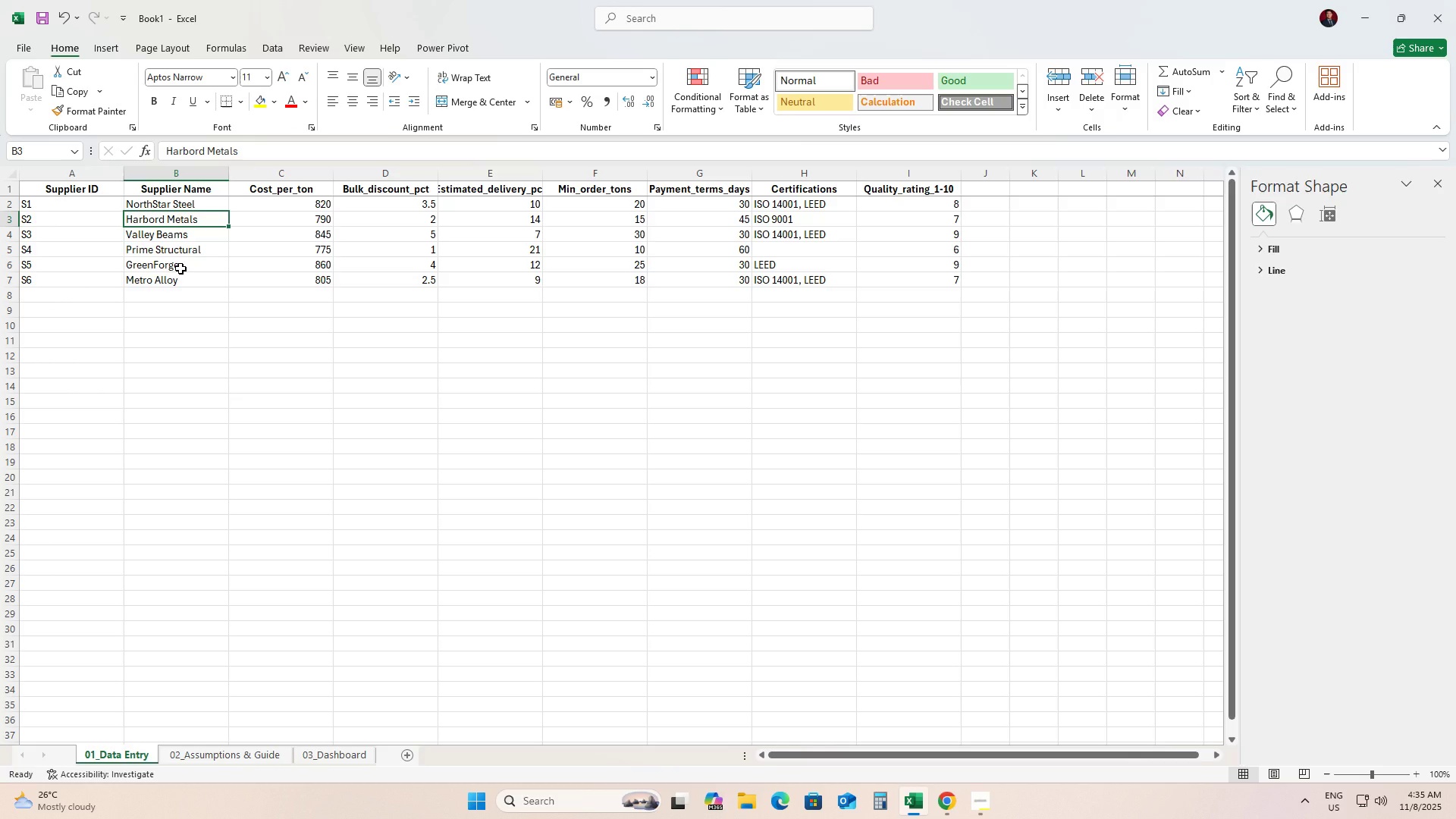 
left_click([180, 268])
 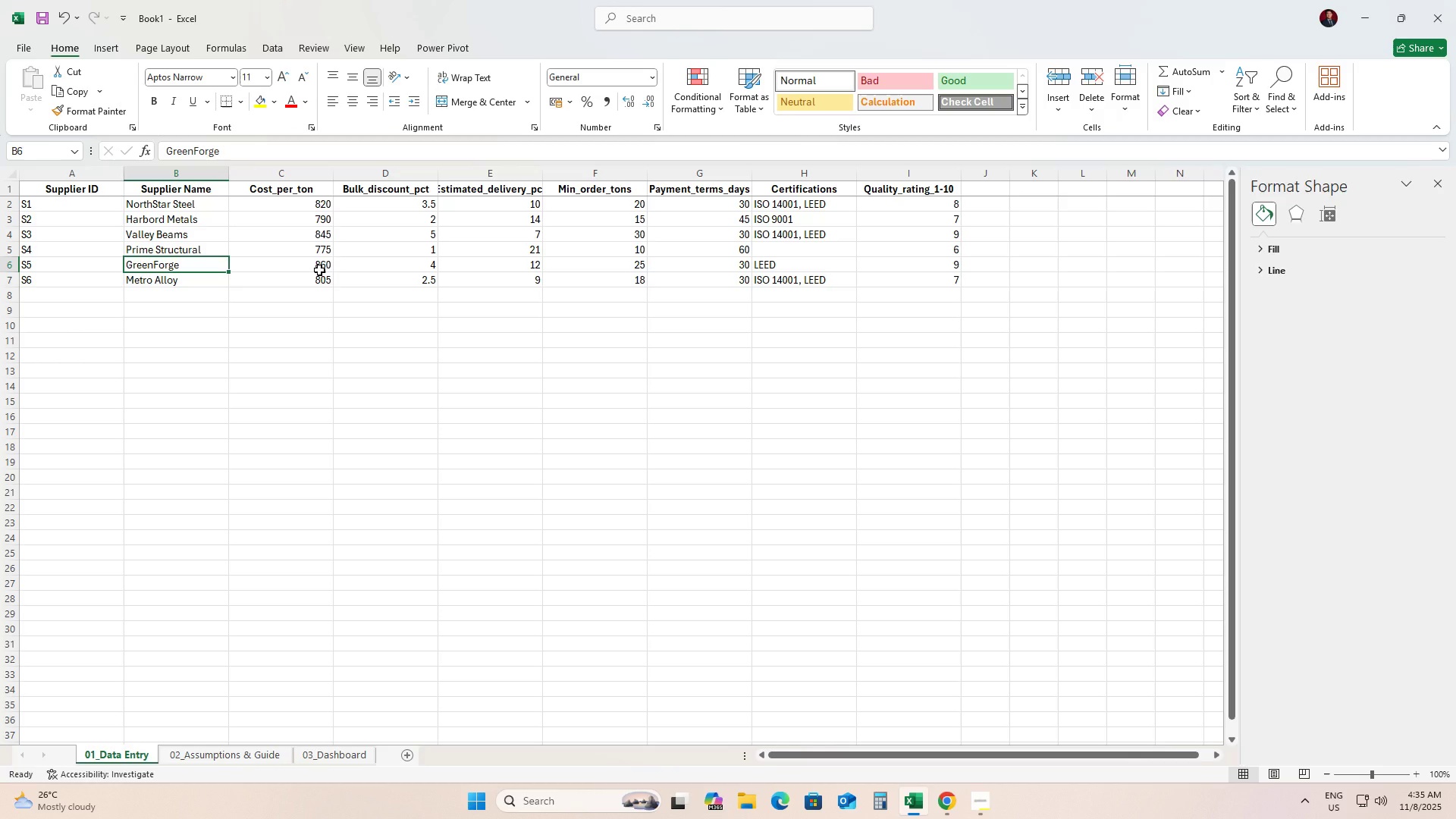 
wait(9.55)
 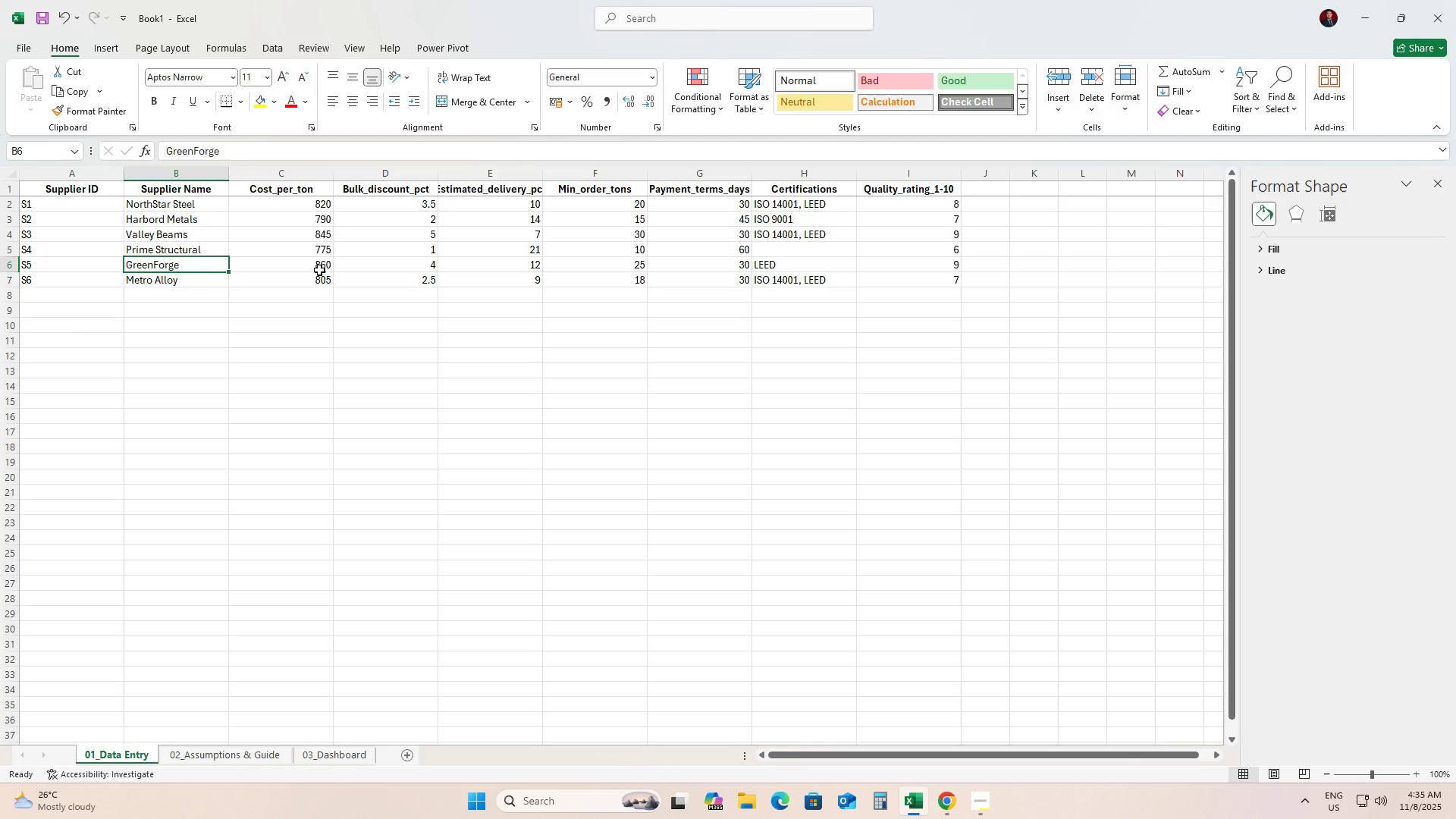 
left_click([326, 265])
 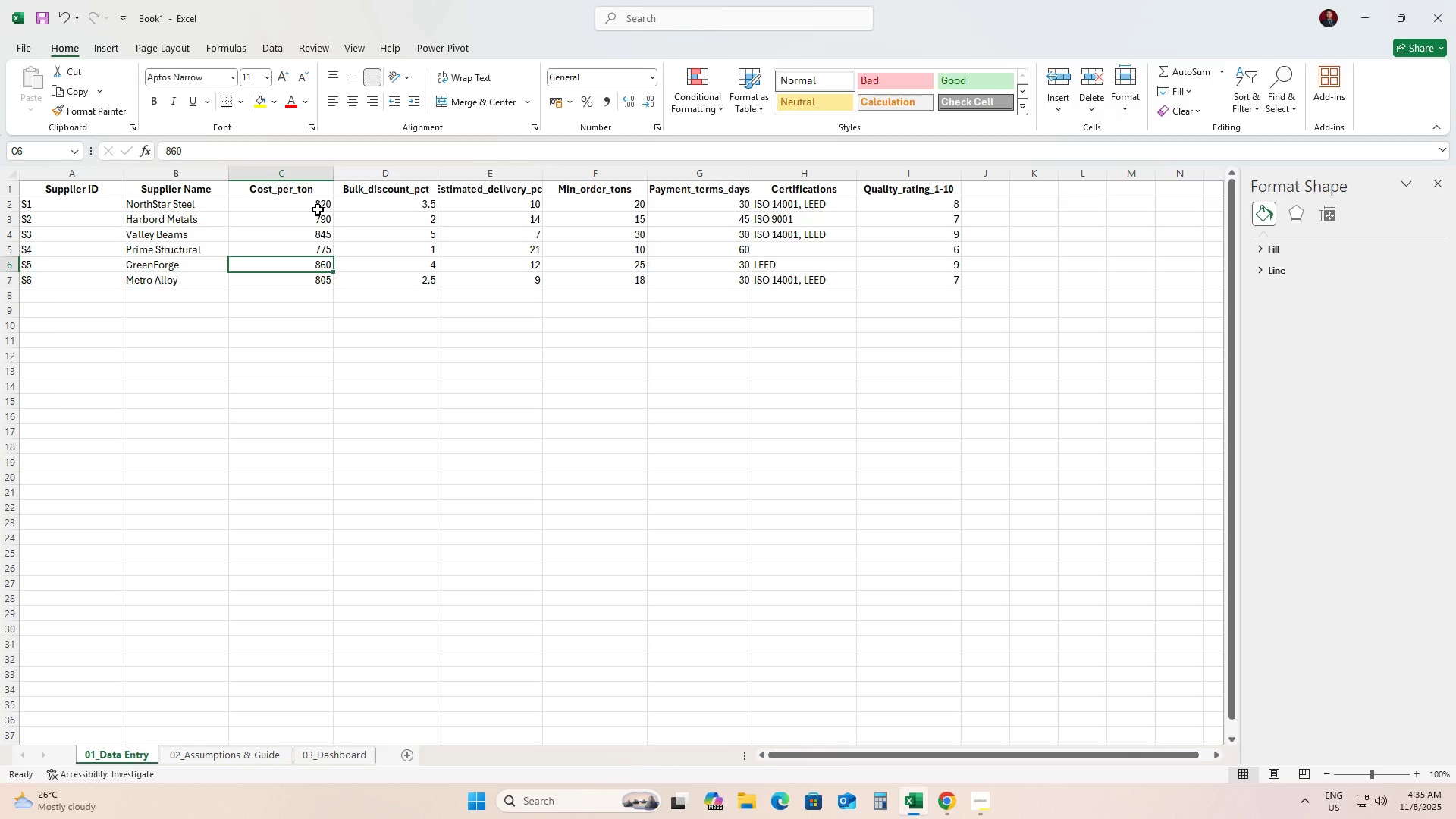 
double_click([318, 209])
 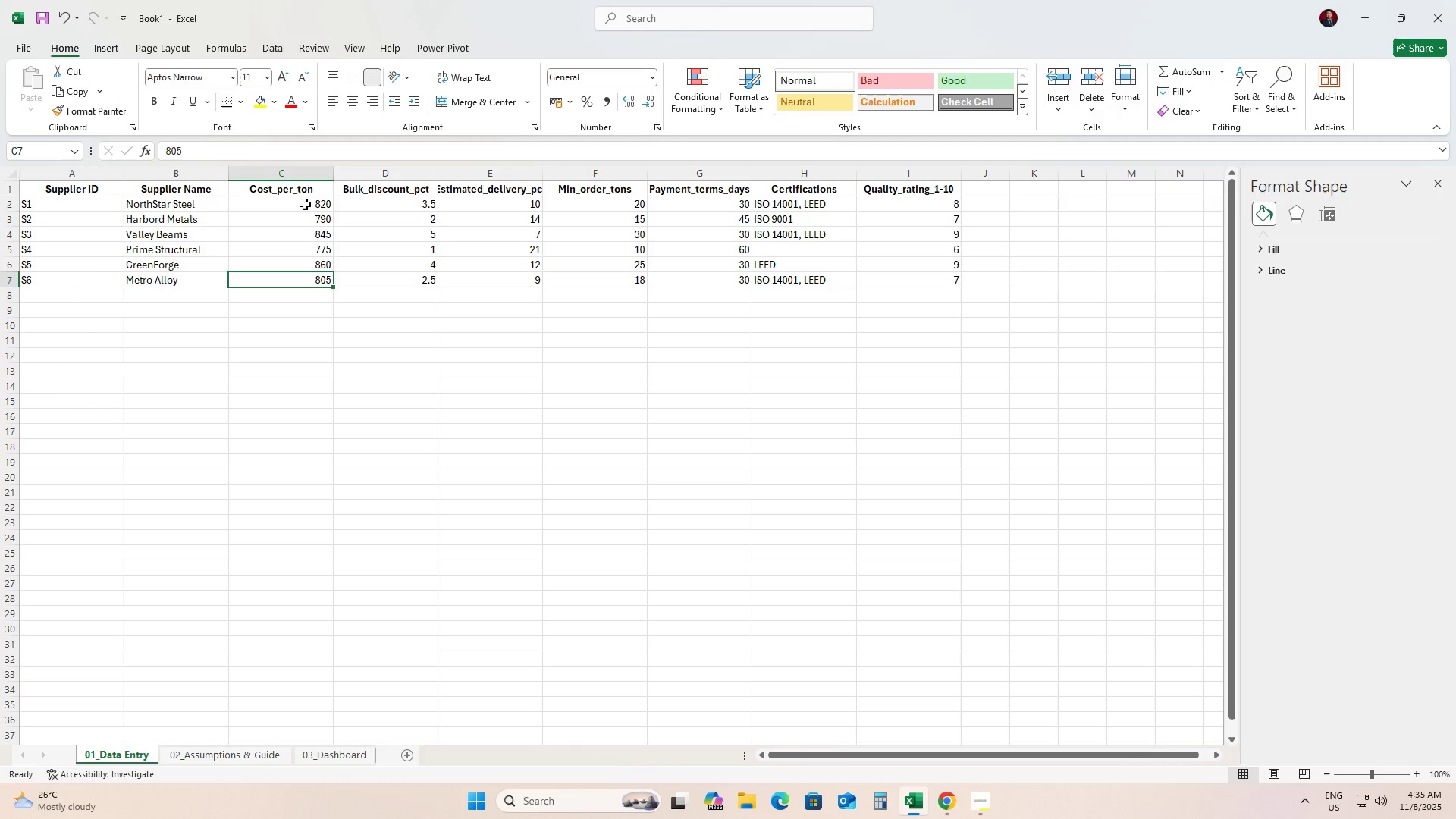 
double_click([304, 203])
 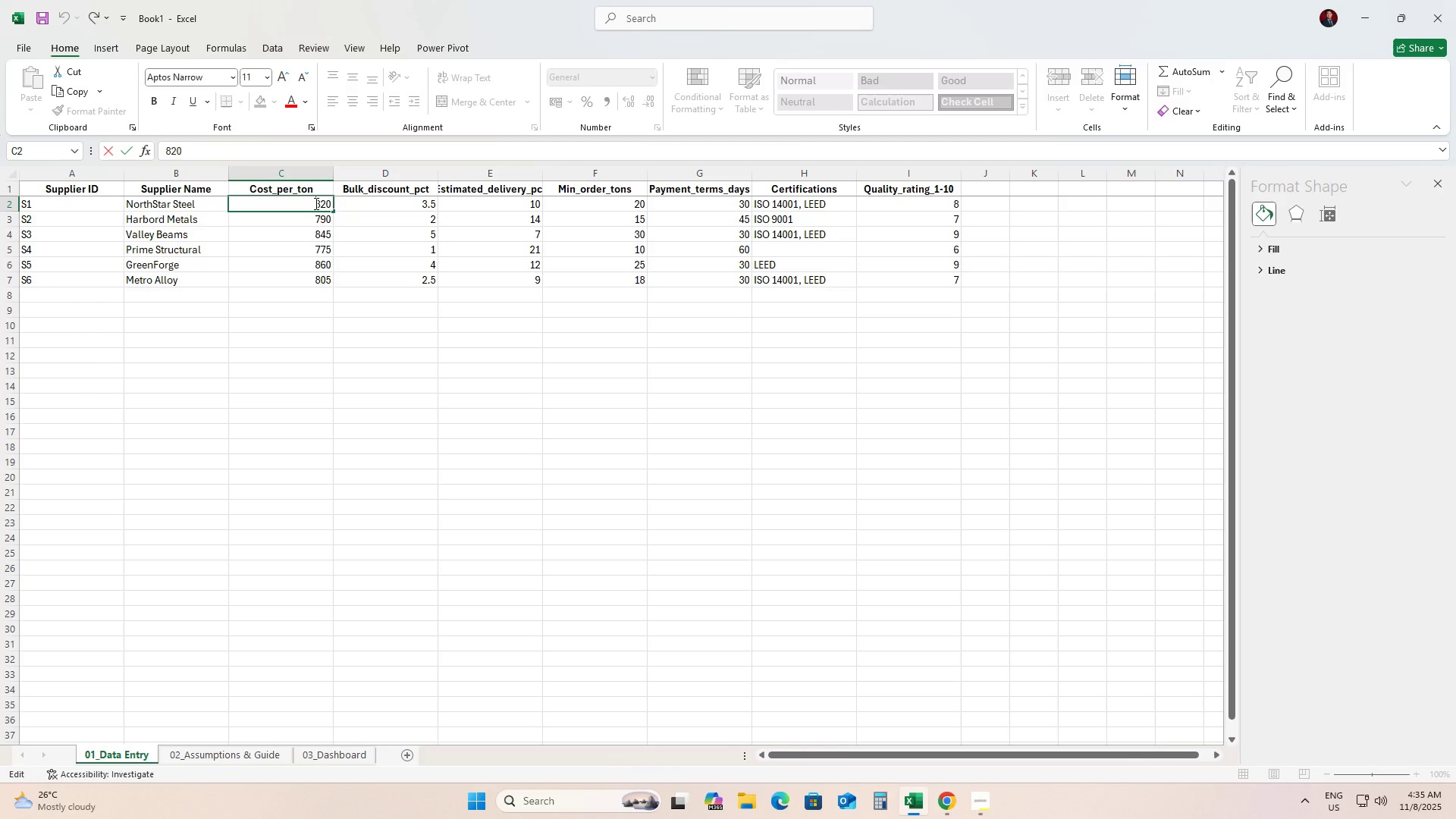 
left_click_drag(start_coordinate=[314, 203], to_coordinate=[339, 205])
 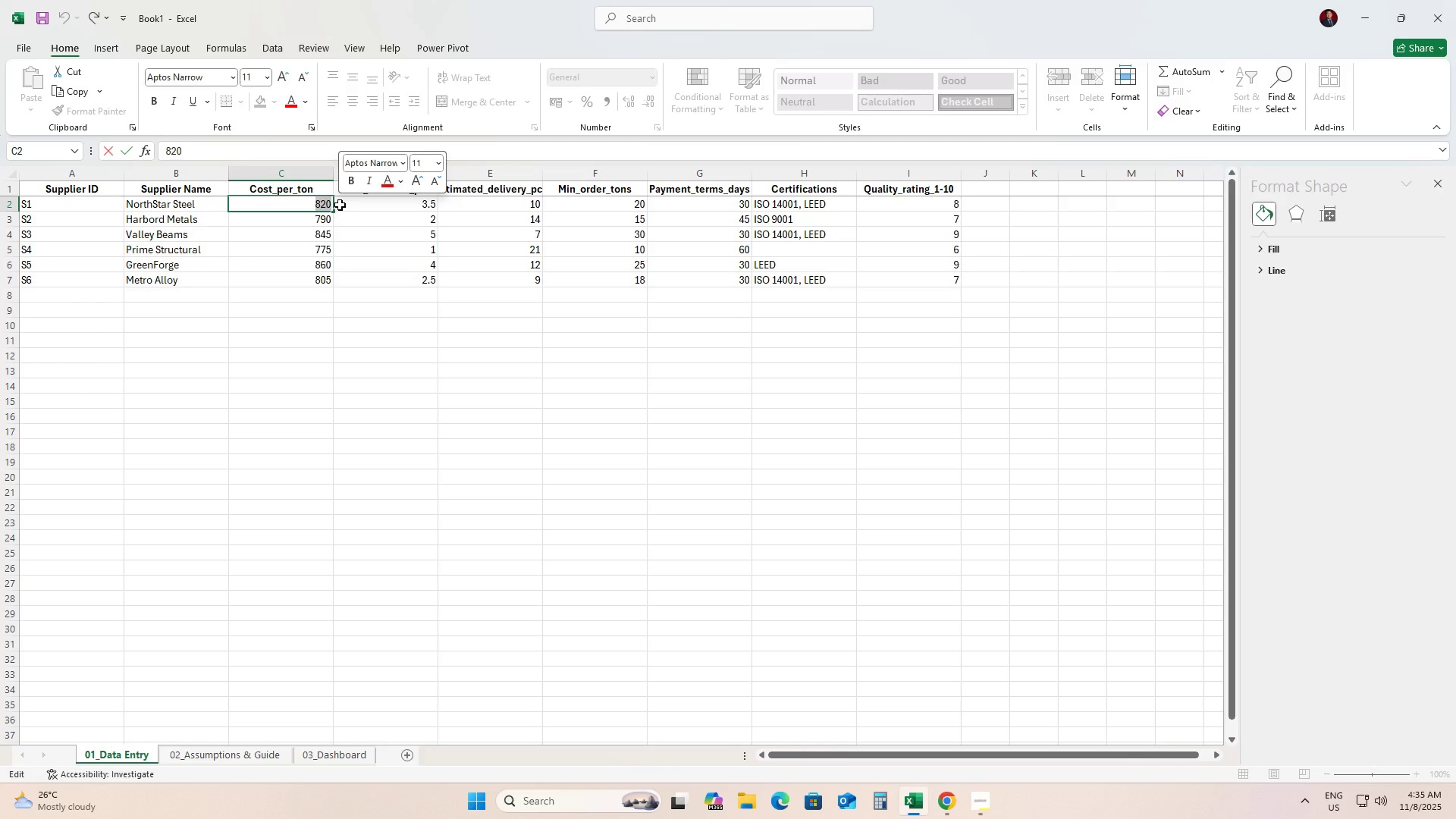 
key(Numpad5)
 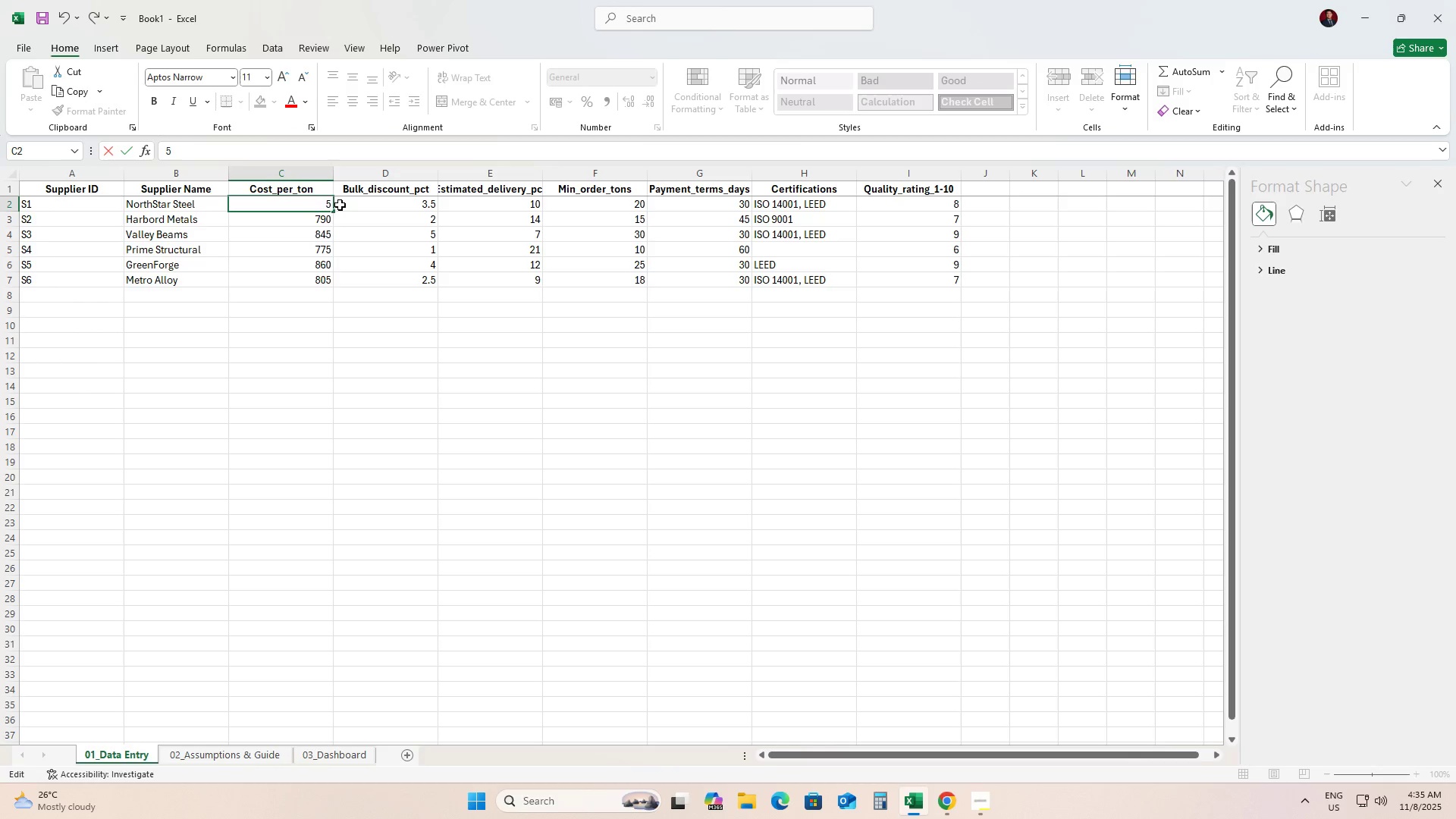 
key(Numpad0)
 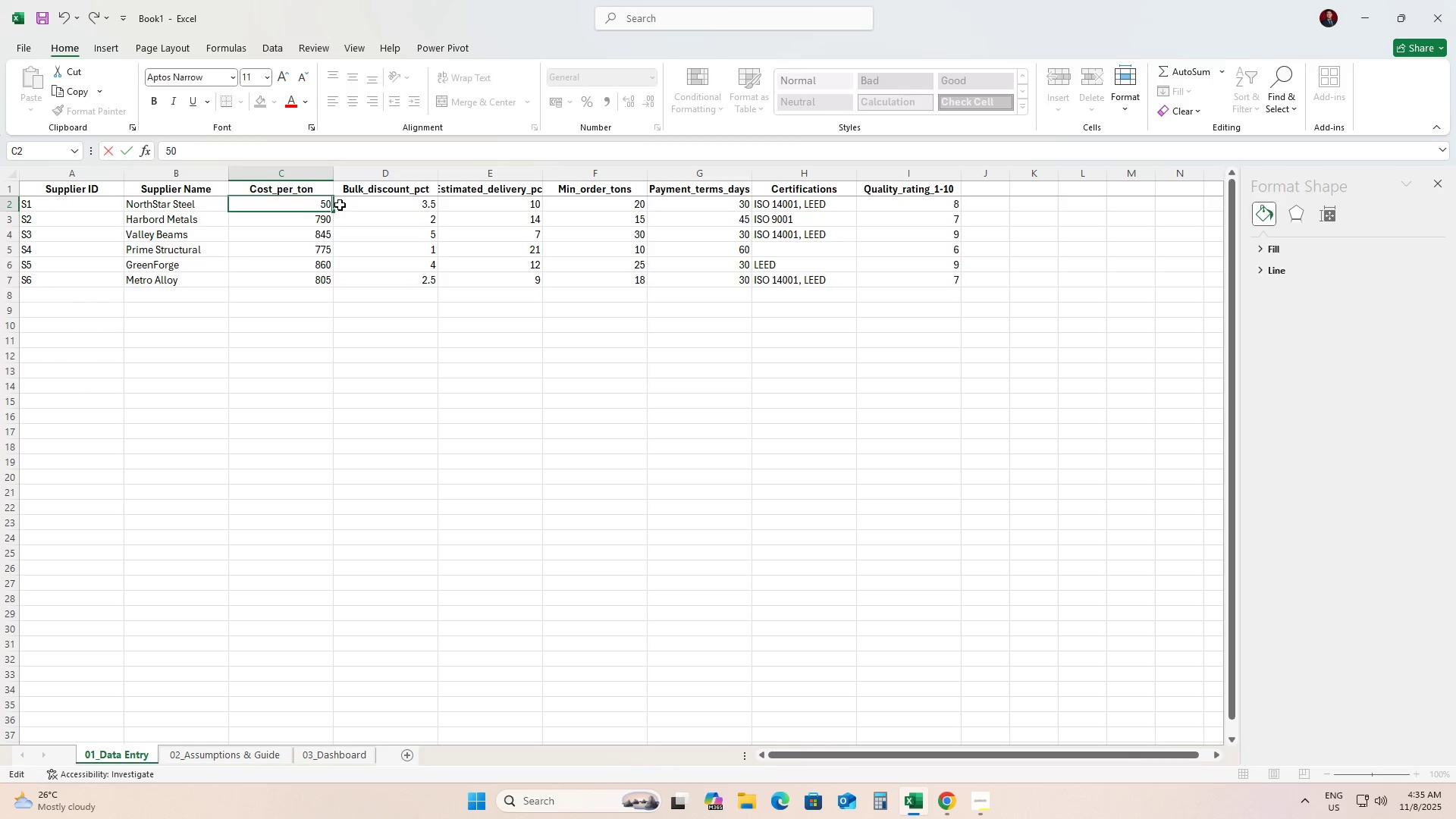 
key(Numpad0)
 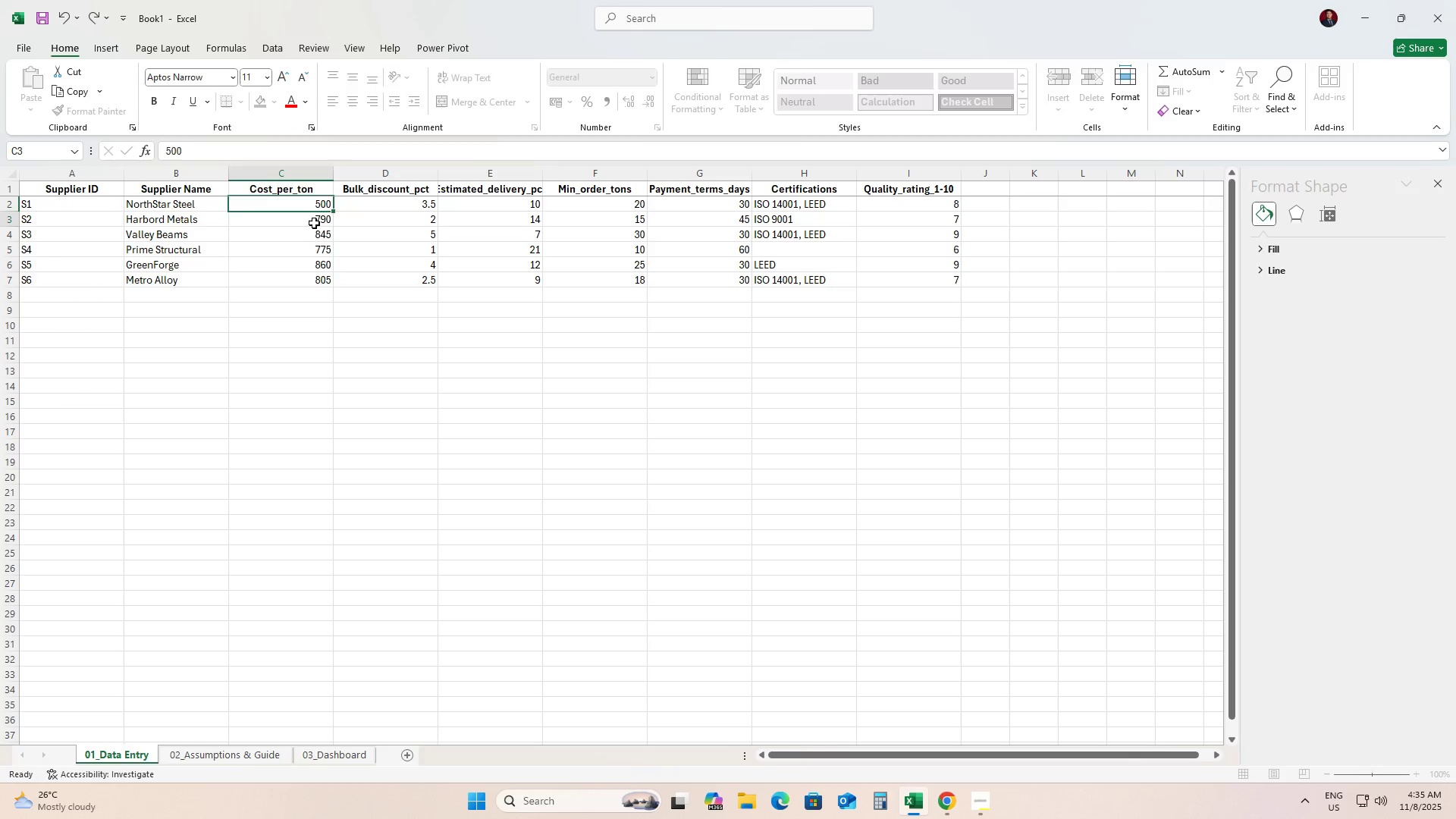 
double_click([314, 223])
 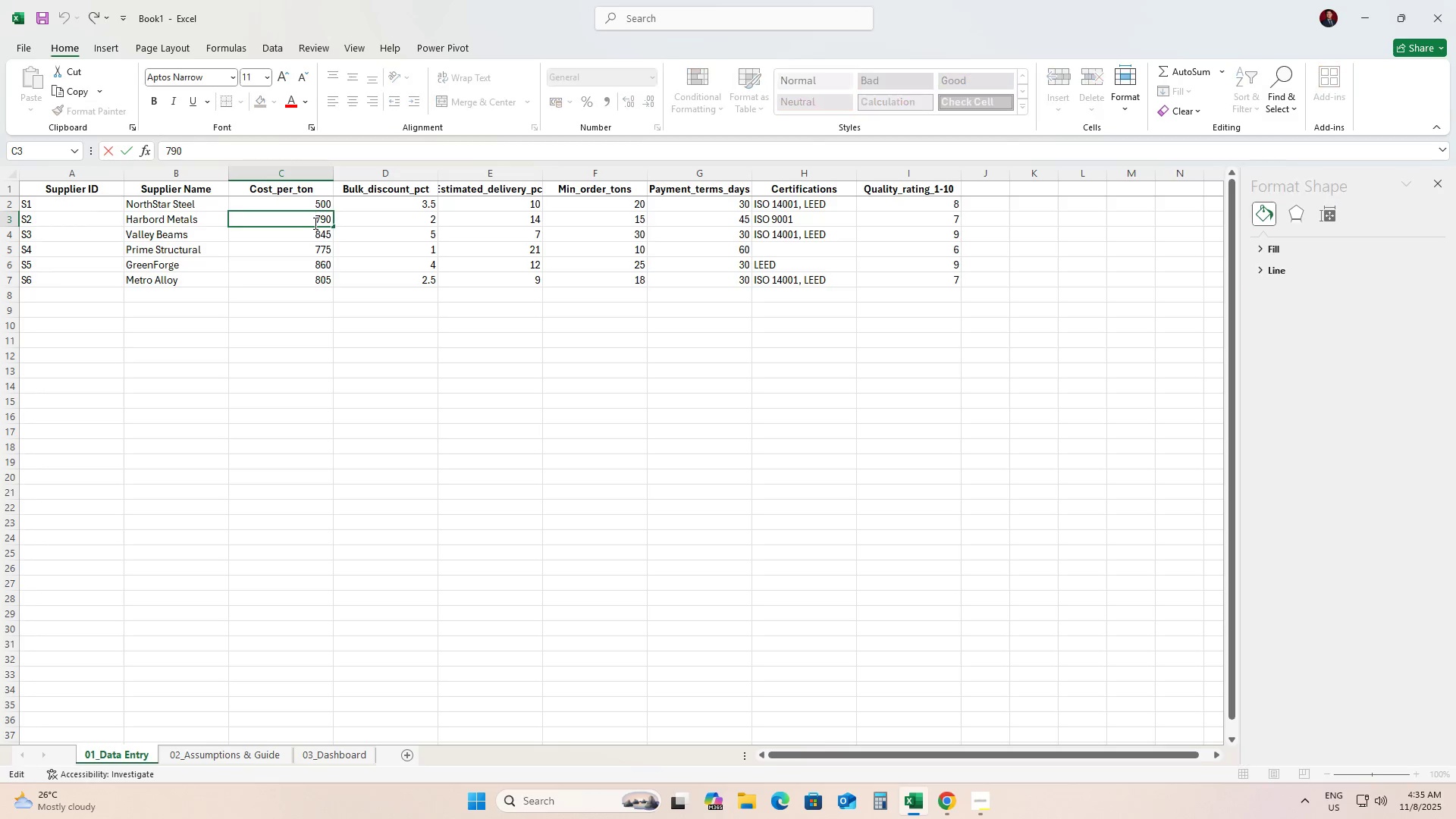 
triple_click([314, 223])
 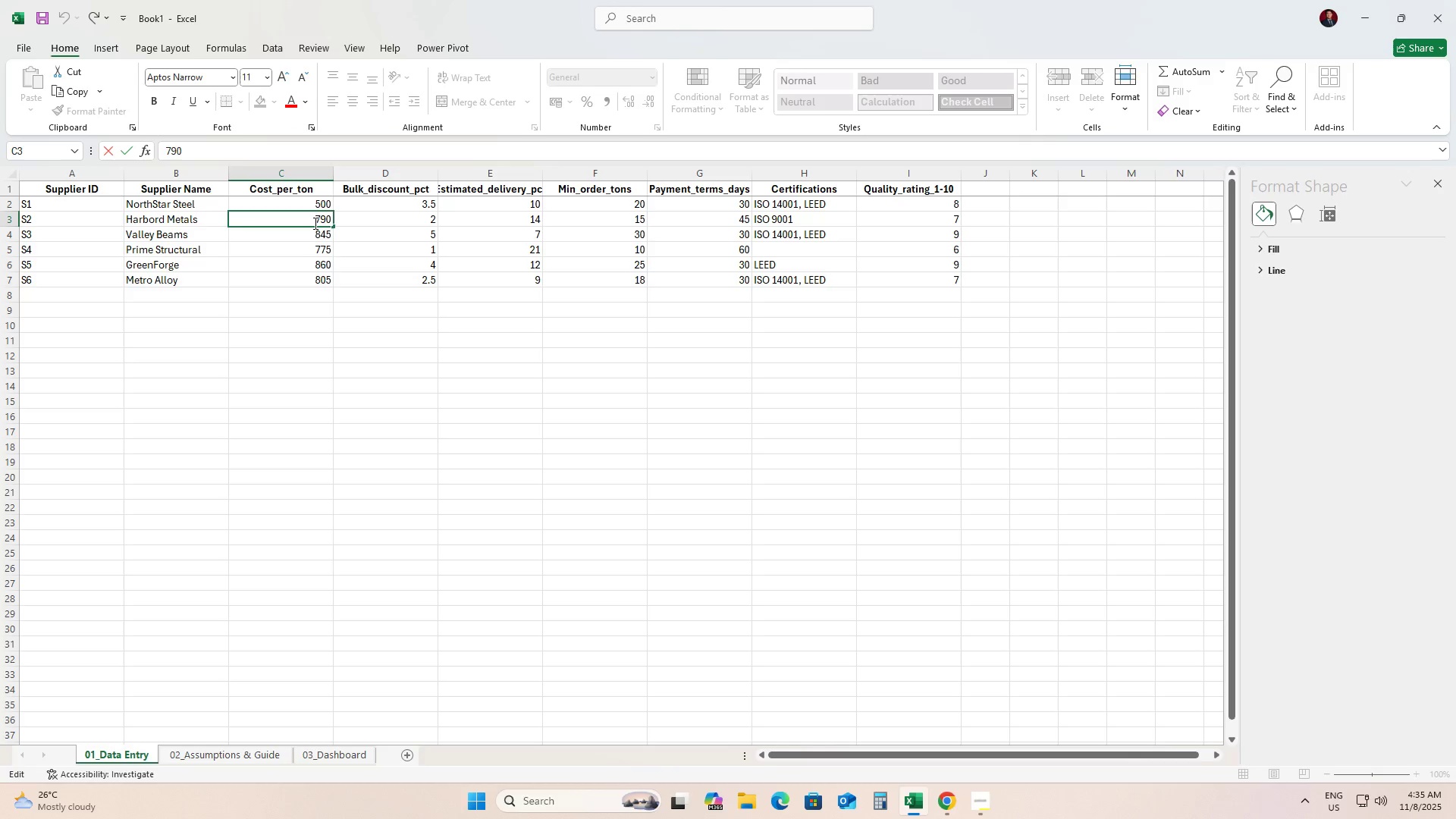 
left_click_drag(start_coordinate=[314, 223], to_coordinate=[379, 223])
 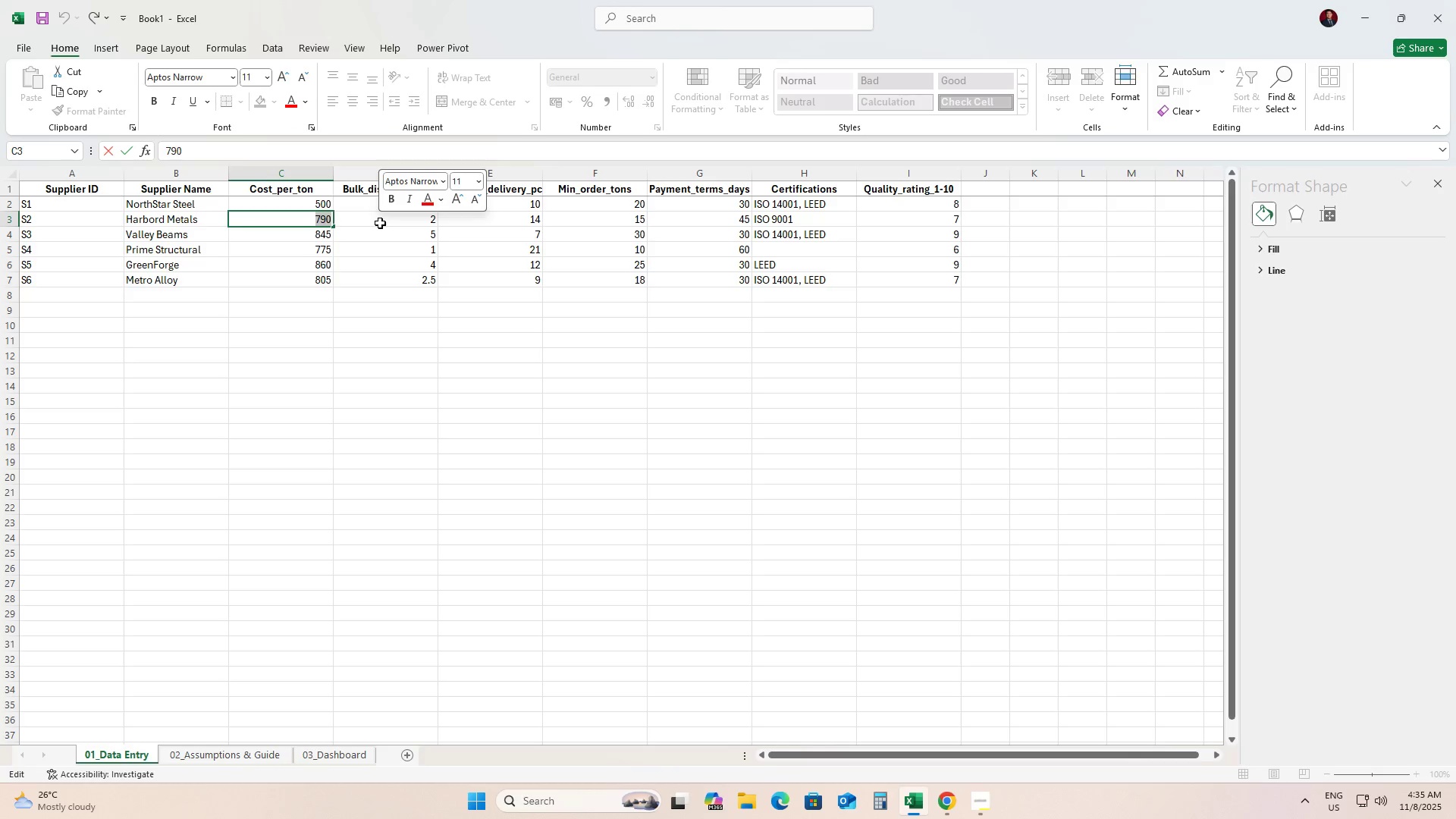 
key(Numpad9)
 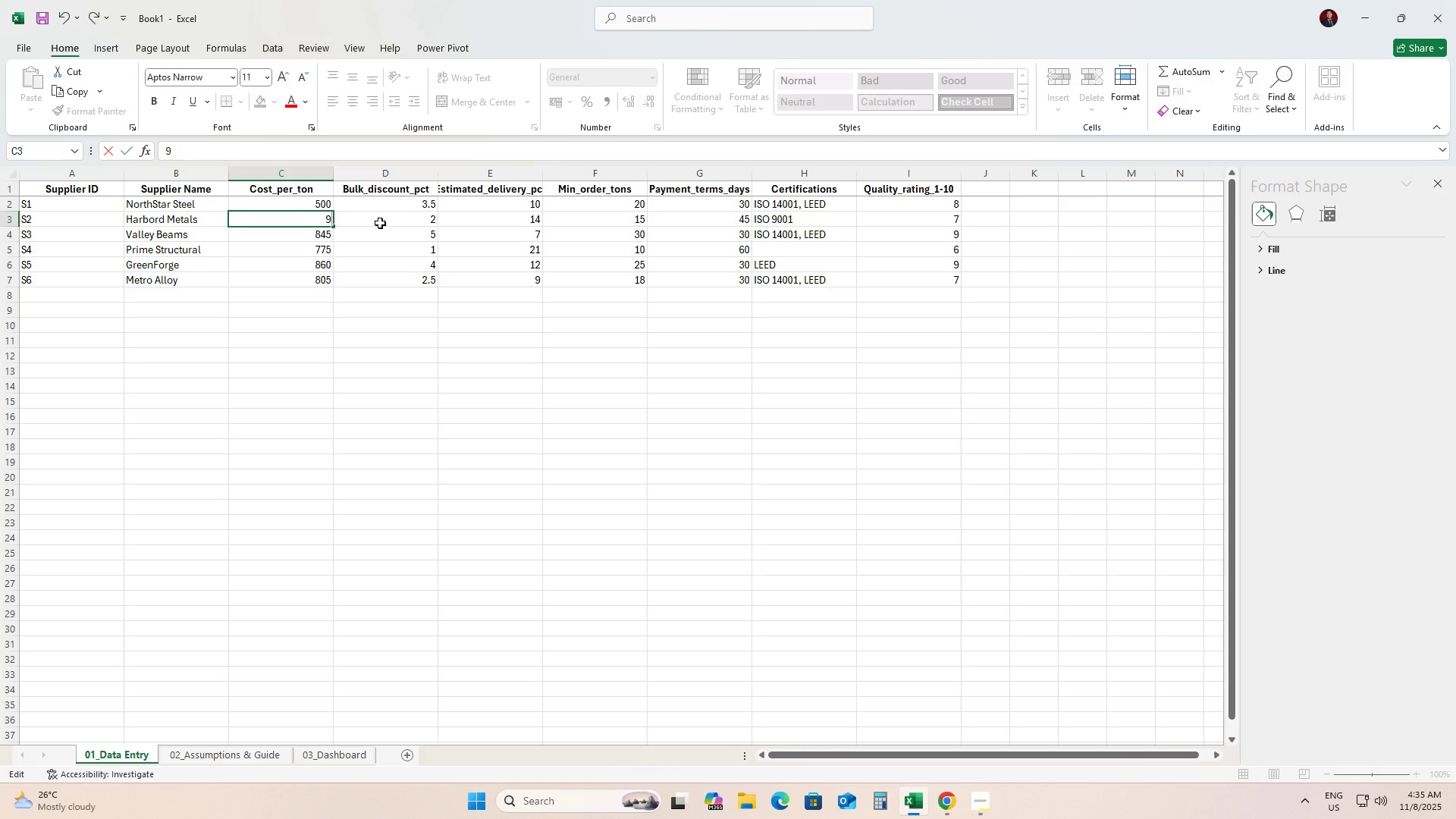 
key(Numpad0)
 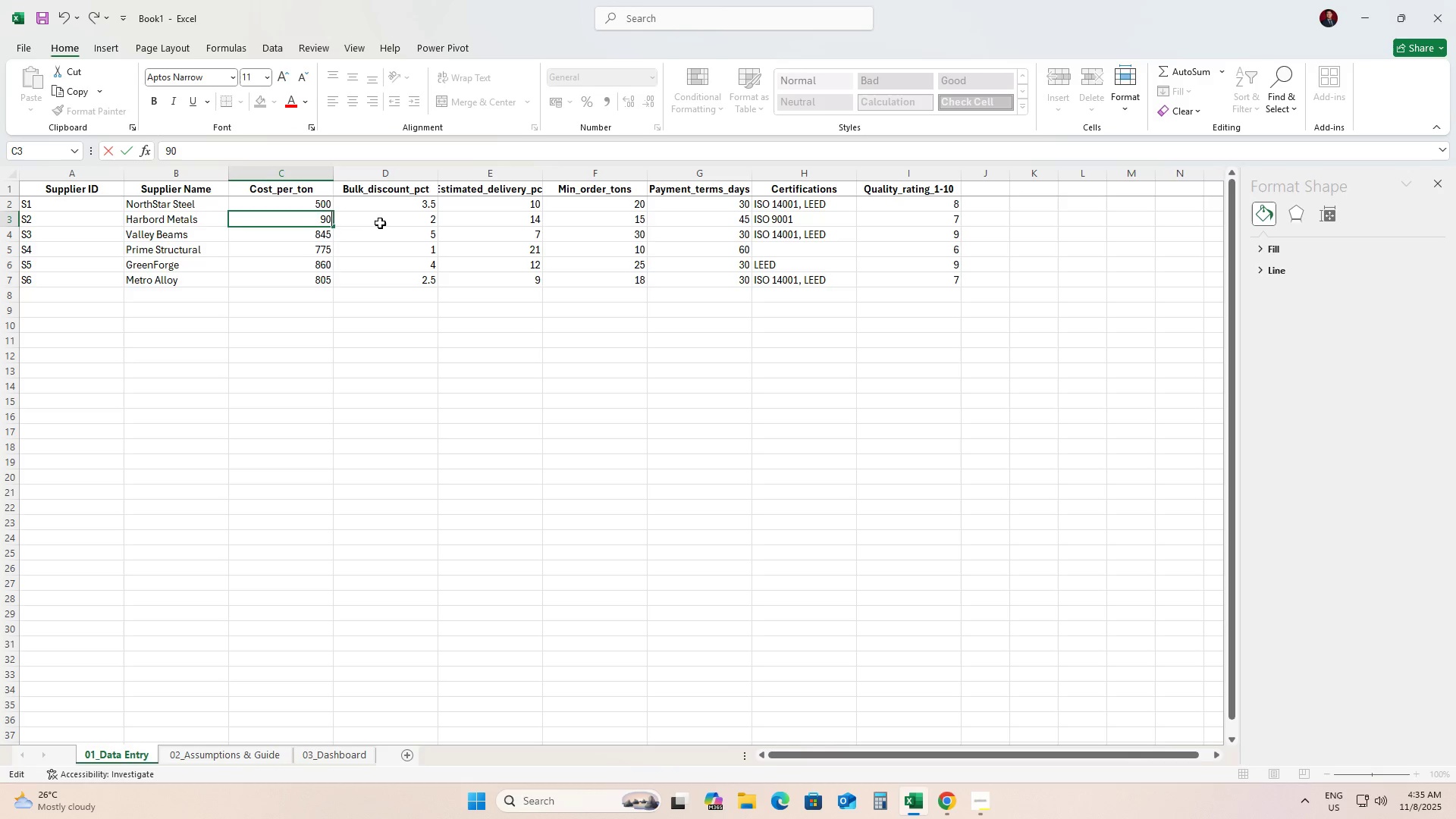 
key(Numpad0)
 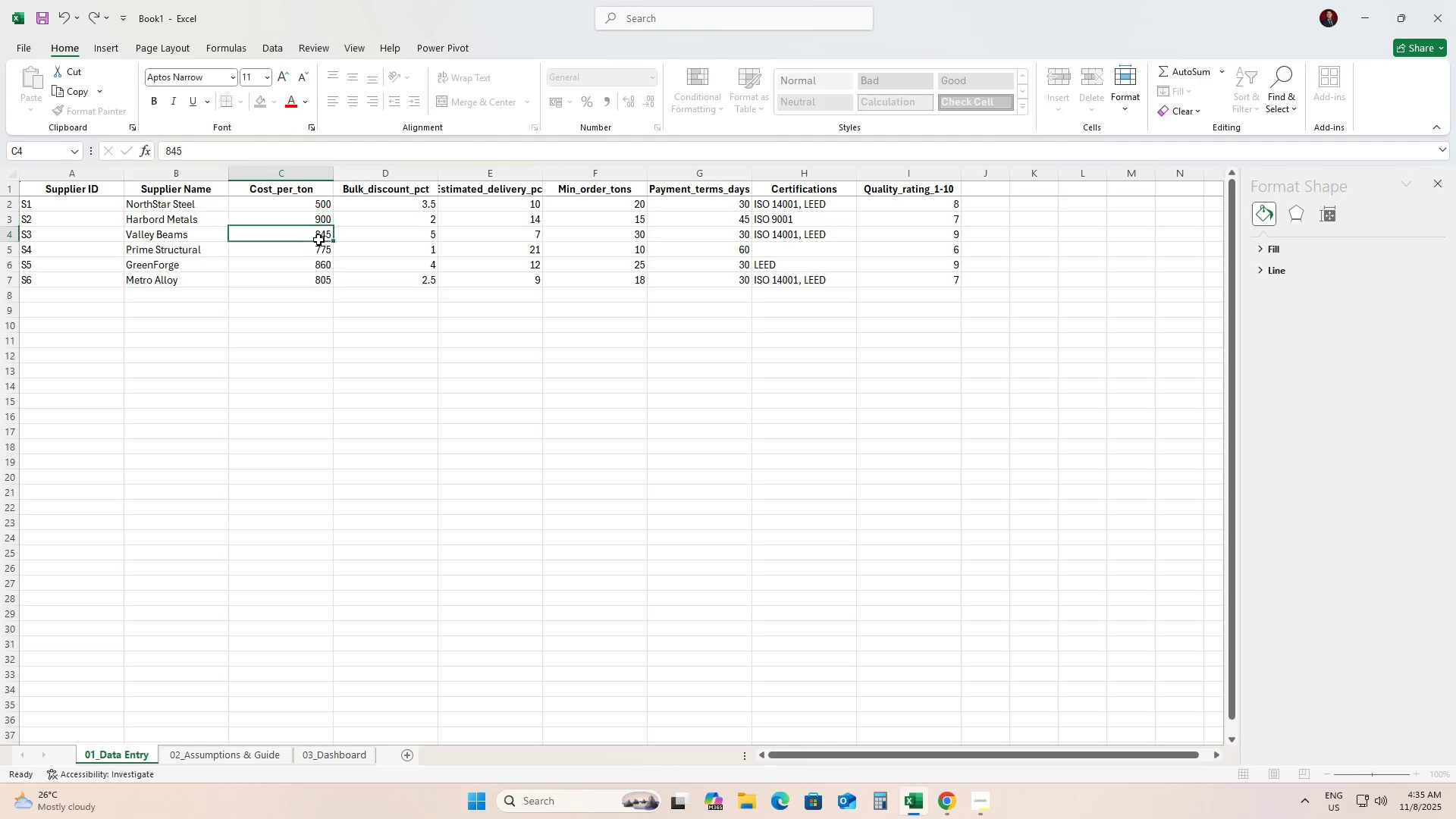 
double_click([318, 240])
 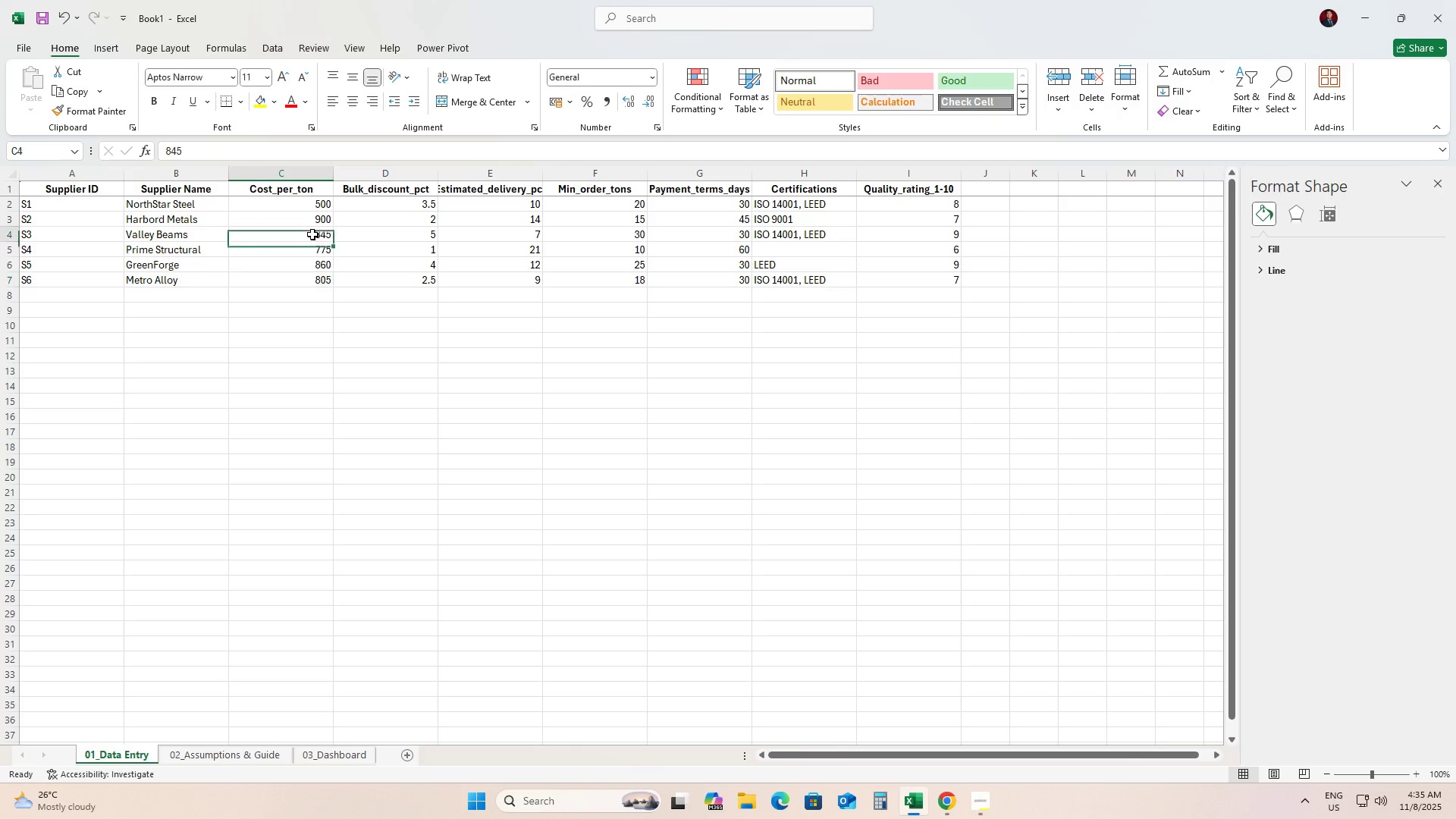 
triple_click([312, 234])
 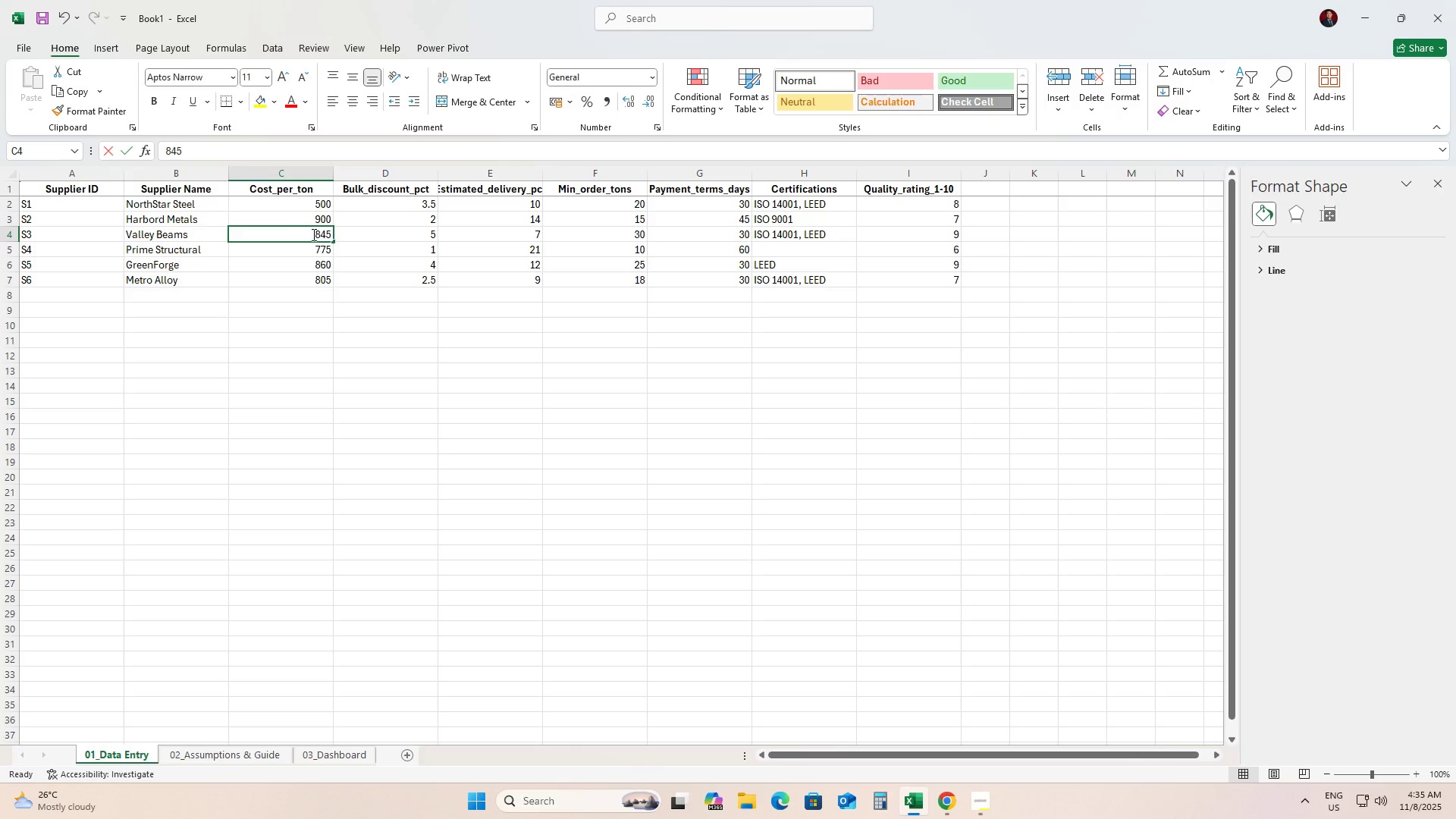 
triple_click([312, 234])
 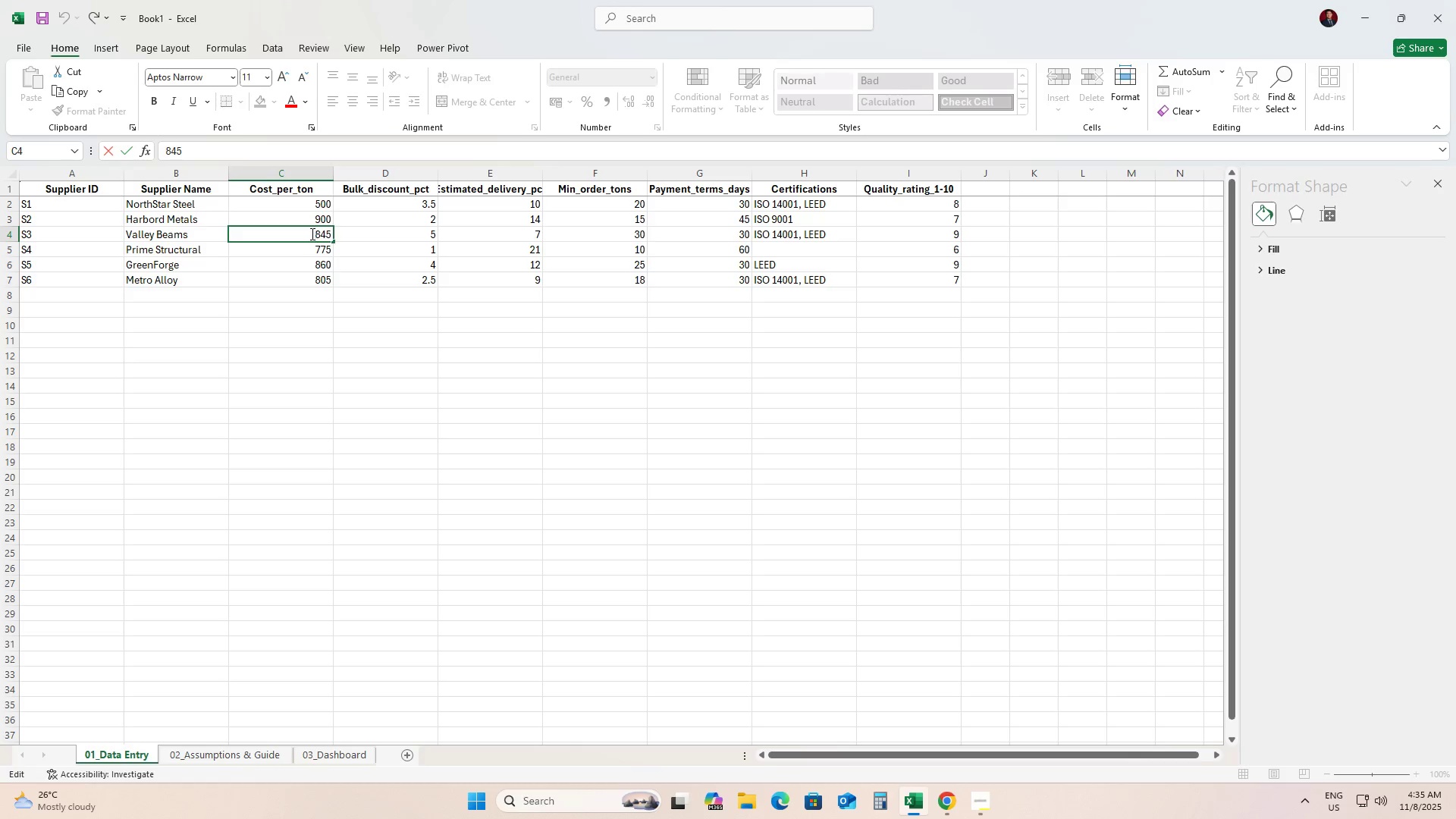 
left_click_drag(start_coordinate=[311, 234], to_coordinate=[359, 232])
 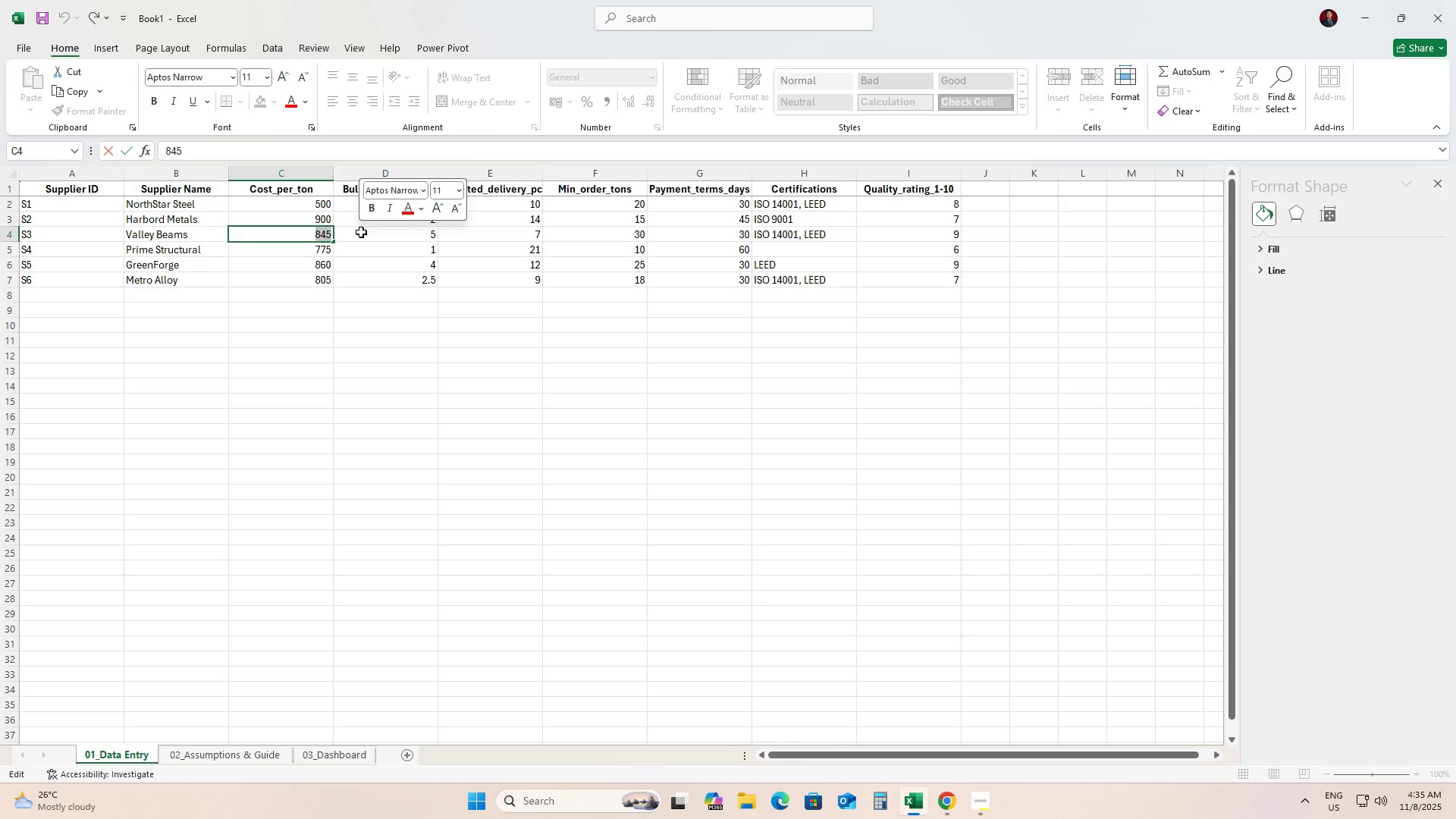 
key(Numpad1)
 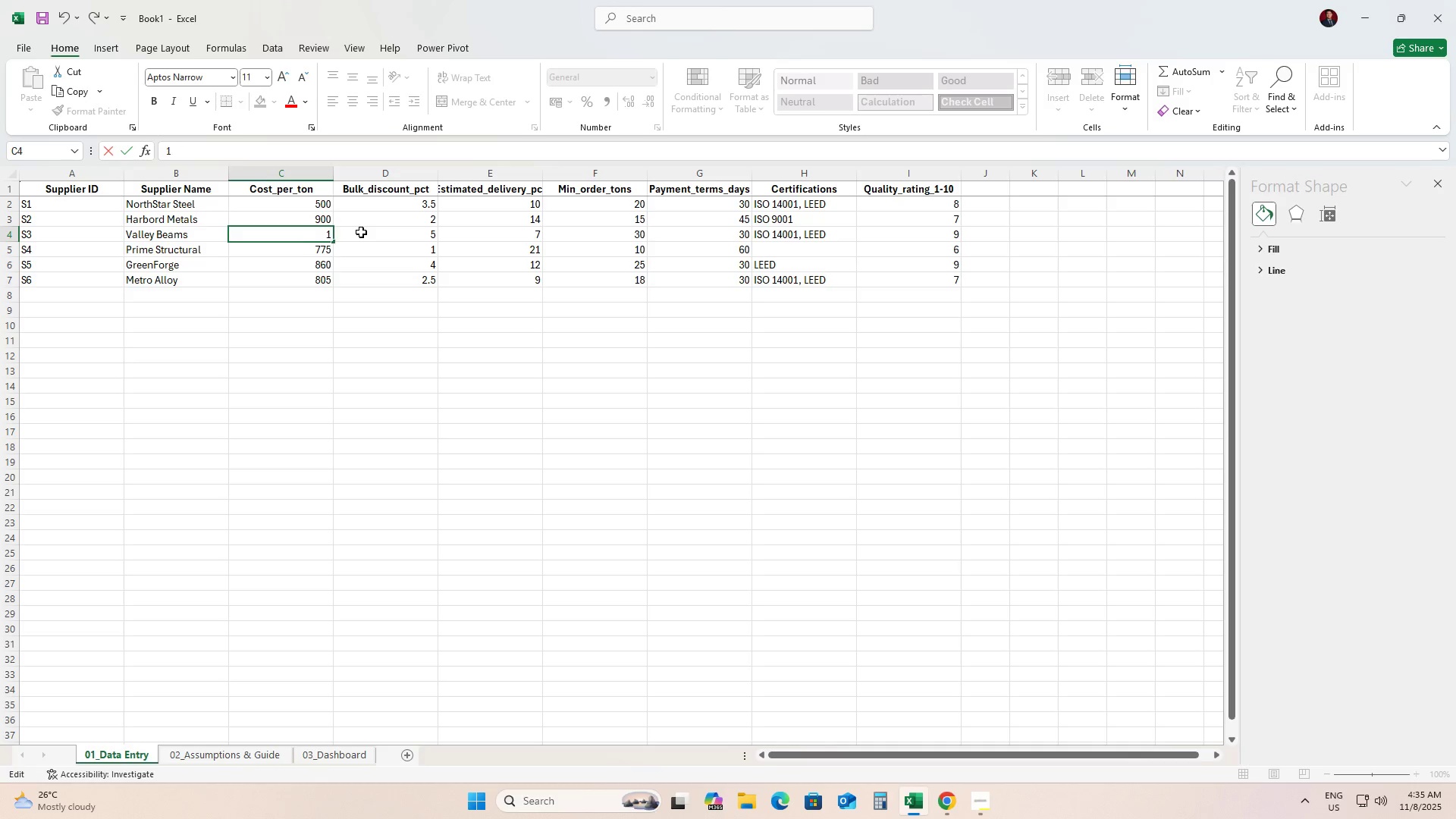 
key(Numpad2)
 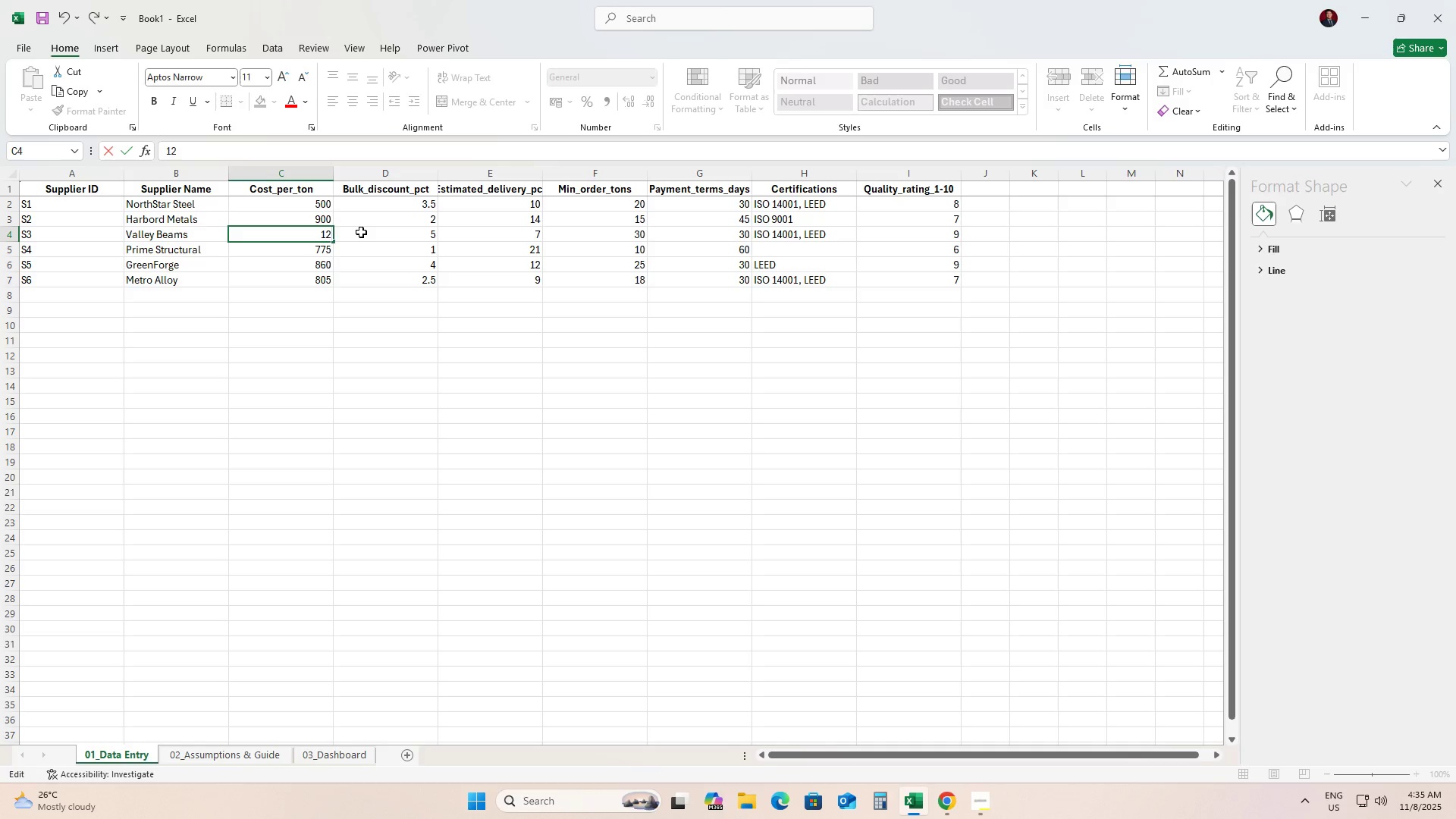 
key(Numpad0)
 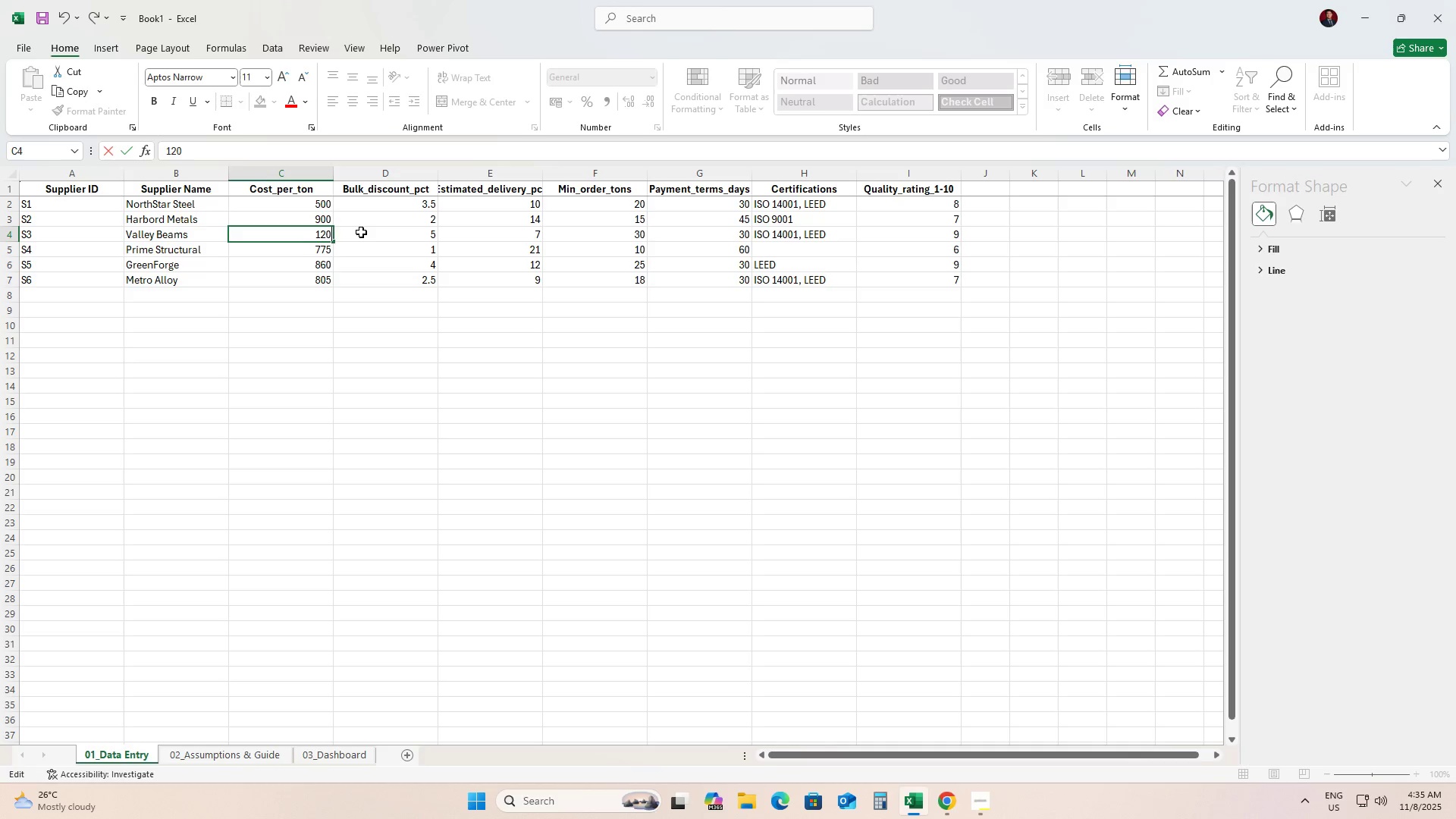 
key(Numpad0)
 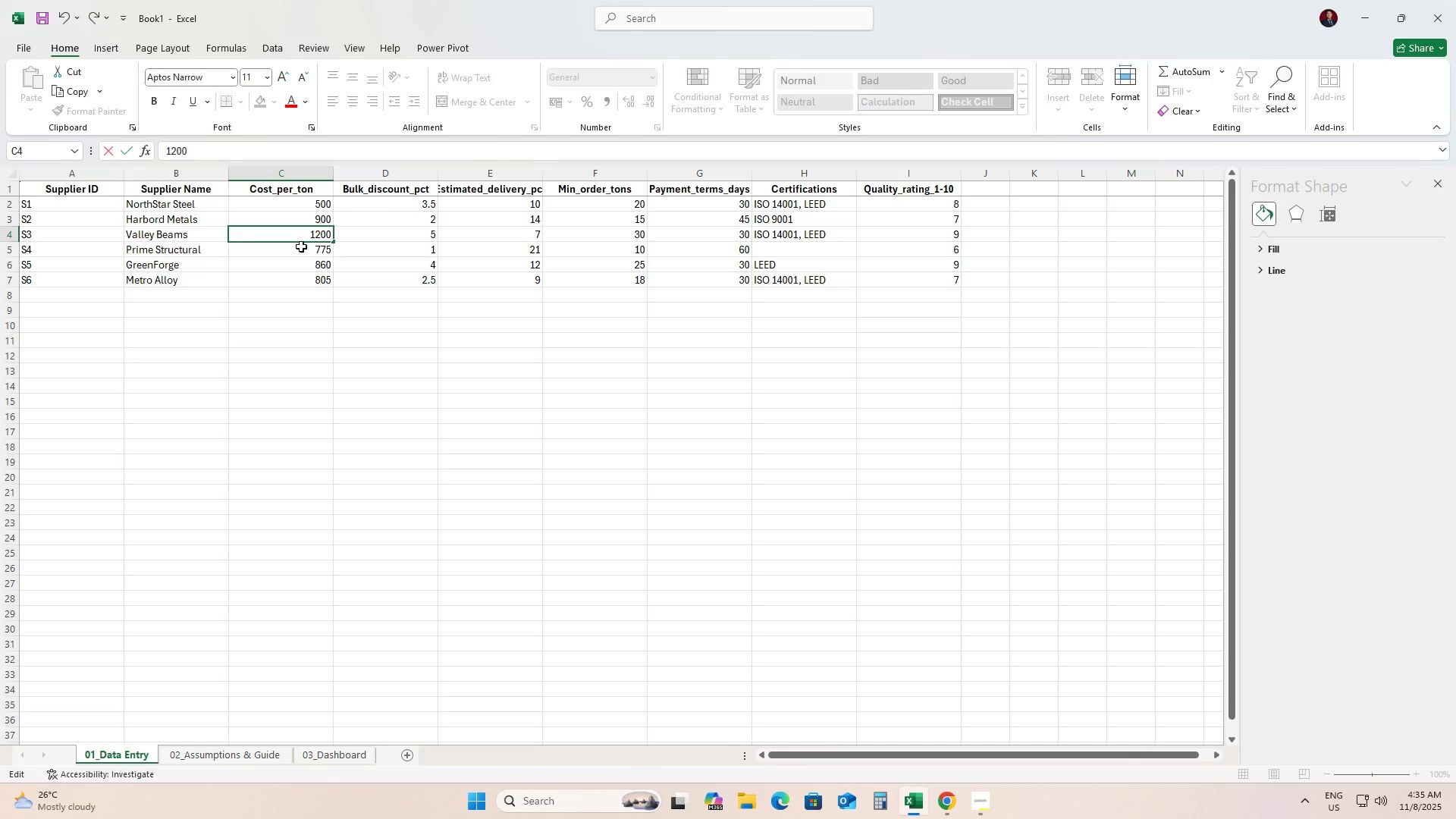 
left_click([301, 246])
 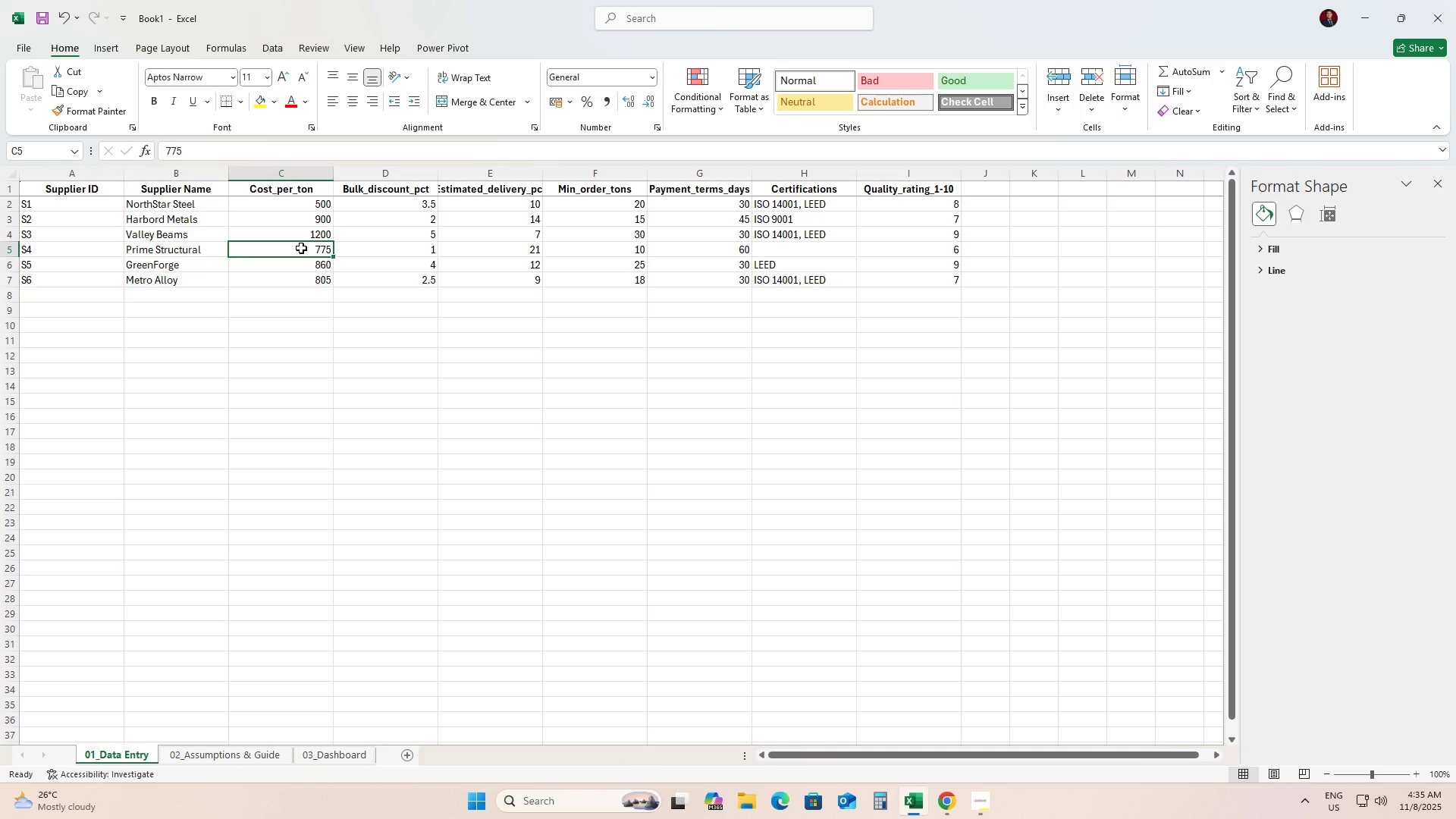 
double_click([301, 248])
 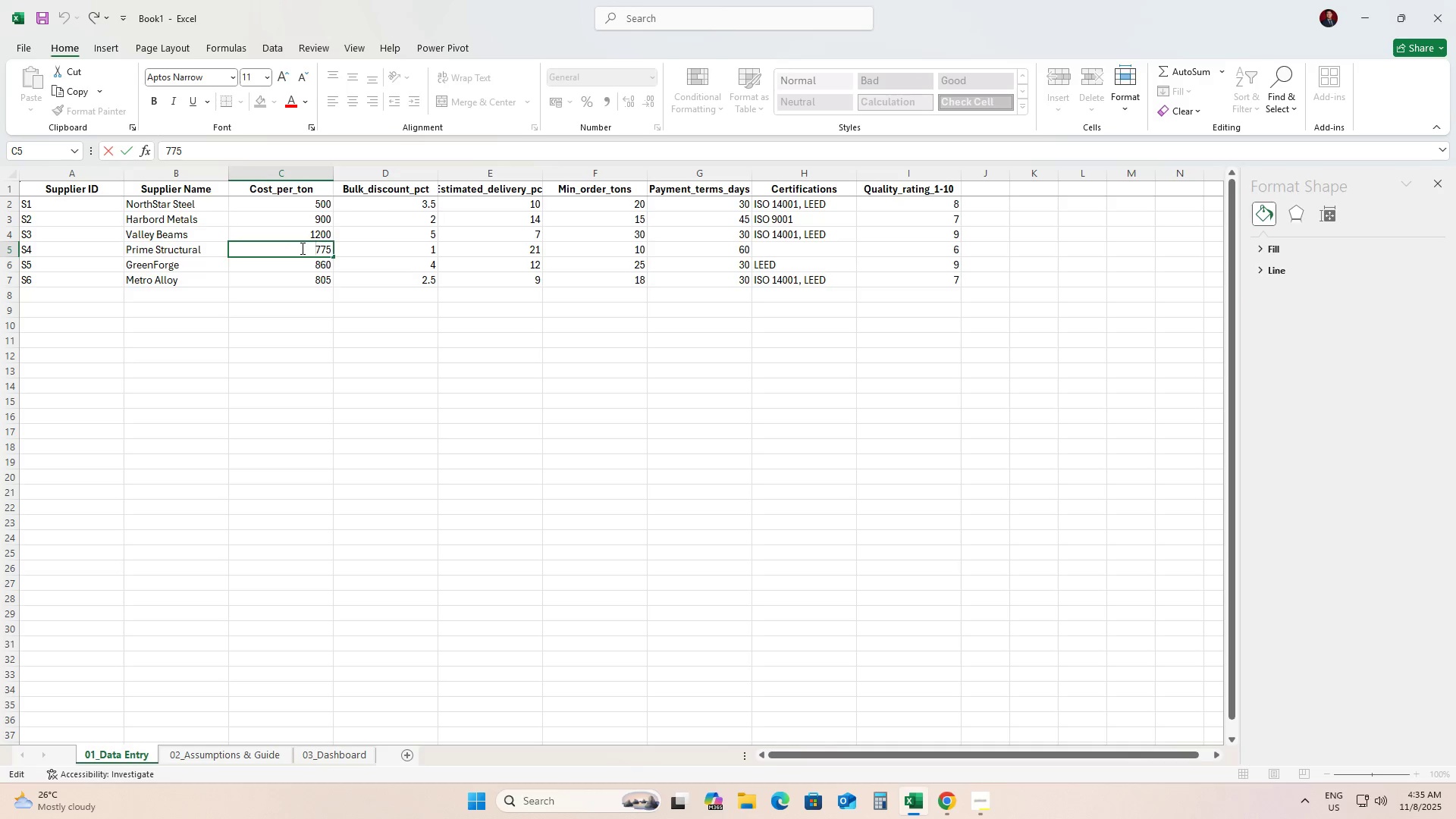 
left_click_drag(start_coordinate=[301, 248], to_coordinate=[391, 252])
 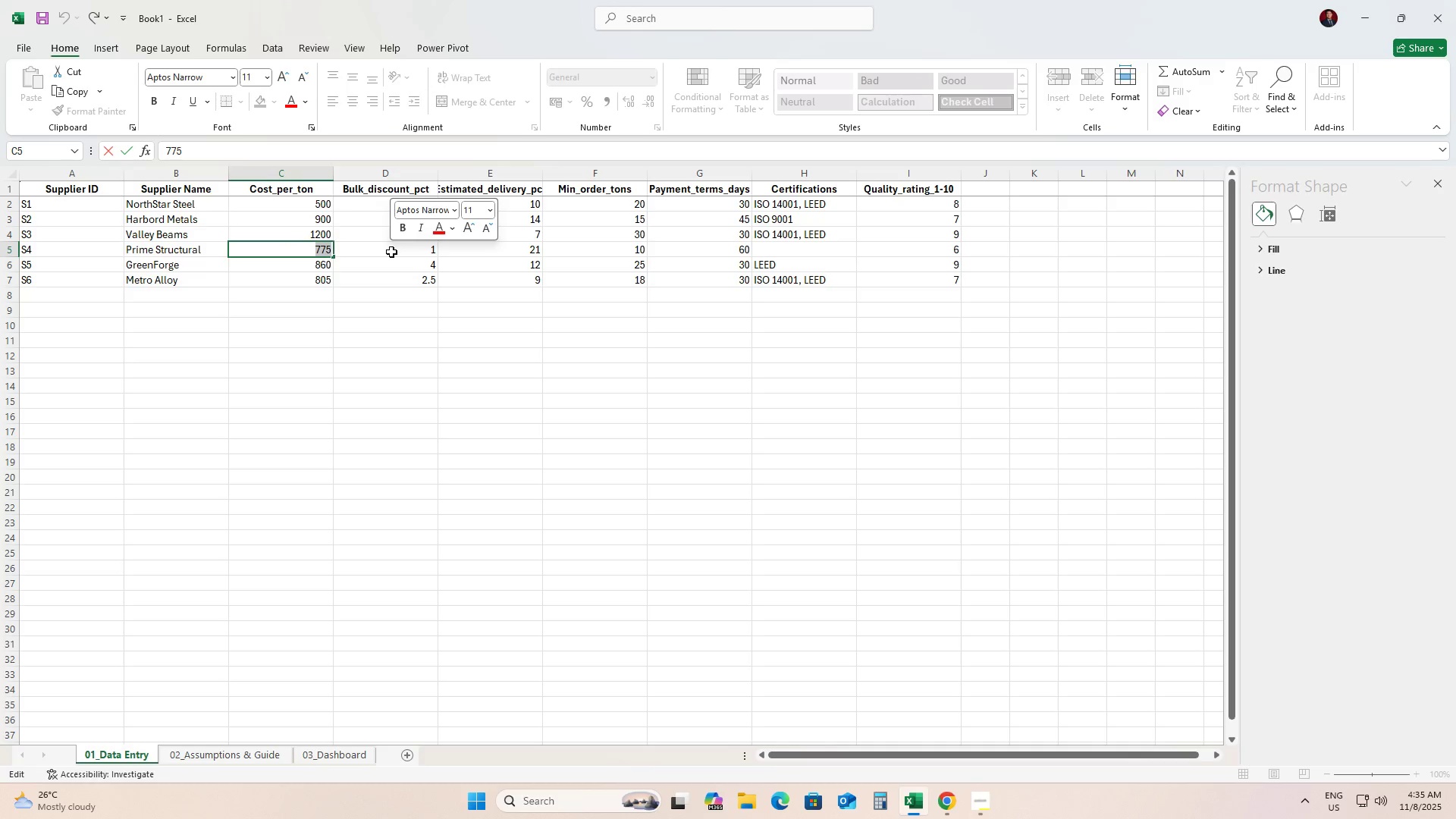 
key(Numpad6)
 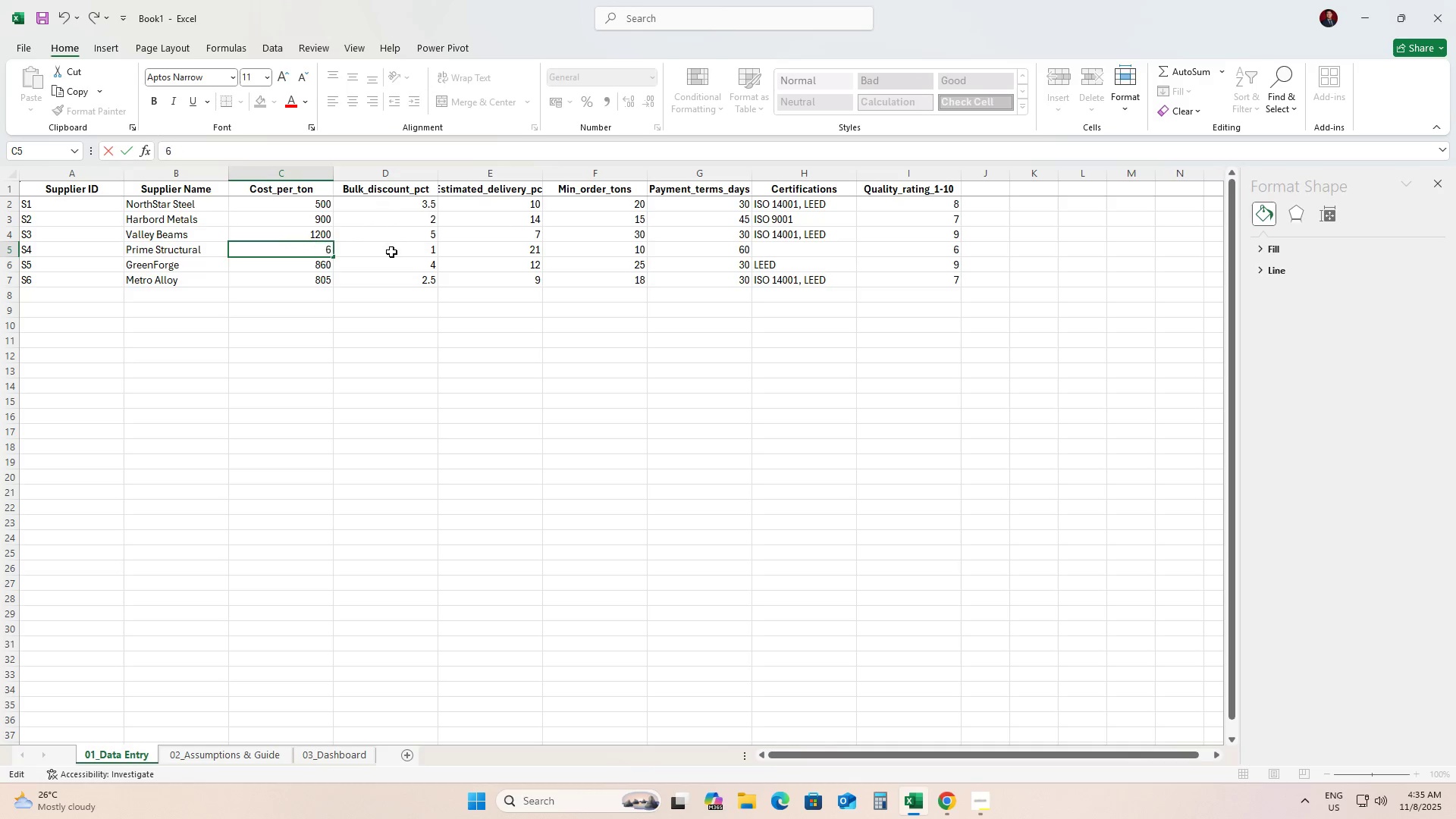 
key(Numpad0)
 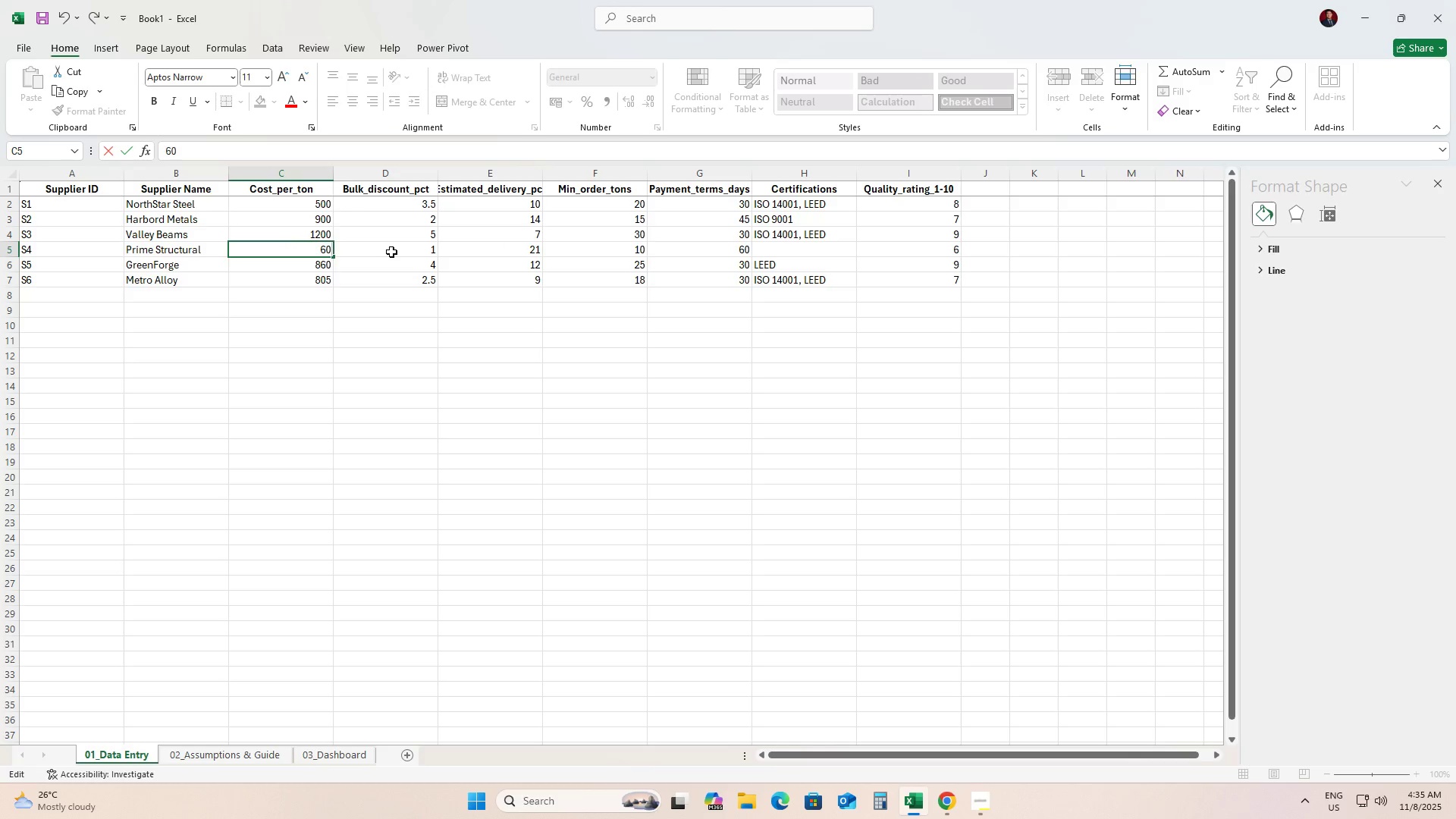 
key(Numpad0)
 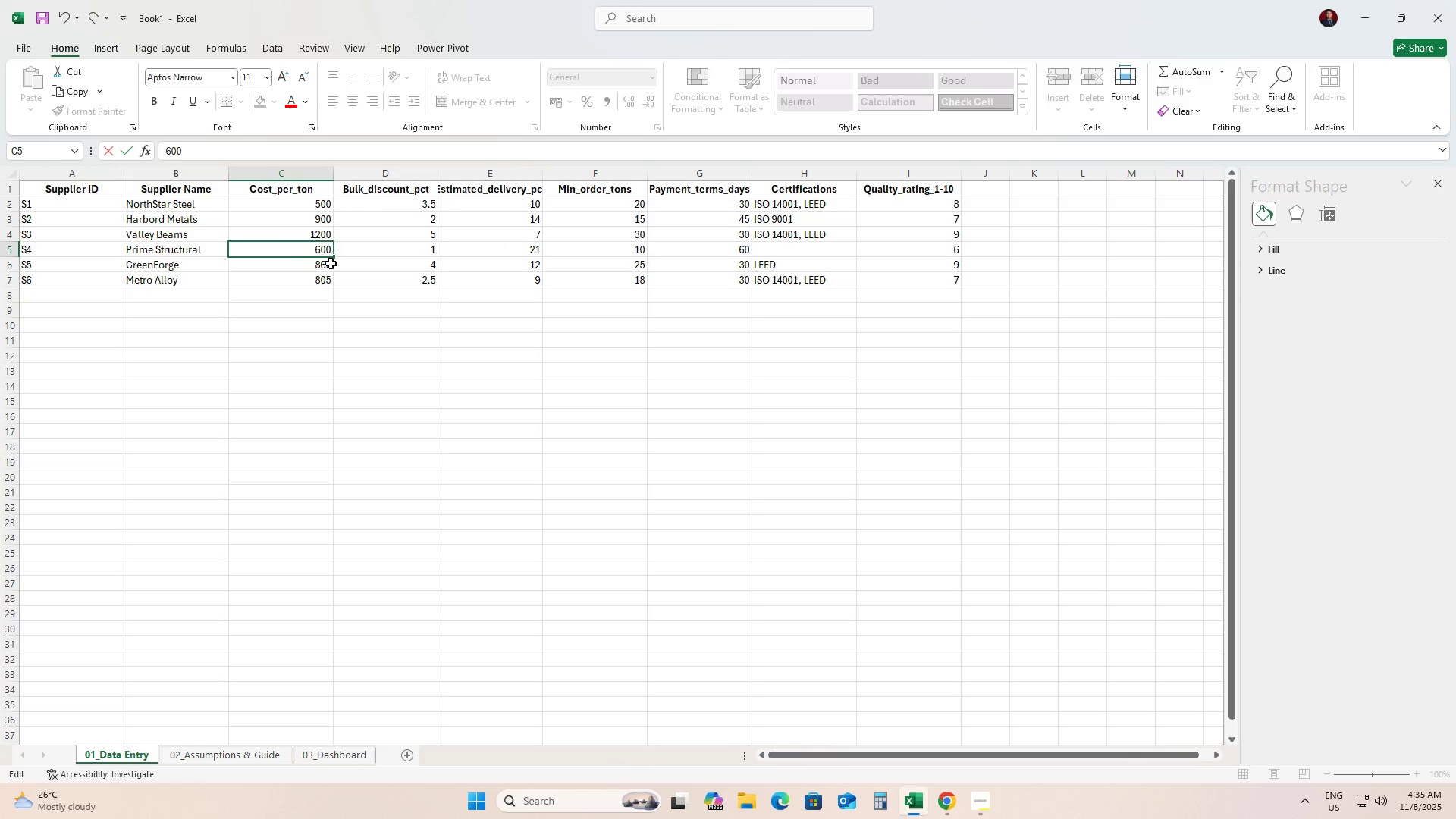 
left_click([319, 264])
 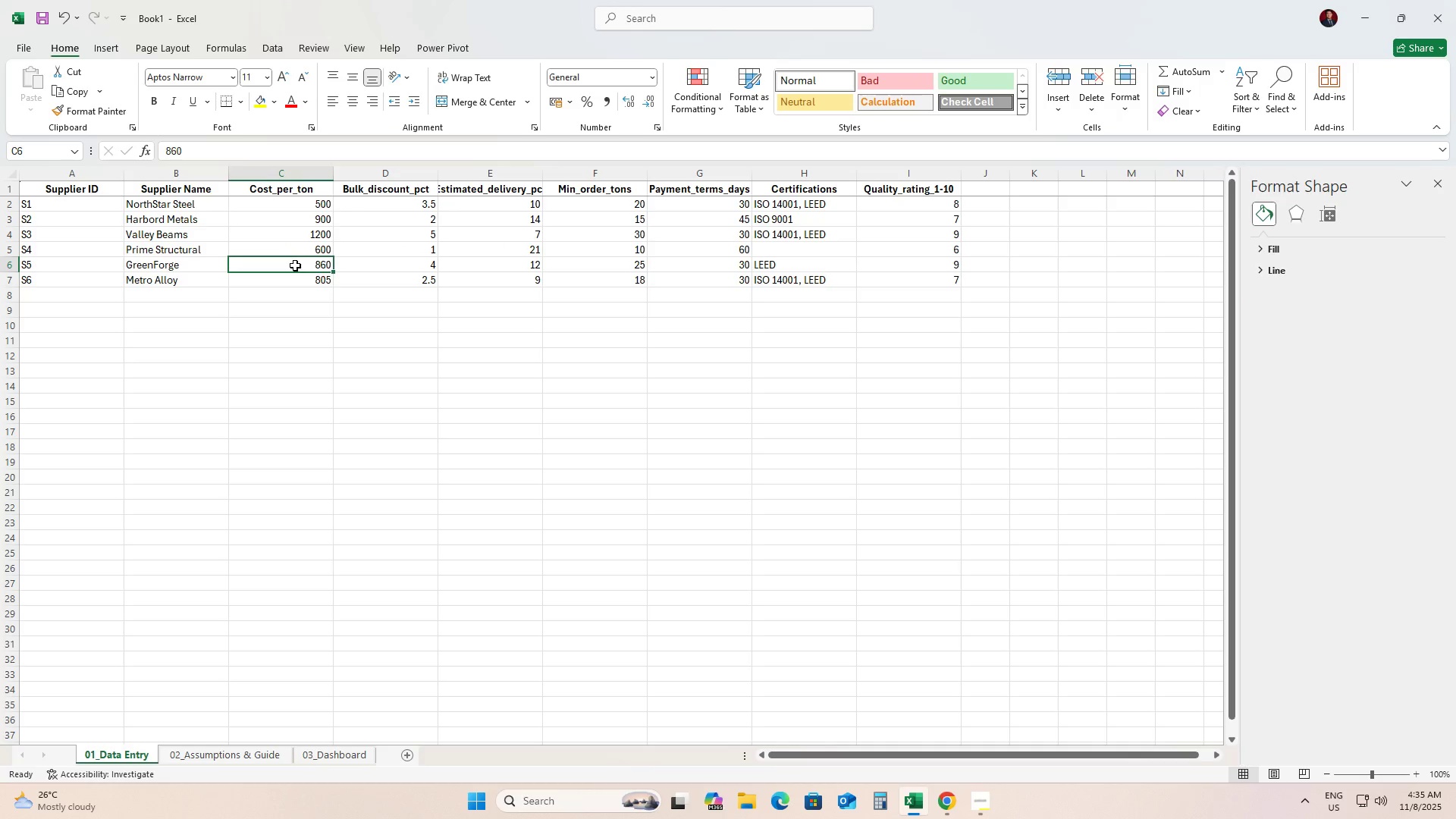 
double_click([295, 265])
 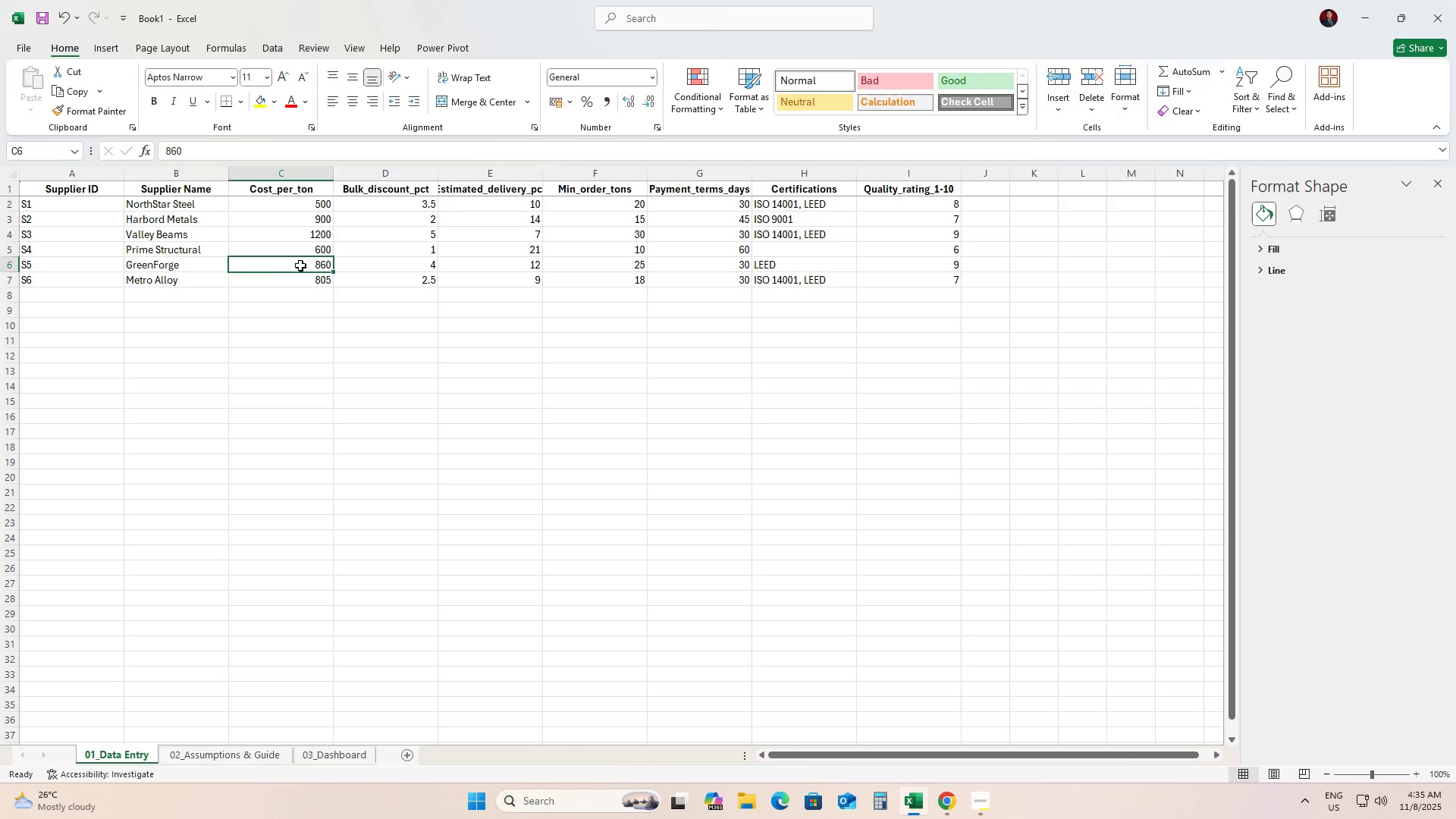 
double_click([300, 265])
 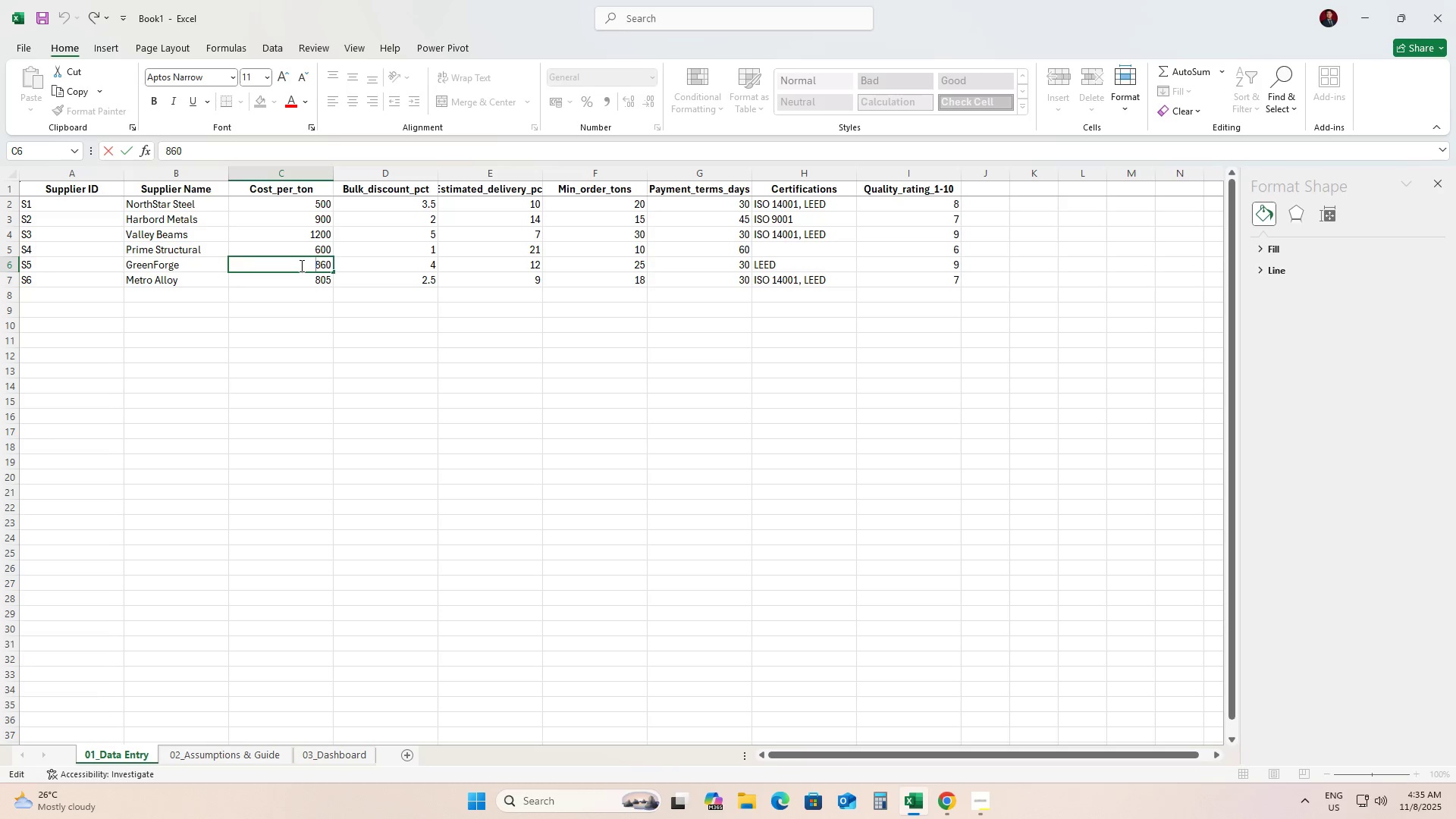 
left_click_drag(start_coordinate=[300, 265], to_coordinate=[384, 262])
 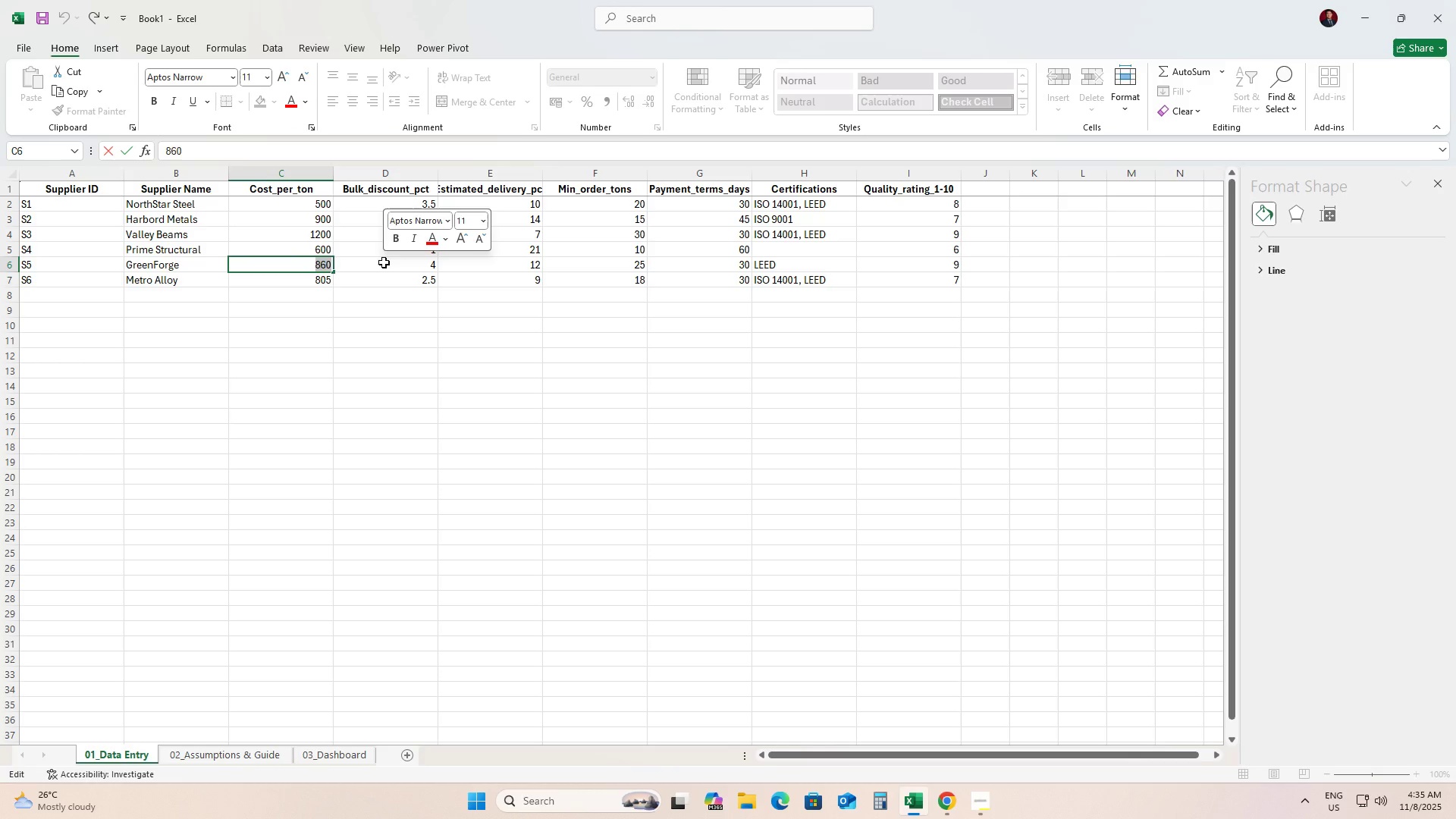 
key(Numpad9)
 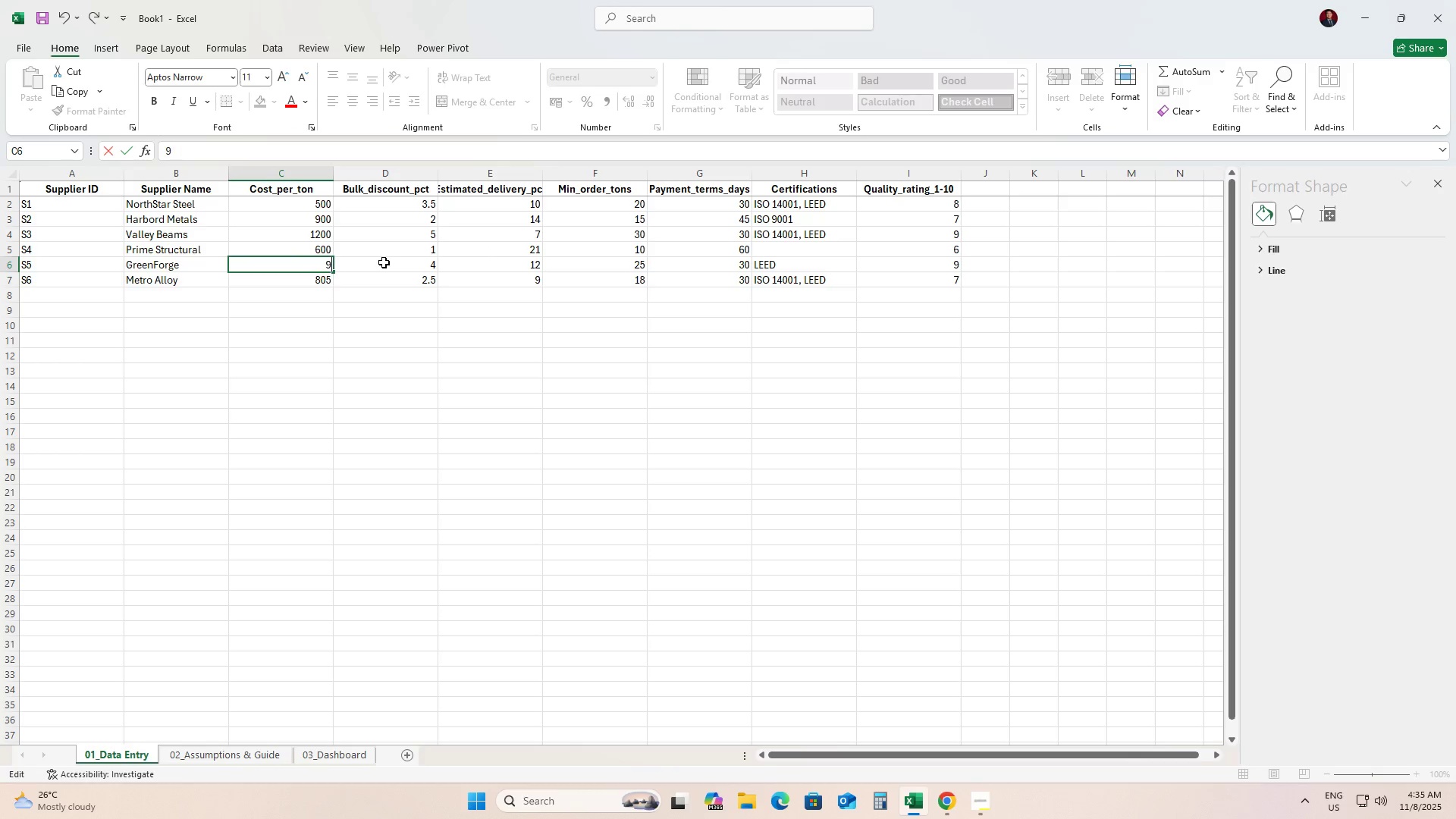 
key(Numpad8)
 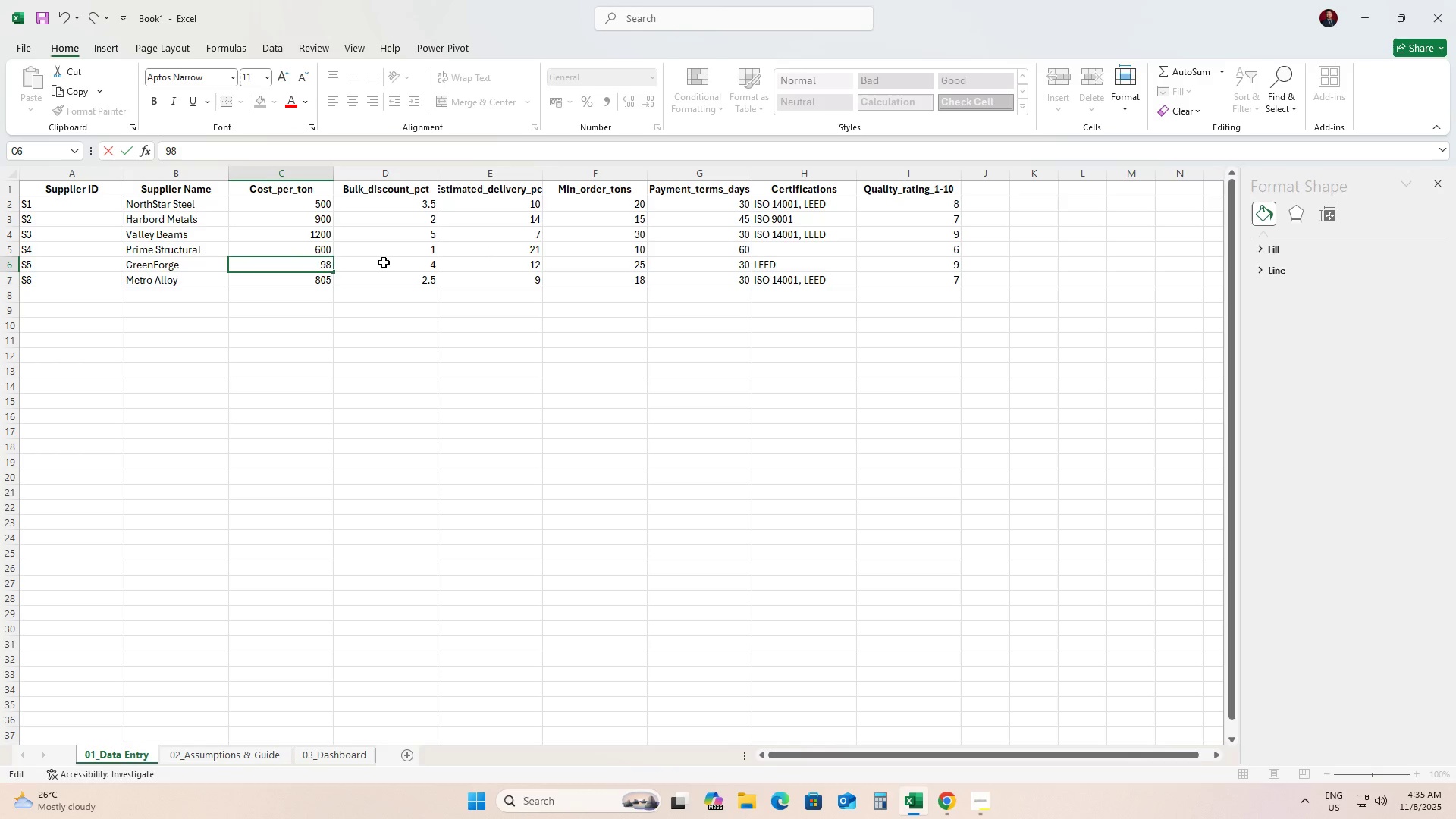 
key(Numpad0)
 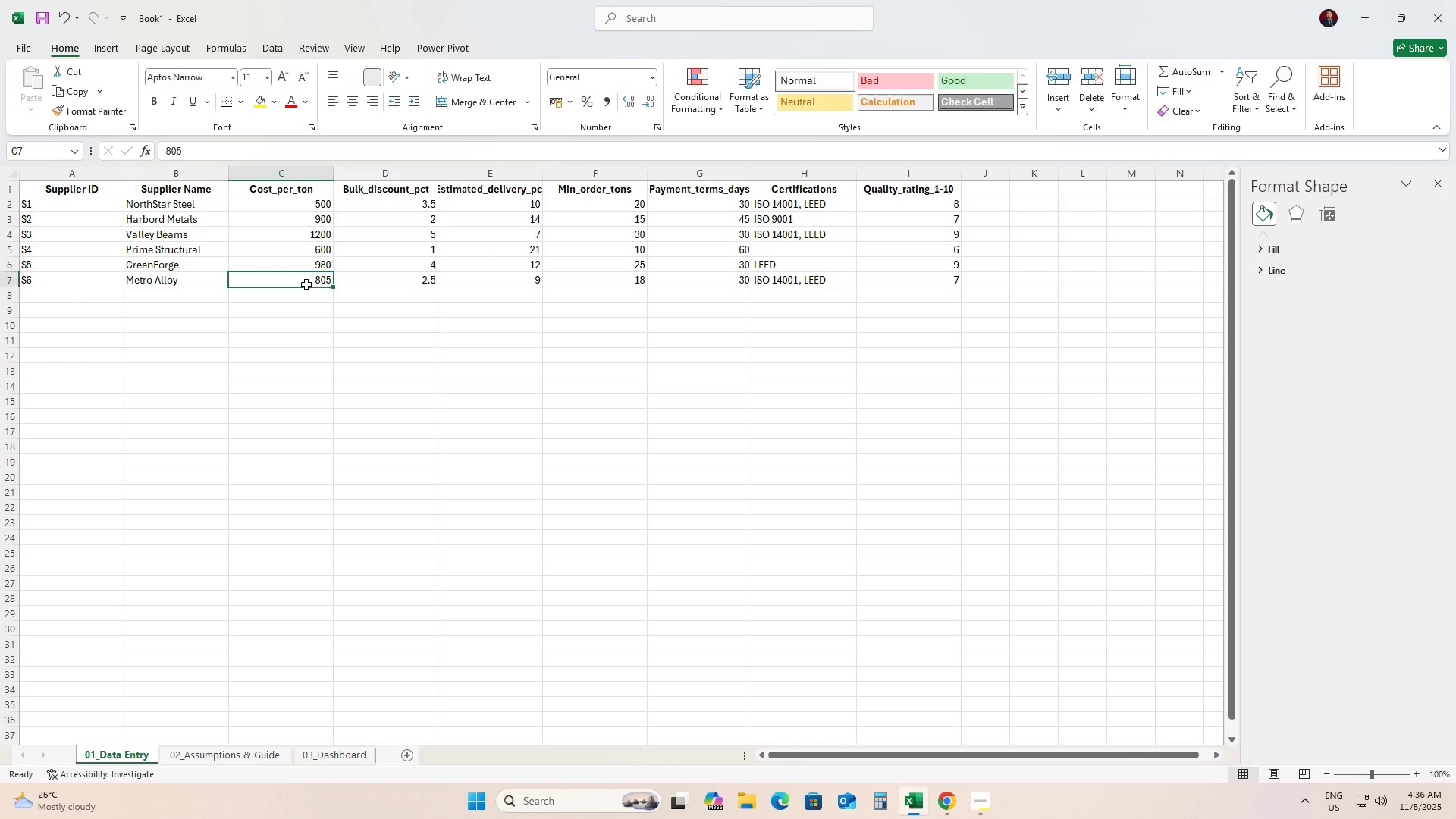 
double_click([309, 280])
 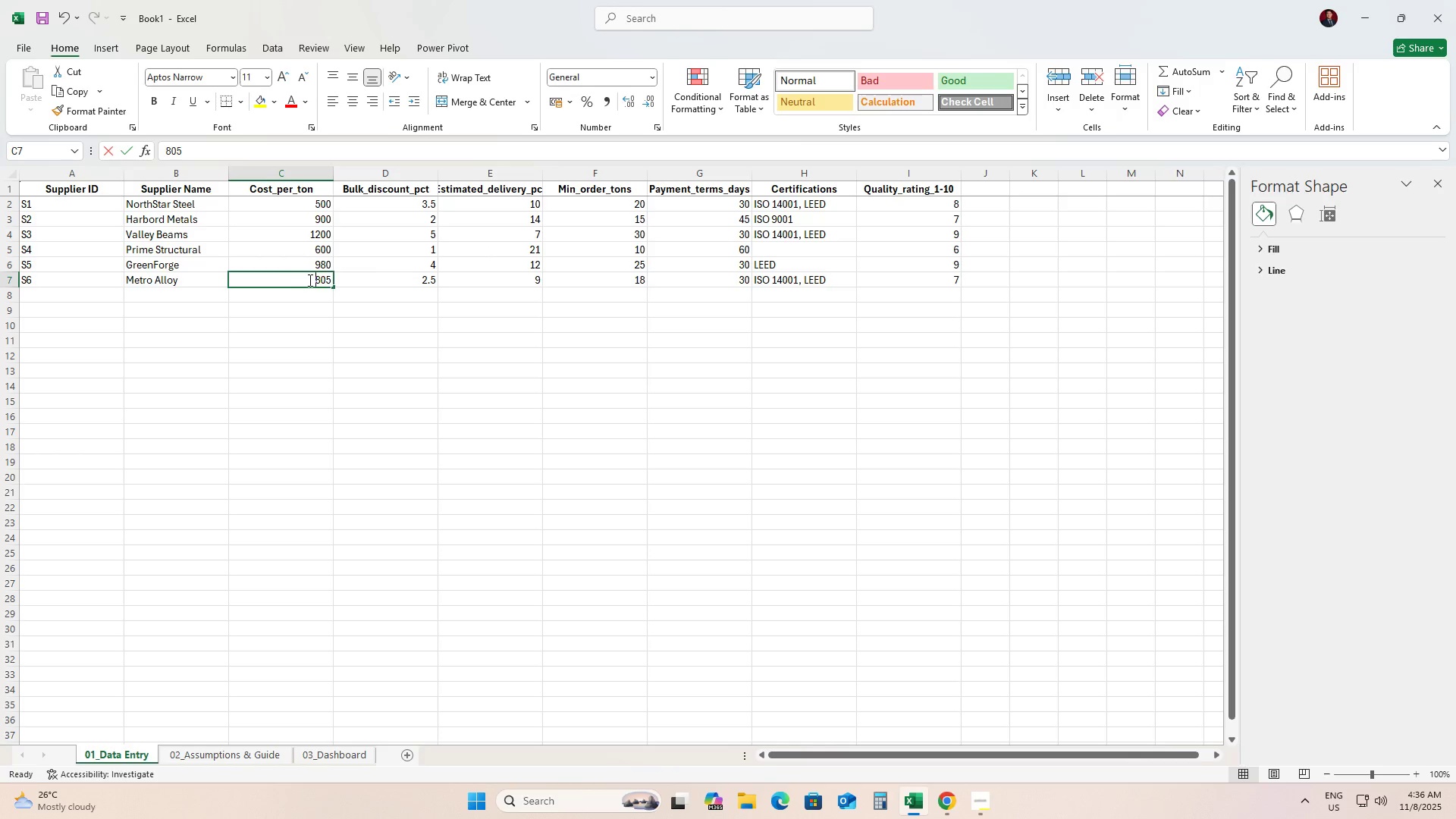 
triple_click([309, 280])
 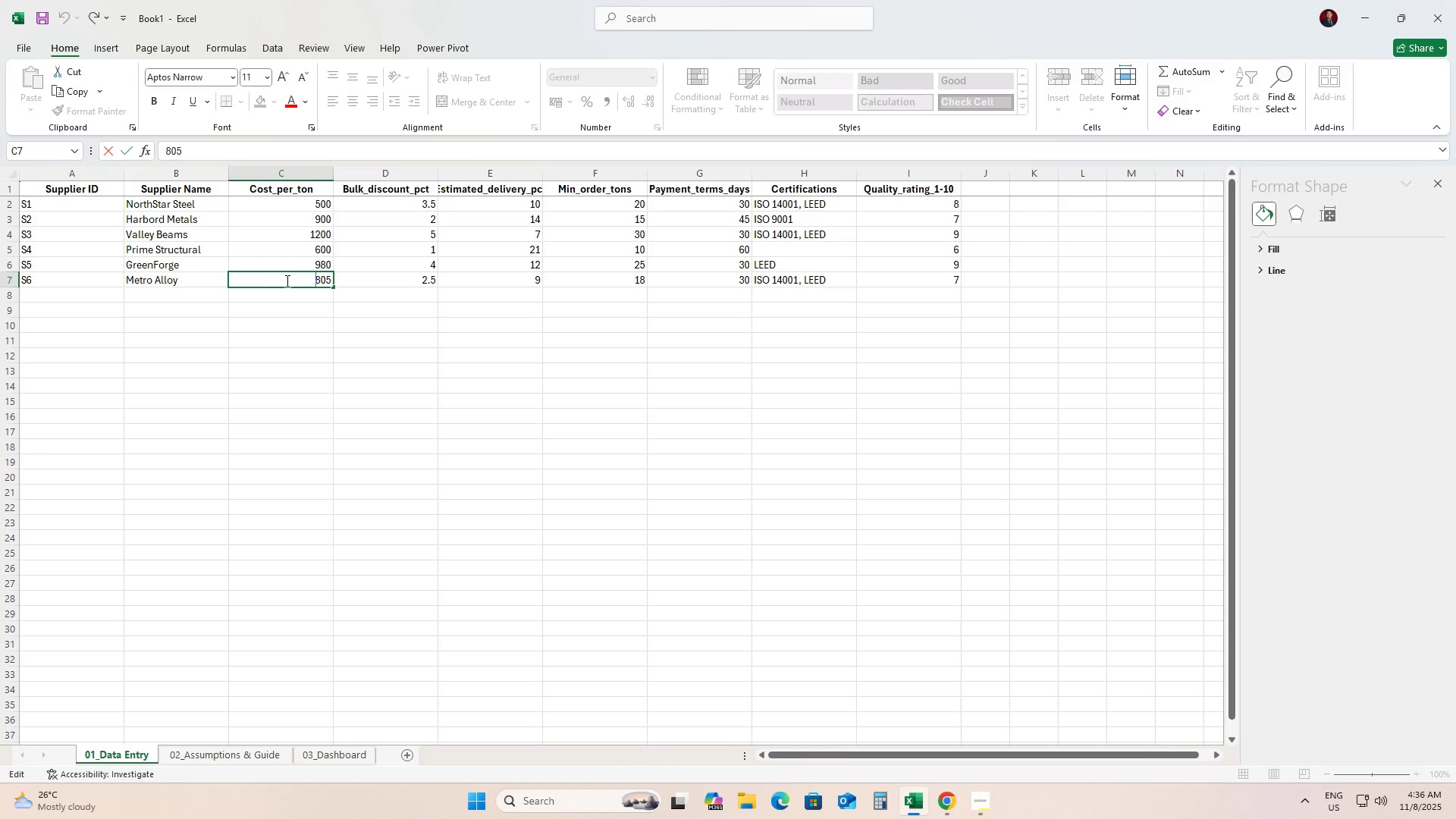 
left_click_drag(start_coordinate=[286, 281], to_coordinate=[381, 284])
 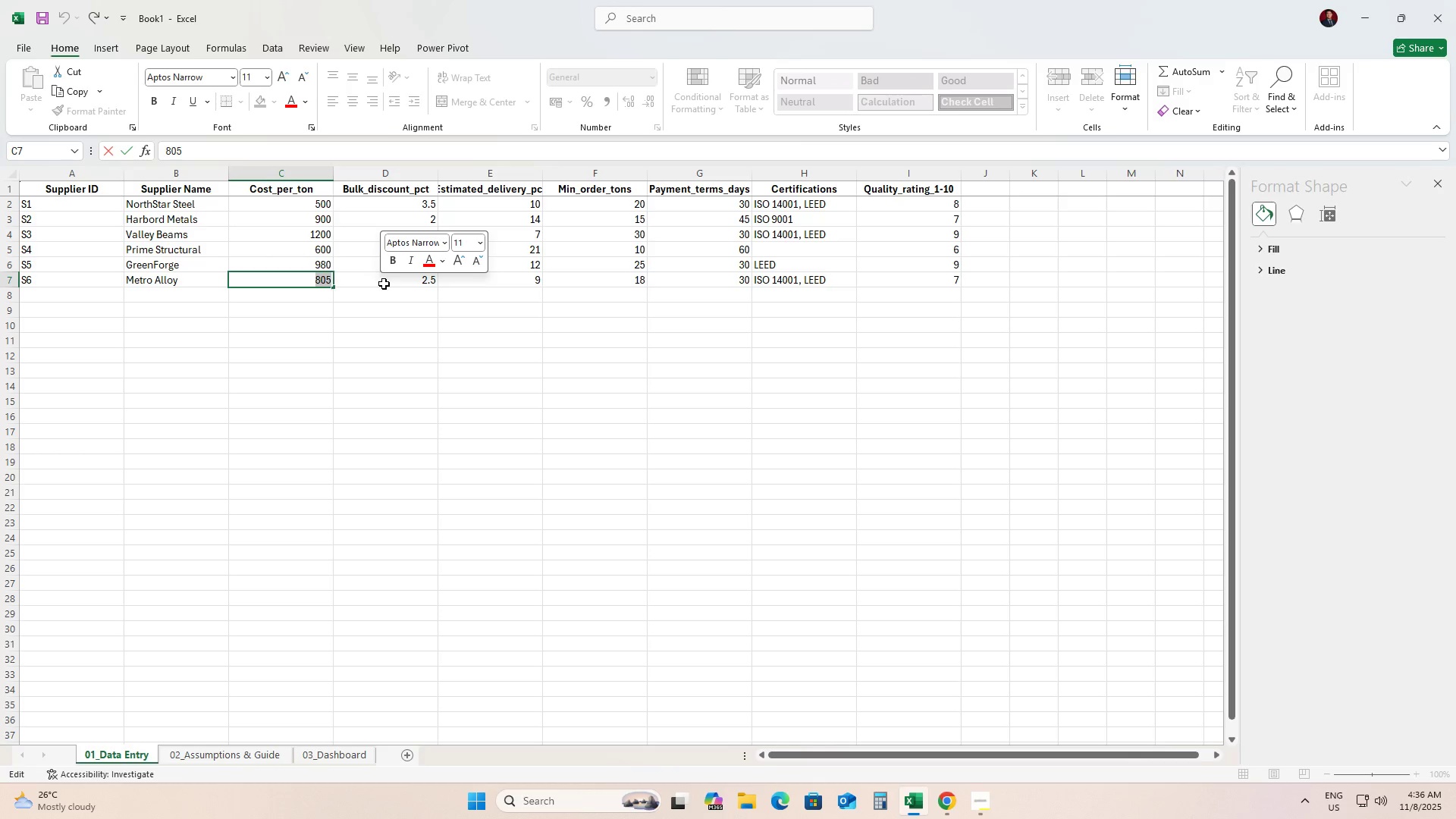 
key(Numpad1)
 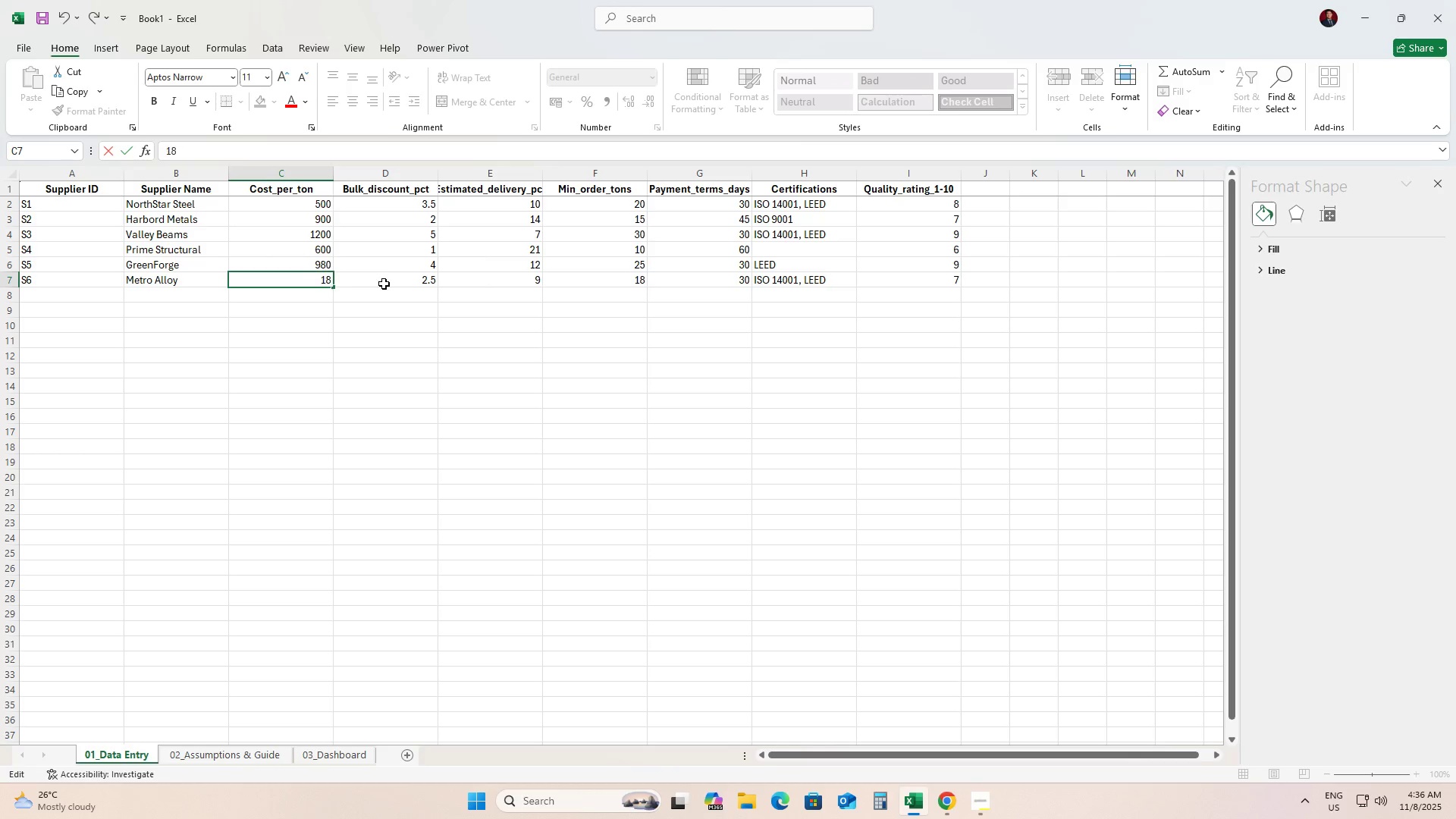 
key(Numpad8)
 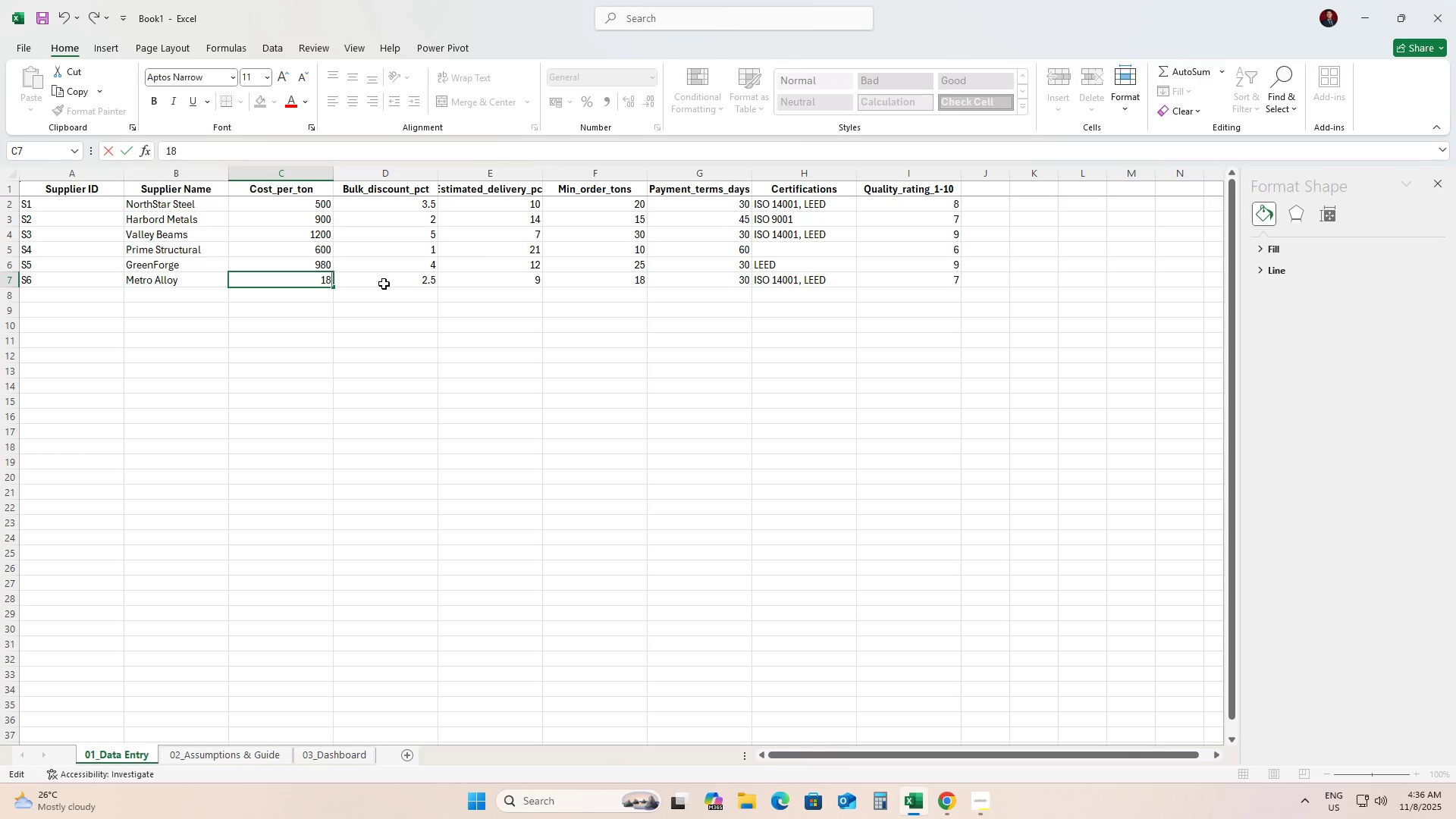 
key(Numpad0)
 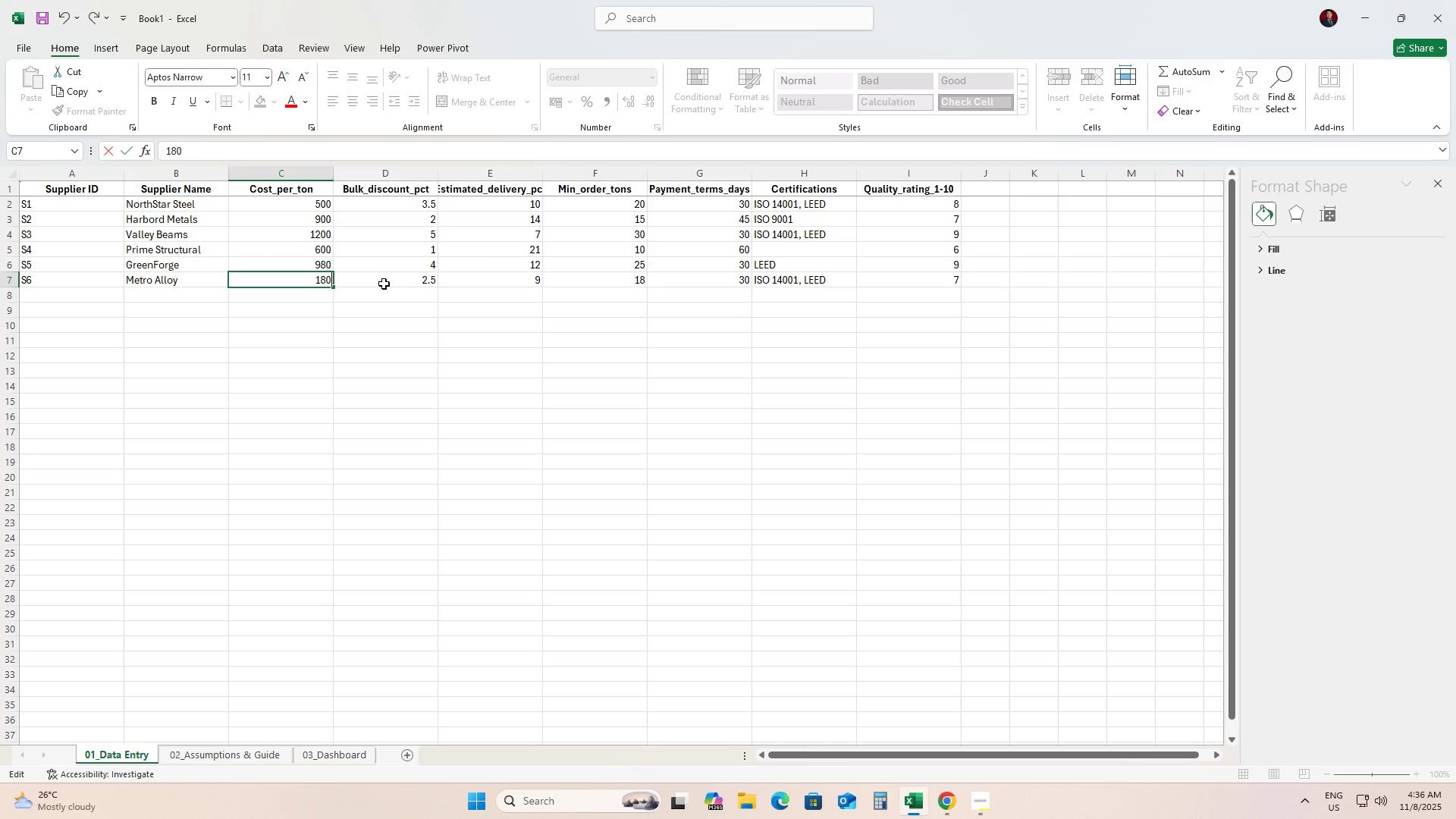 
key(Numpad0)
 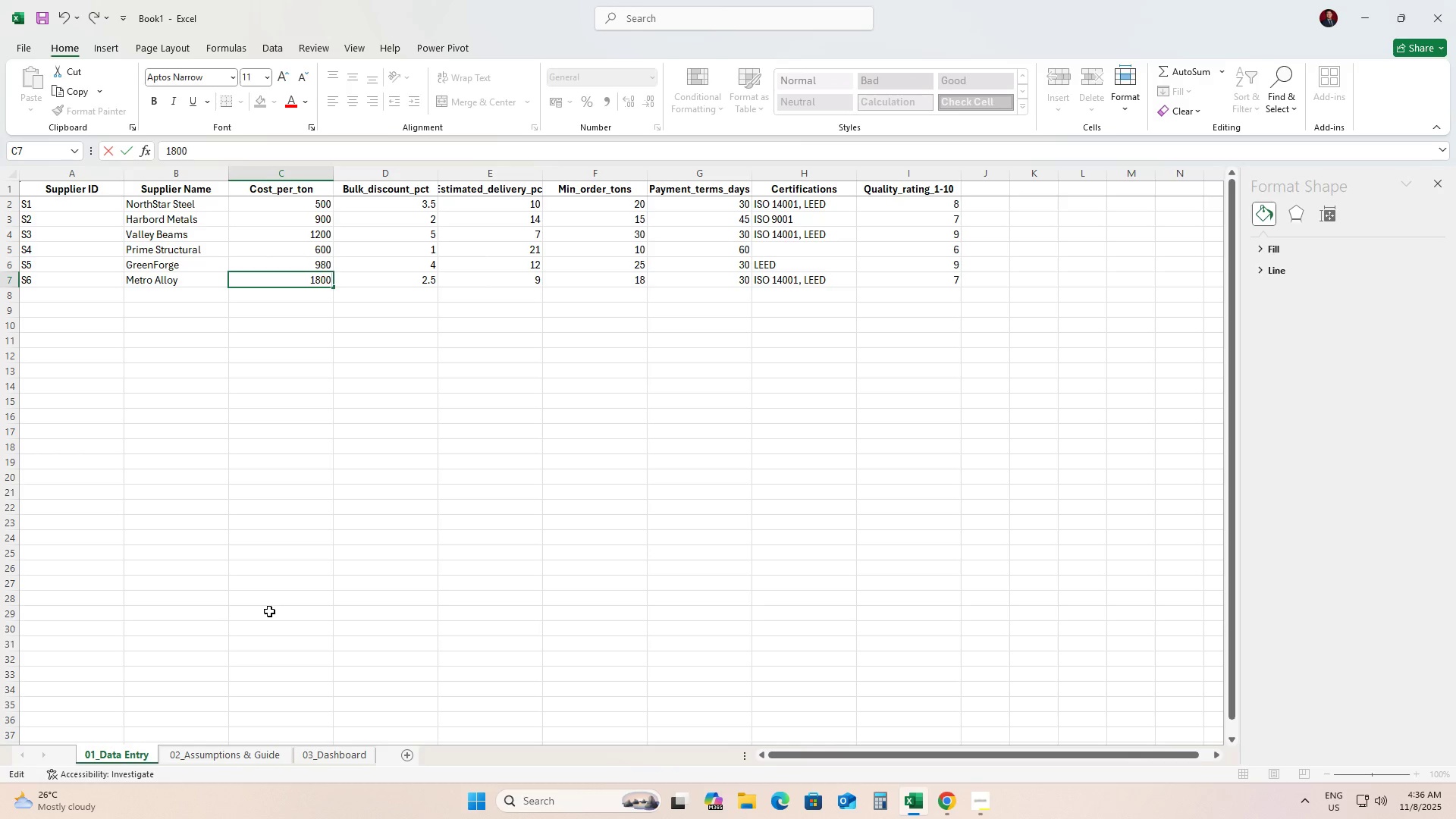 
left_click([269, 611])
 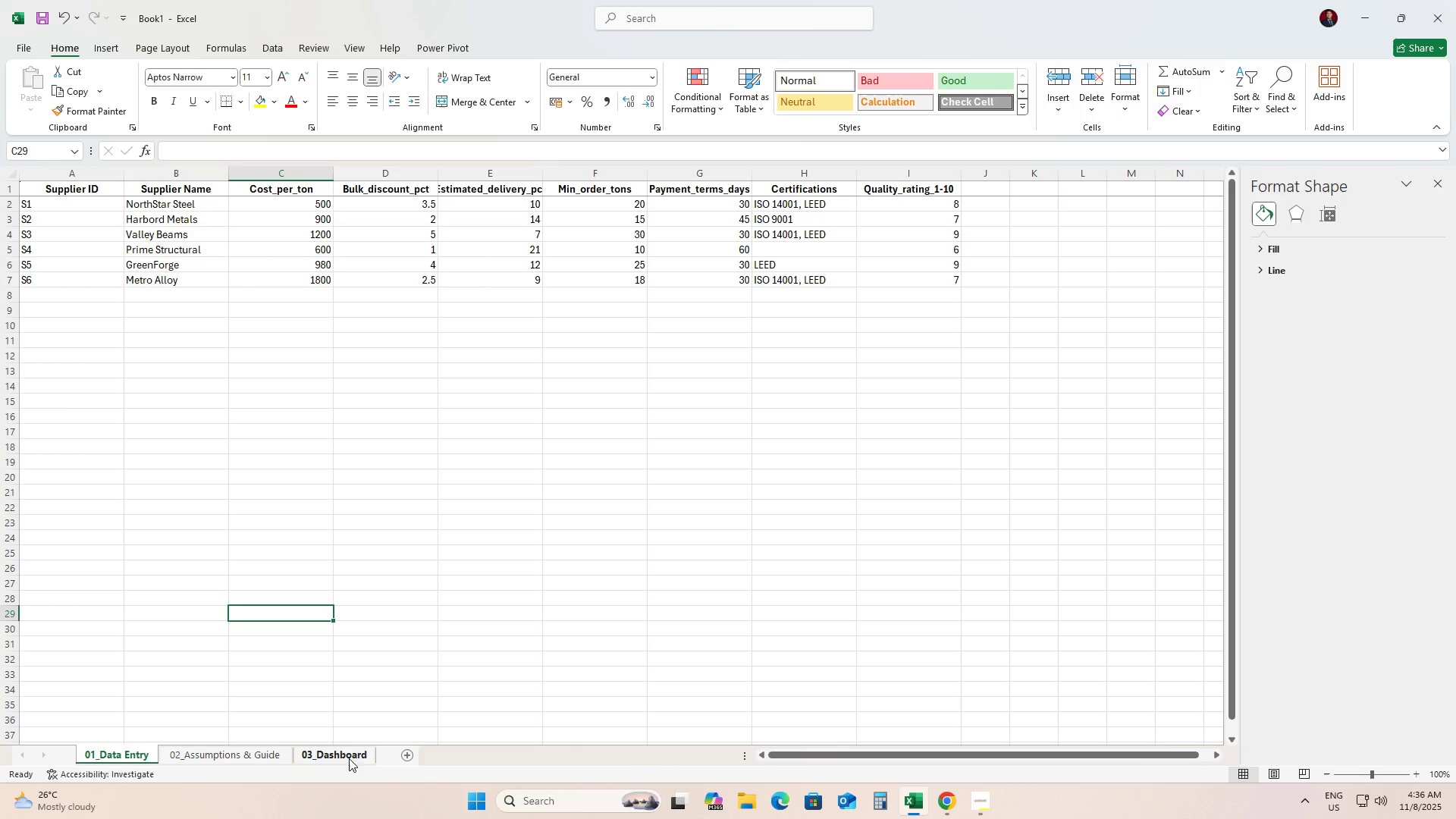 
left_click([340, 758])
 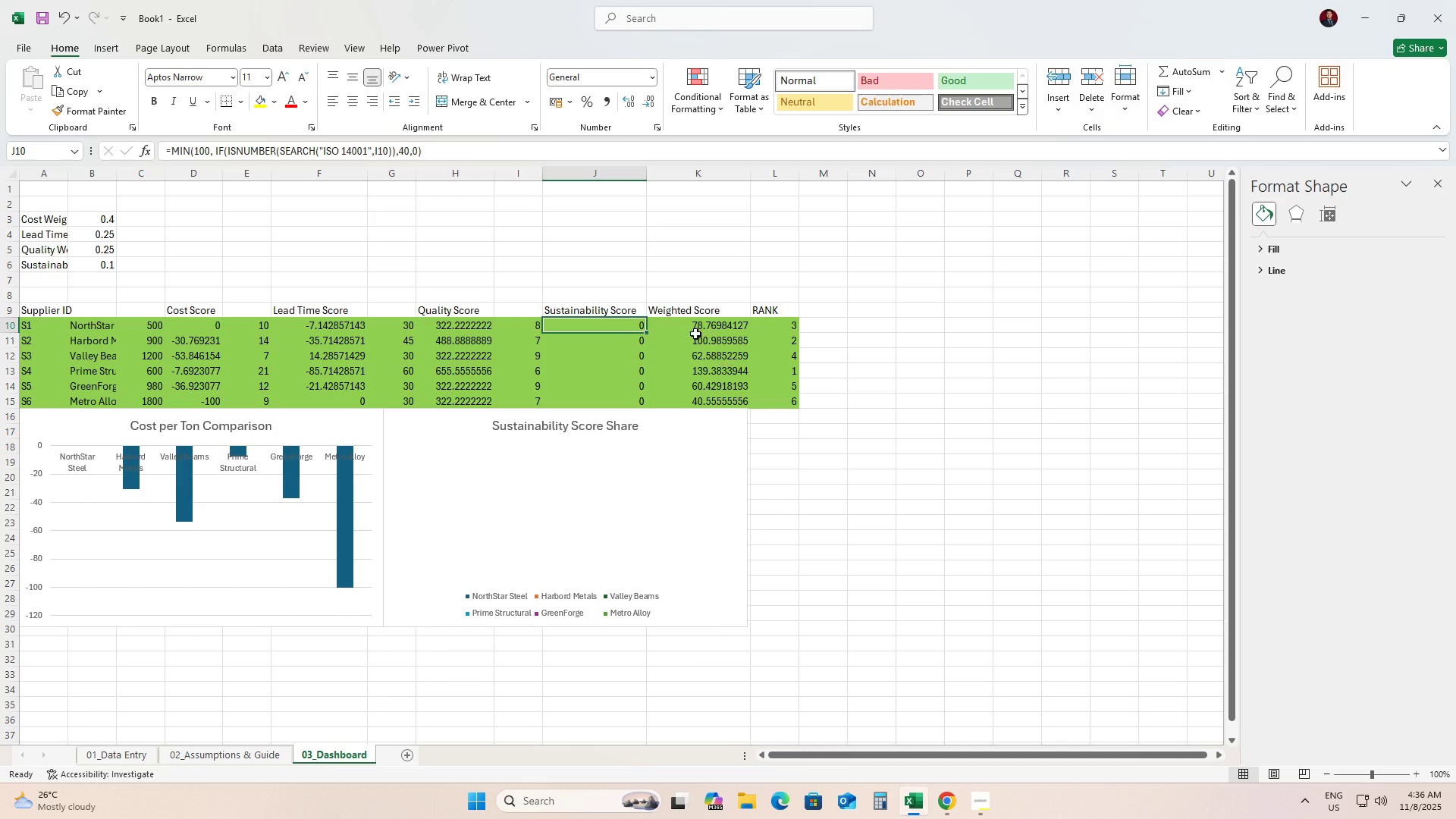 
wait(6.28)
 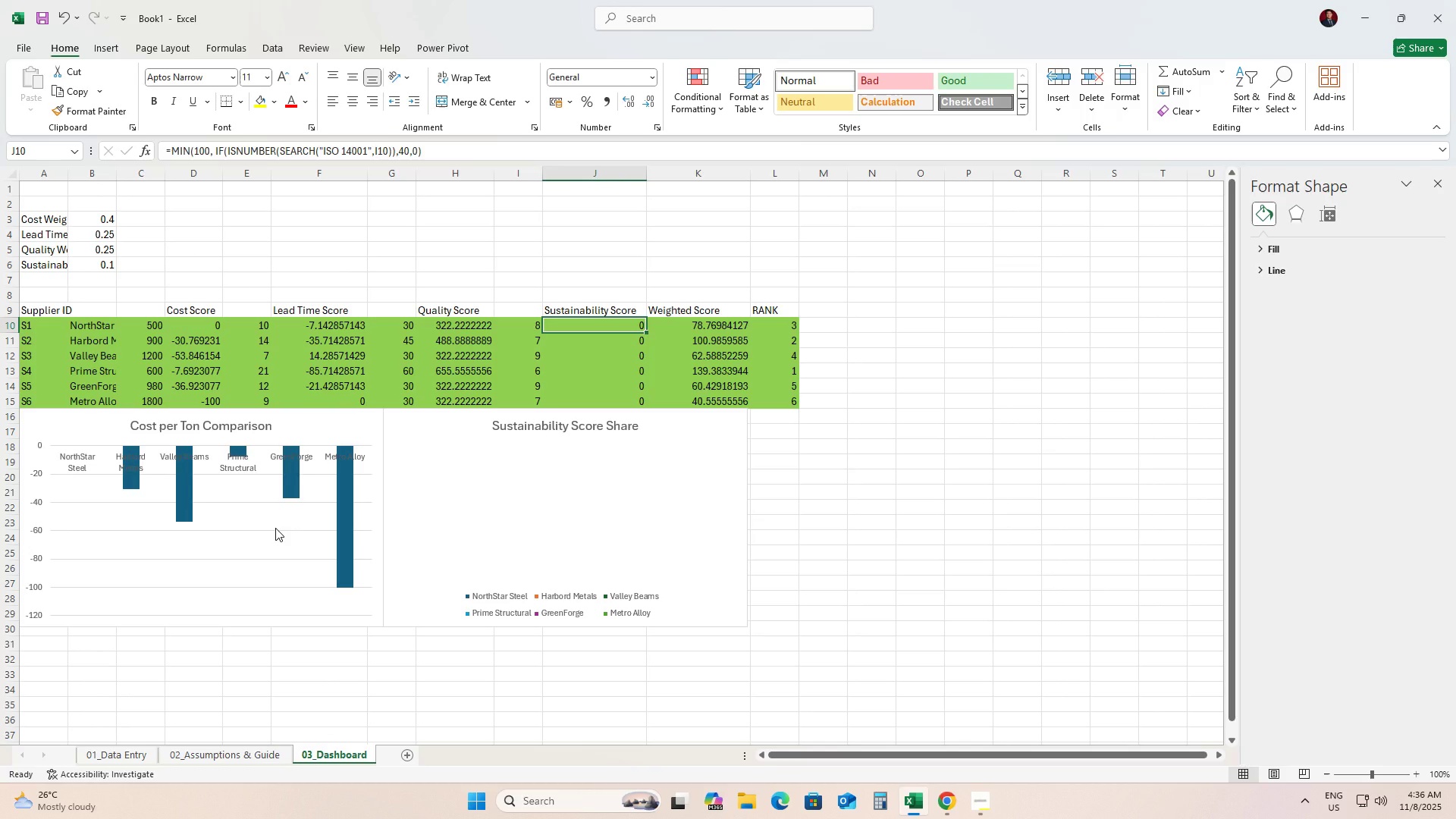 
left_click([603, 367])
 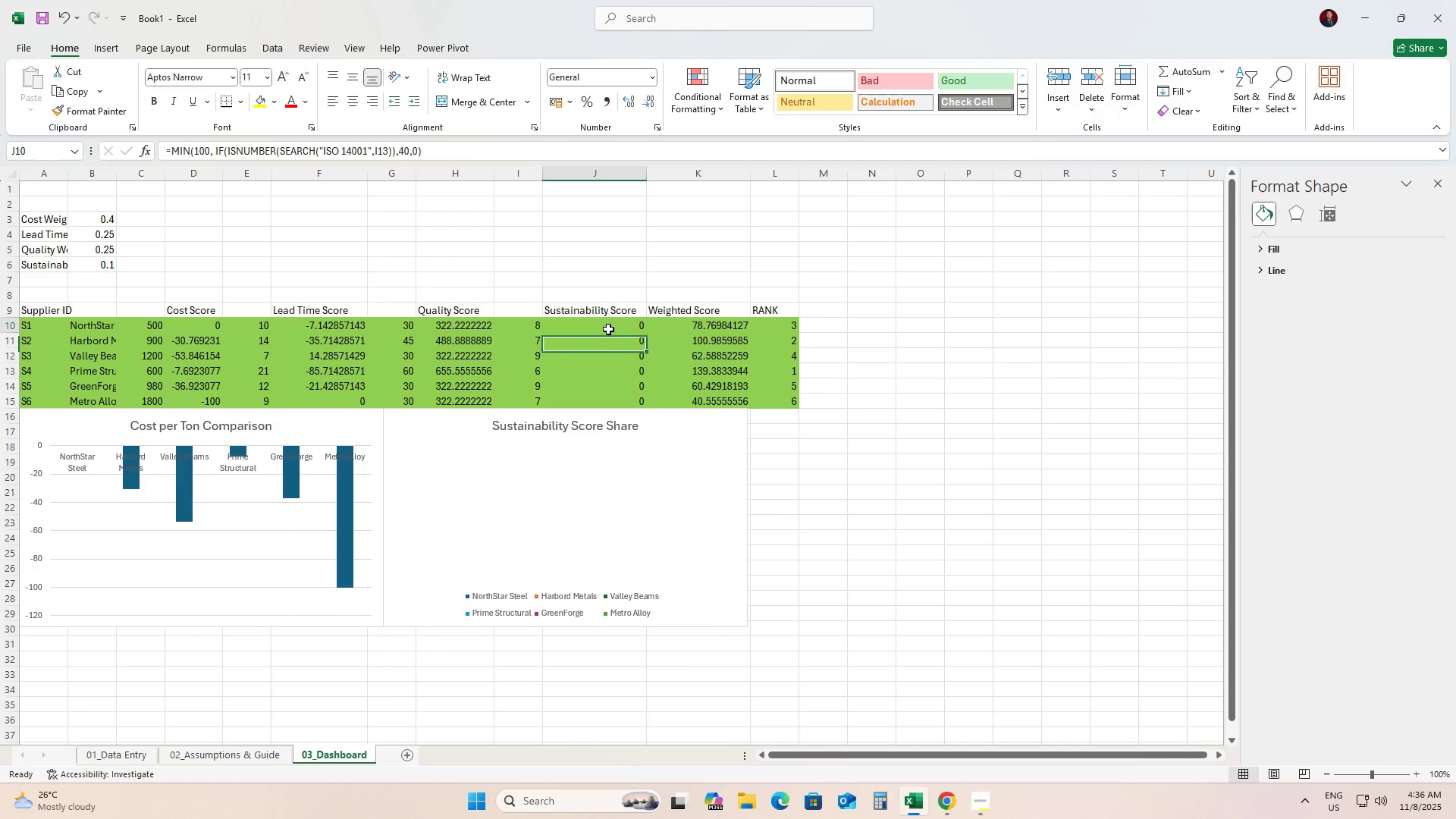 
left_click([608, 329])
 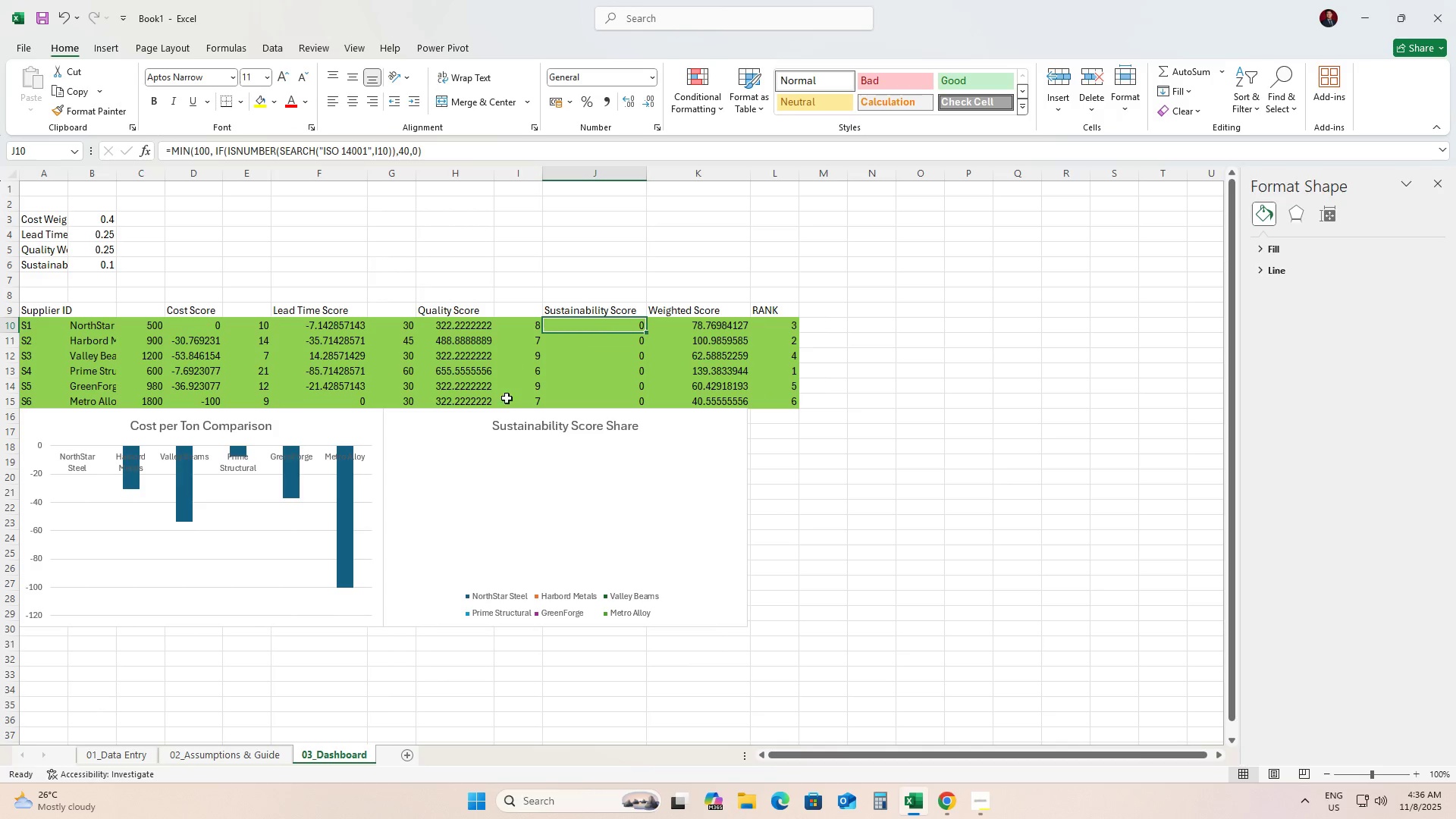 
wait(5.72)
 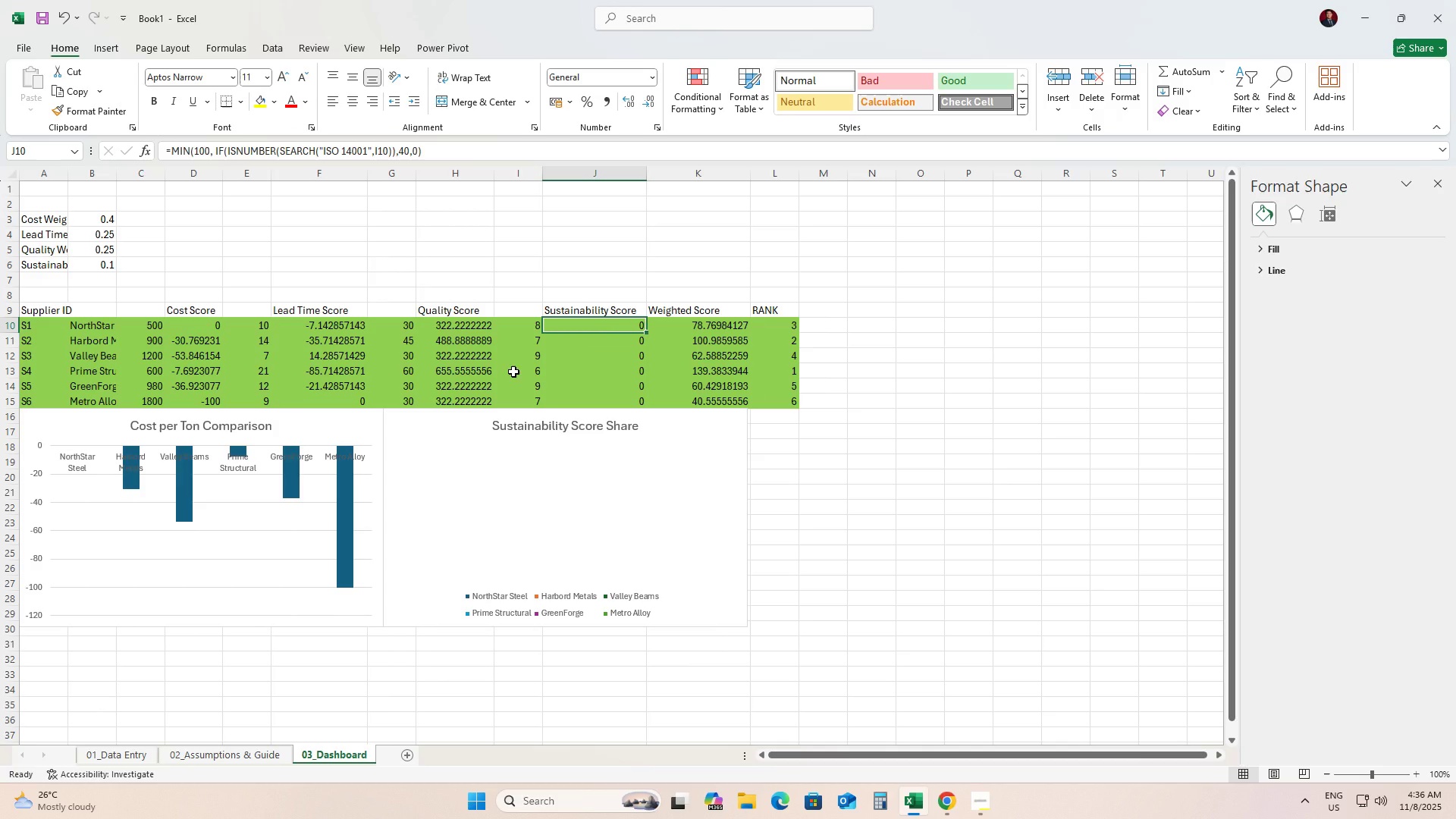 
left_click([111, 754])
 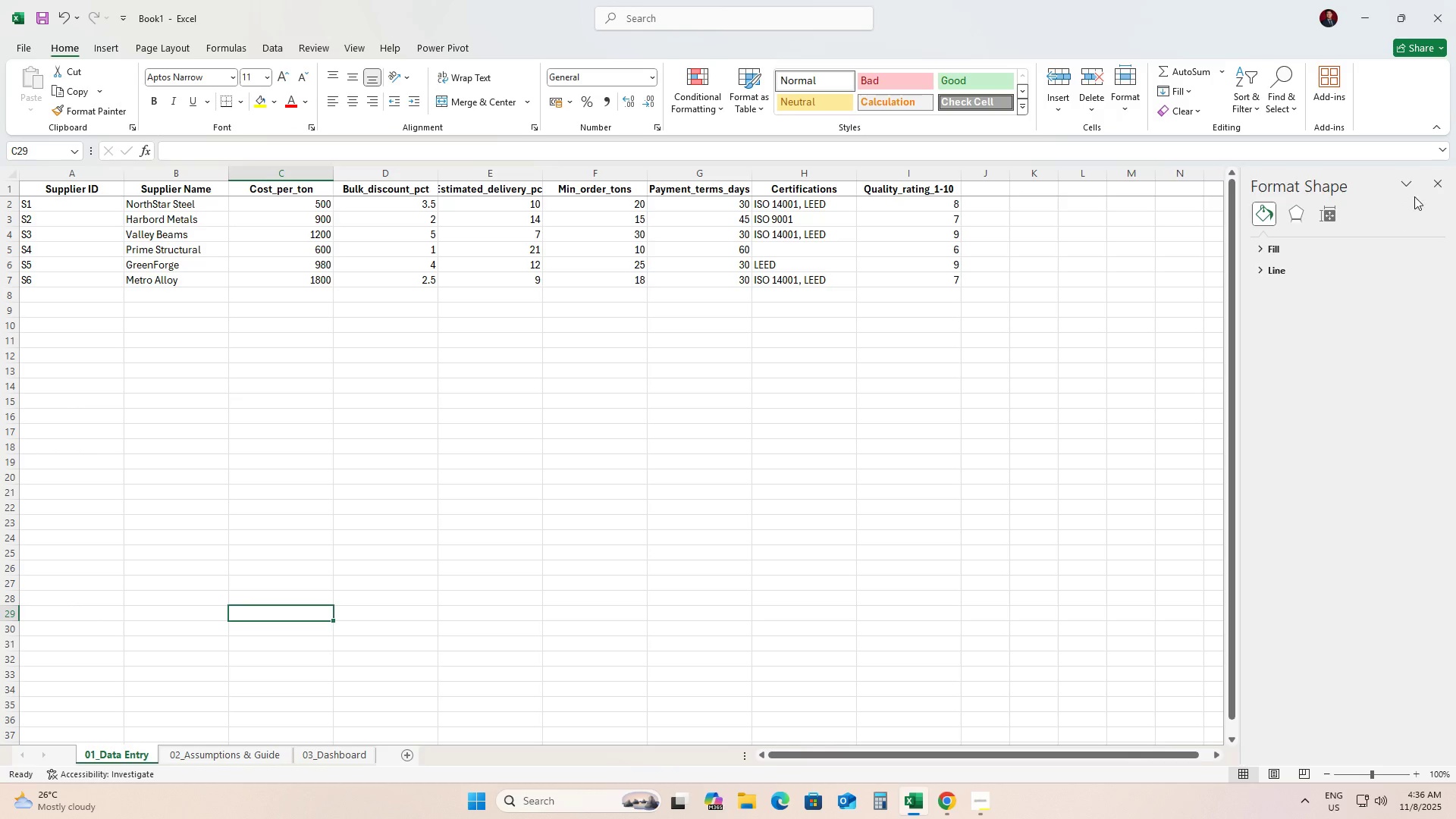 
left_click([1439, 192])
 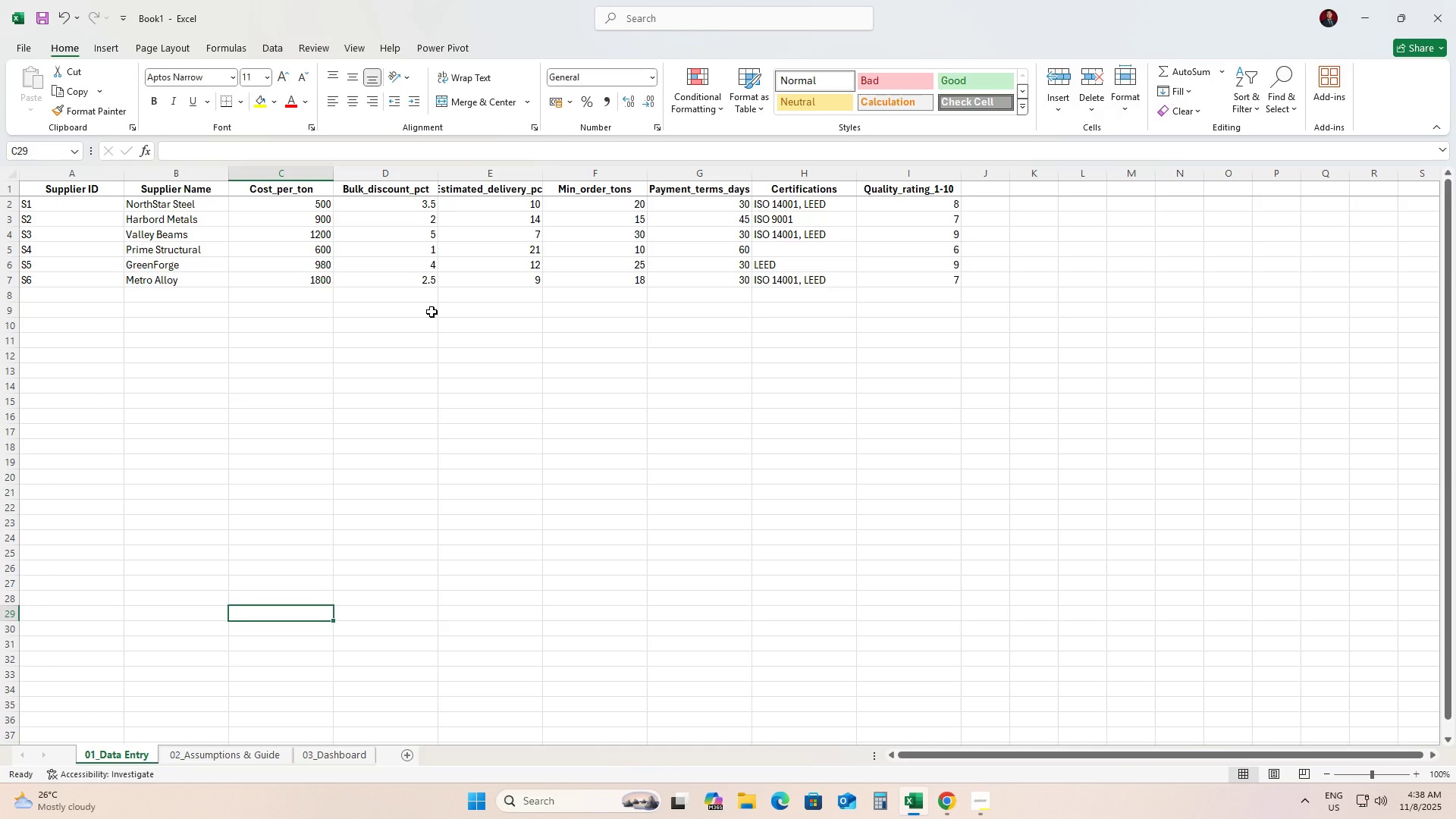 
wait(115.96)
 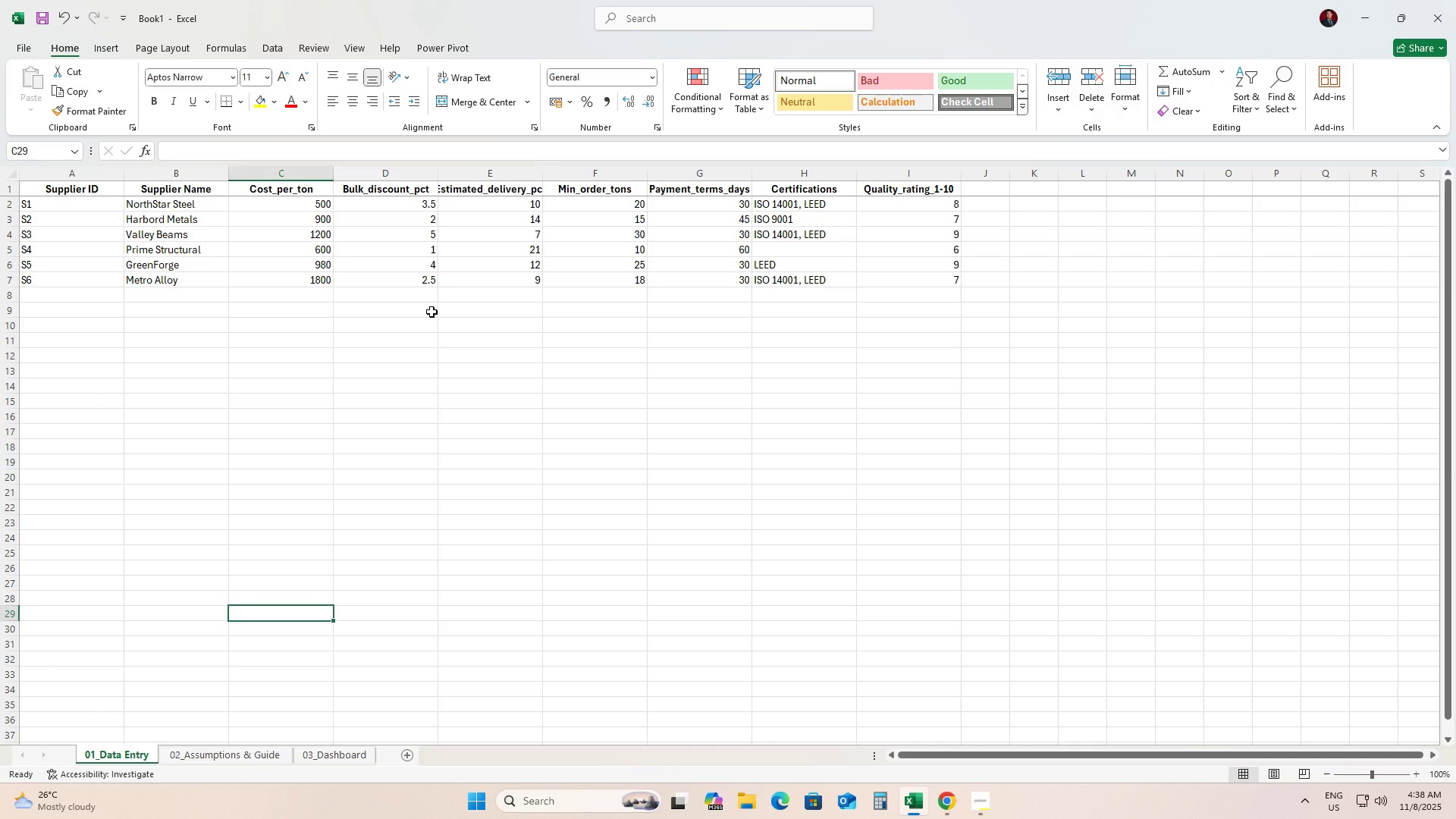 
left_click([241, 753])
 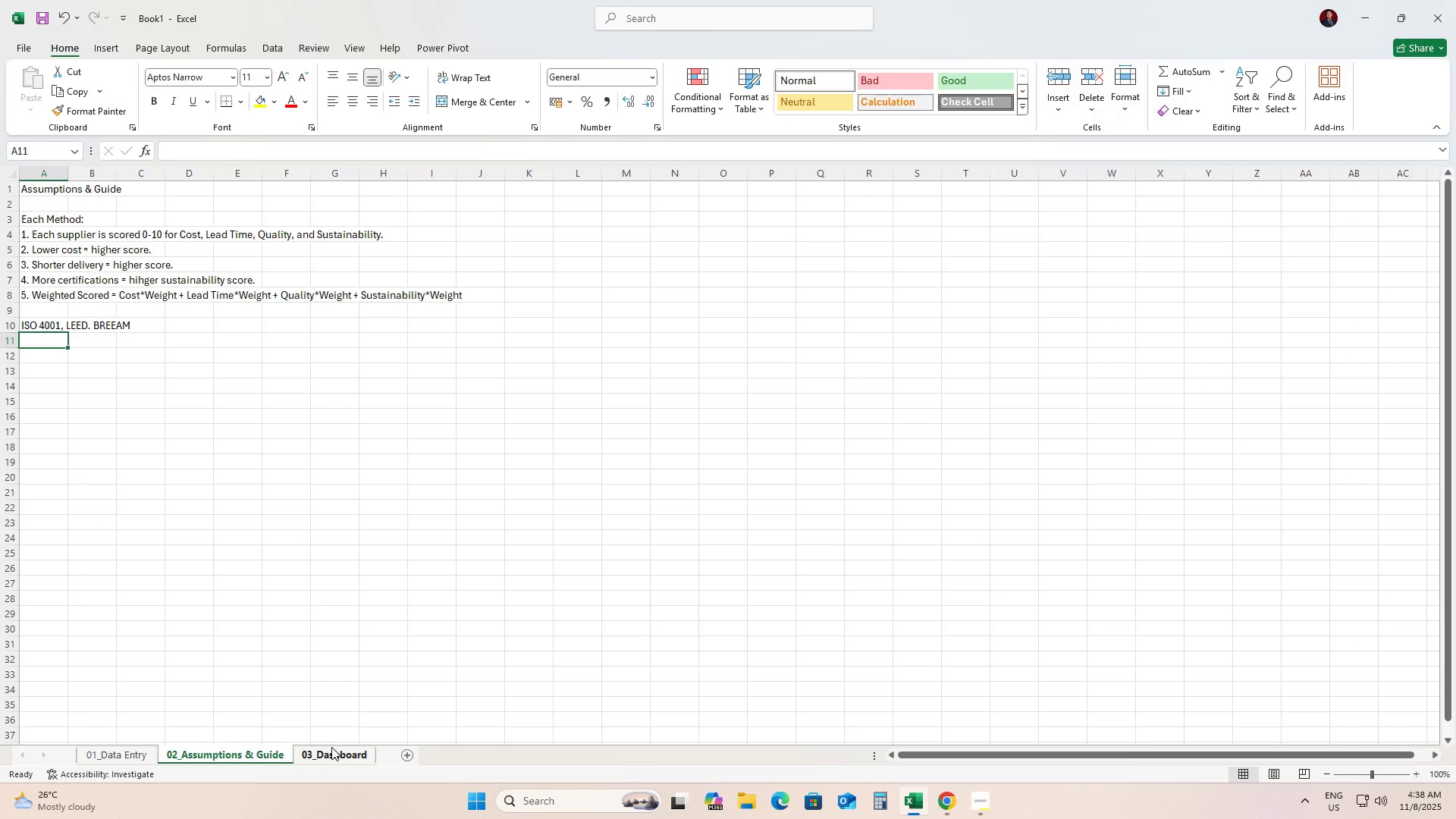 
left_click([336, 755])
 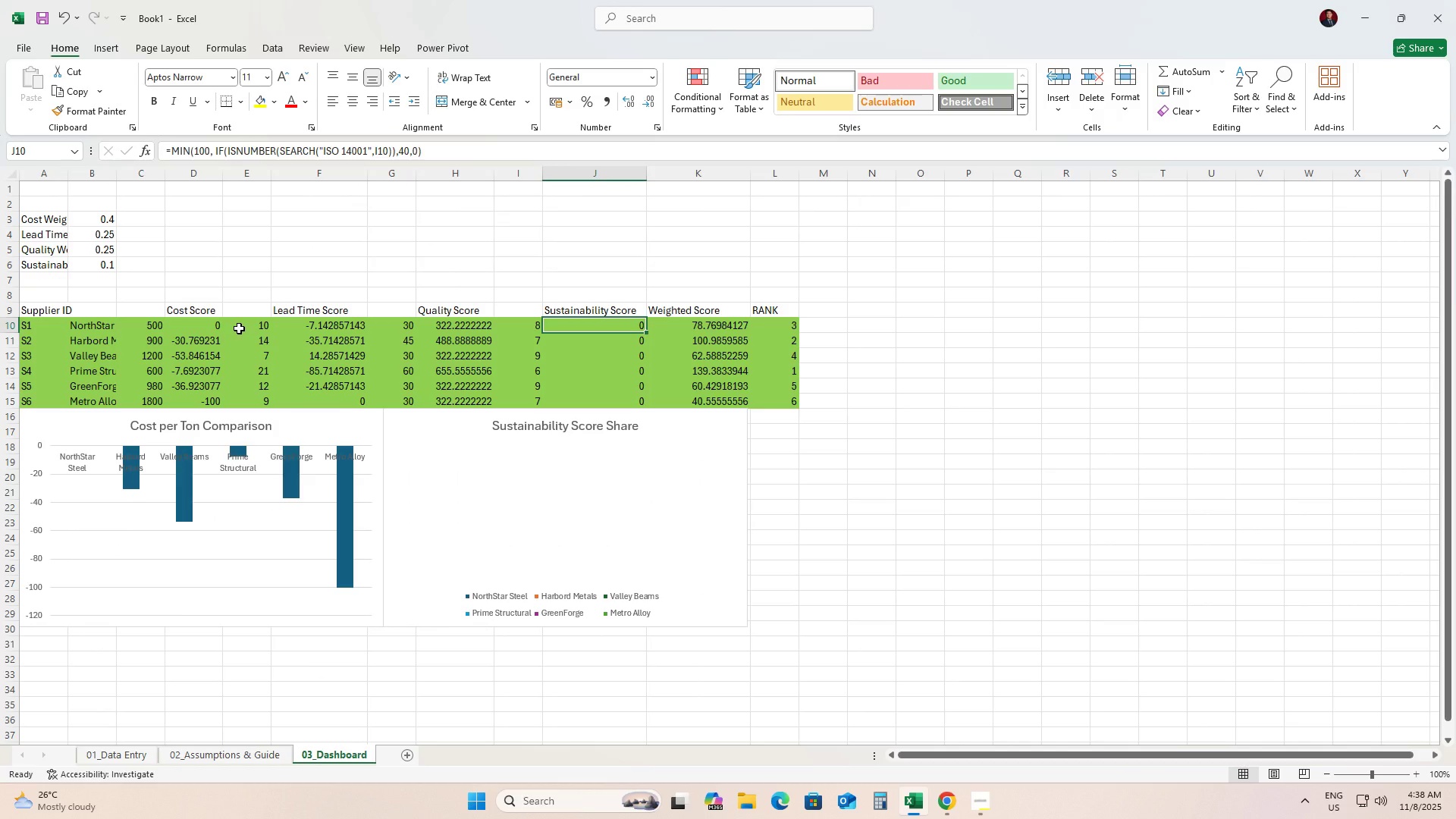 
scroll: coordinate [239, 328], scroll_direction: none, amount: 0.0
 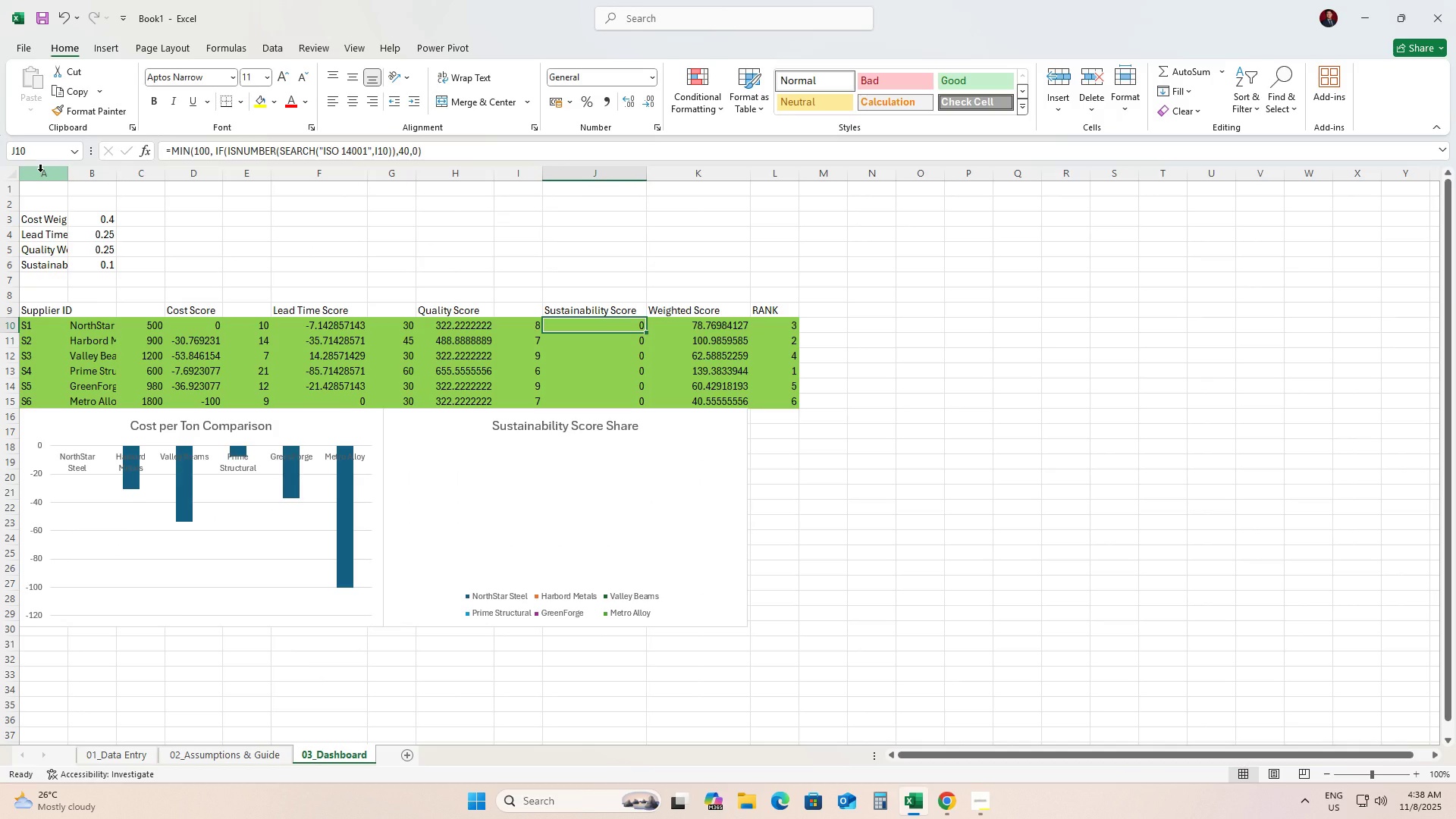 
left_click([40, 171])
 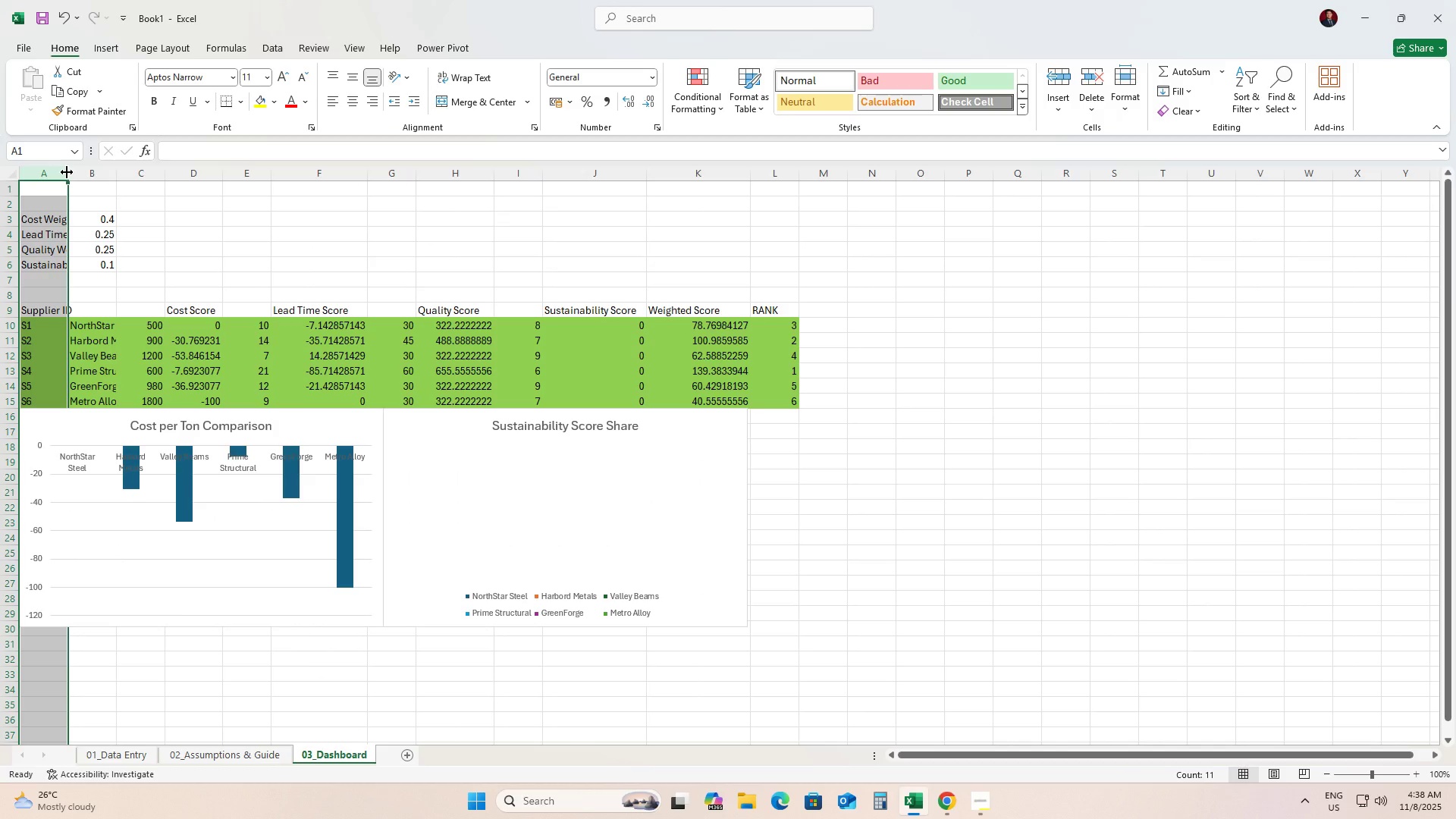 
left_click_drag(start_coordinate=[67, 172], to_coordinate=[91, 173])
 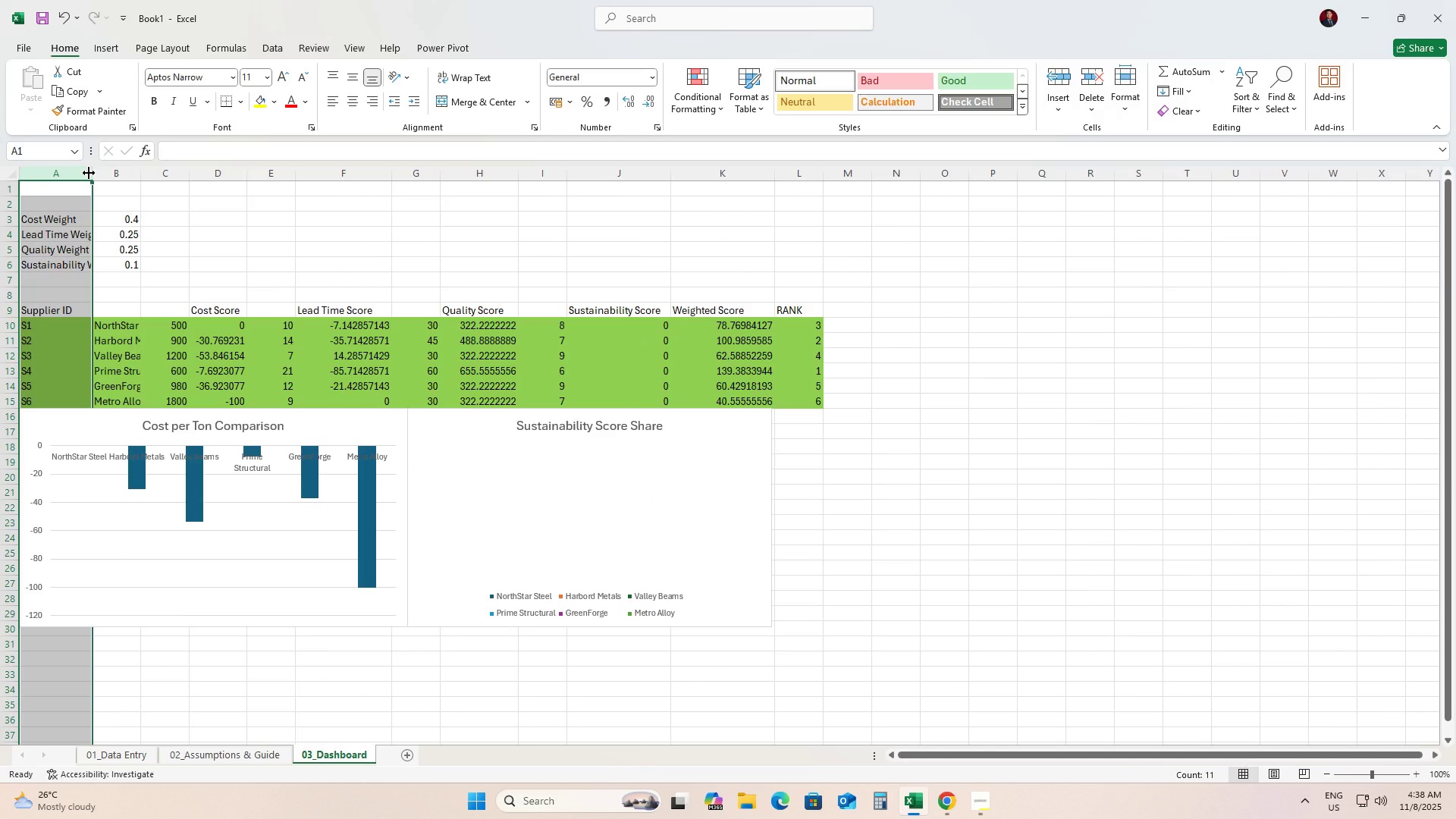 
left_click_drag(start_coordinate=[90, 173], to_coordinate=[105, 173])
 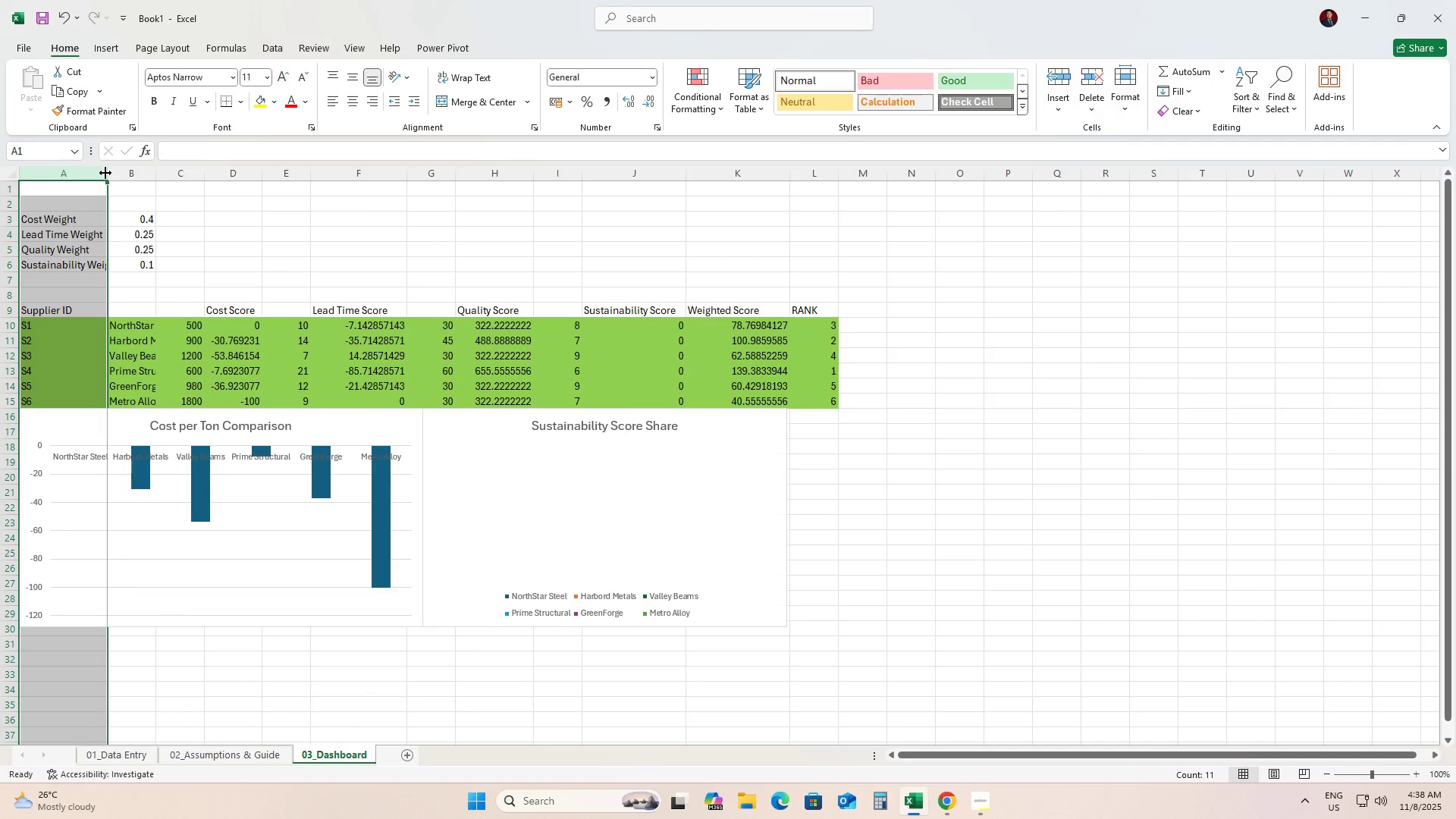 
left_click_drag(start_coordinate=[105, 173], to_coordinate=[140, 173])
 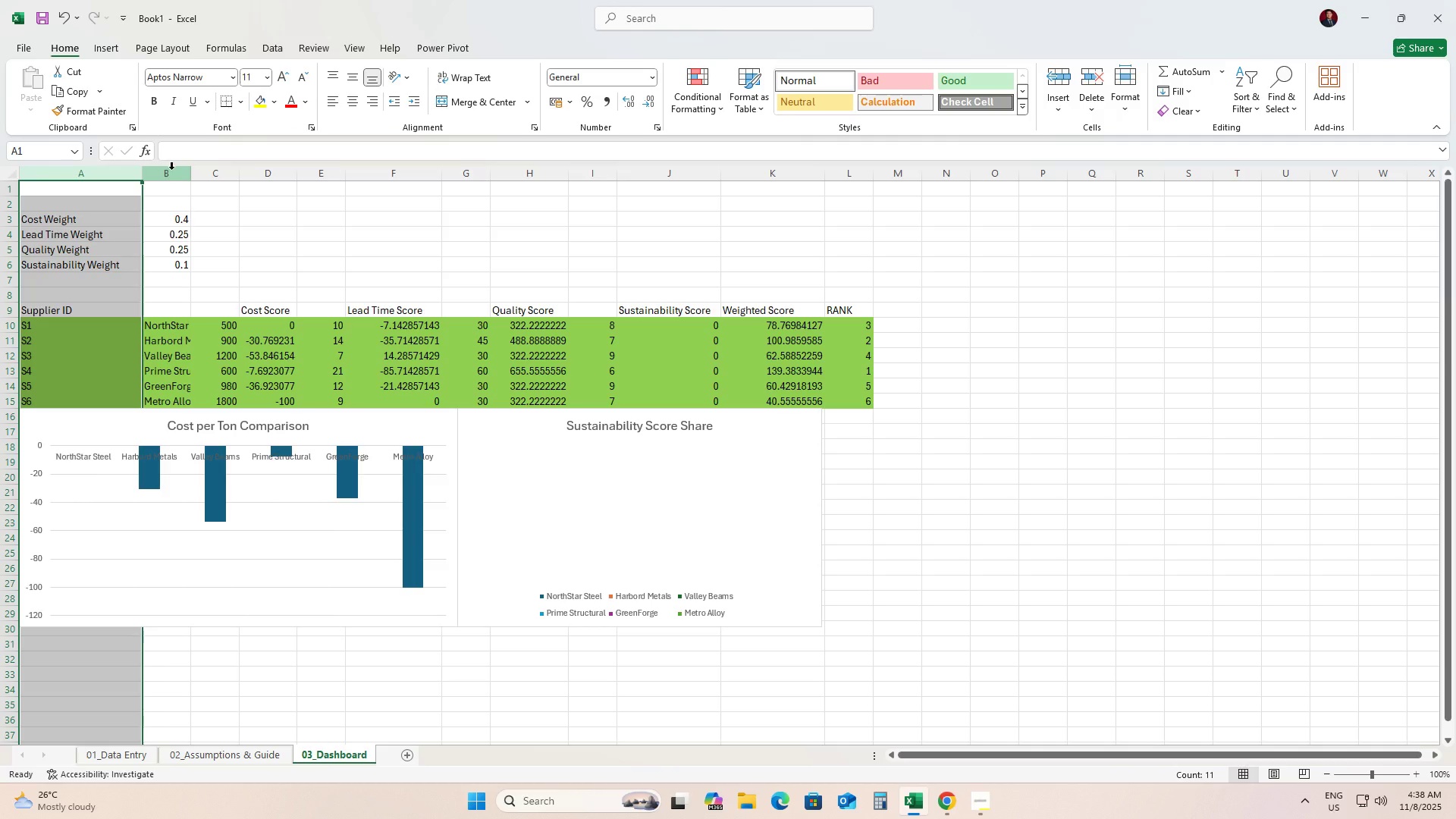 
left_click([171, 169])
 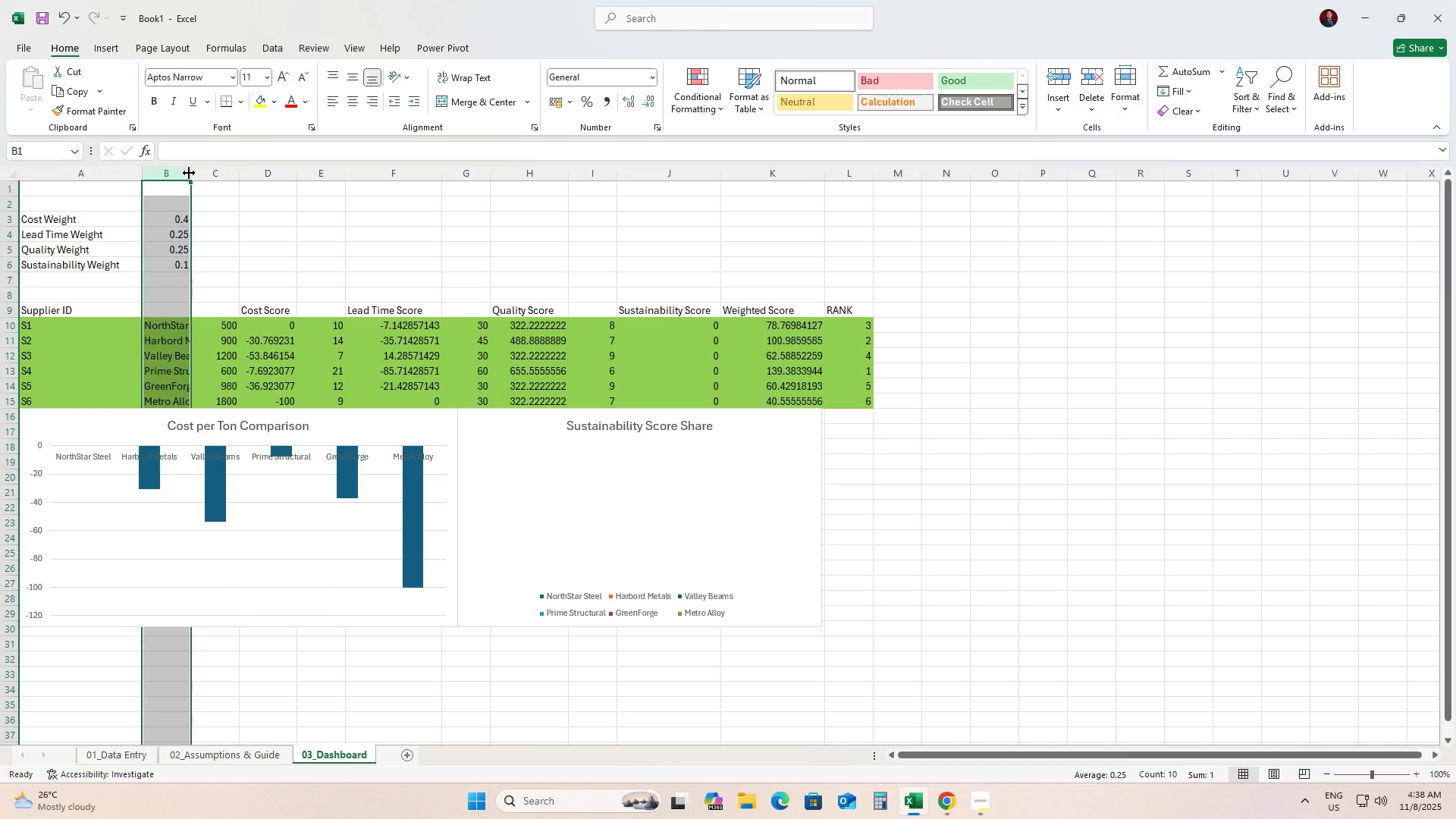 
left_click_drag(start_coordinate=[189, 173], to_coordinate=[234, 177])
 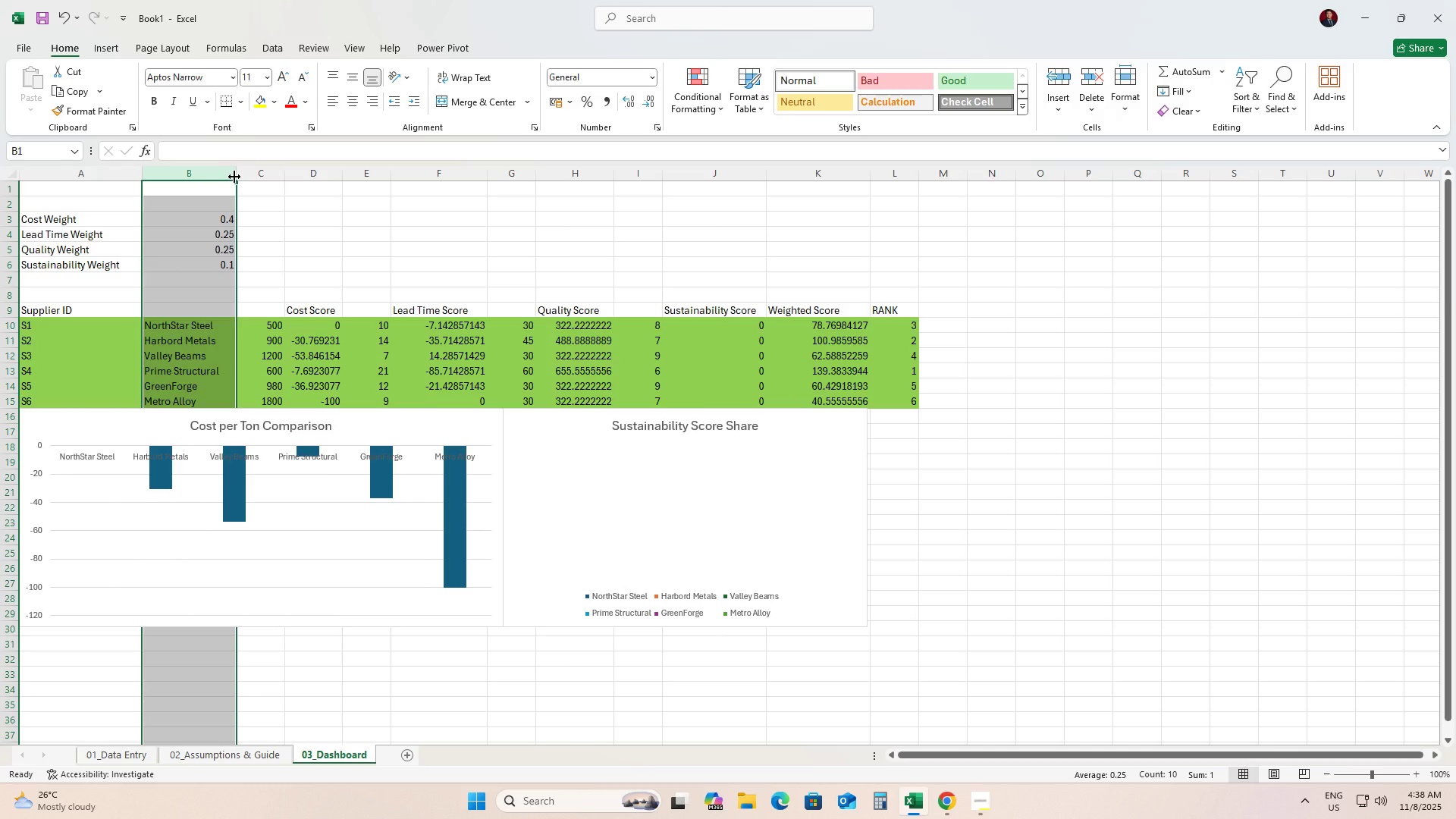 
left_click_drag(start_coordinate=[234, 177], to_coordinate=[263, 178])
 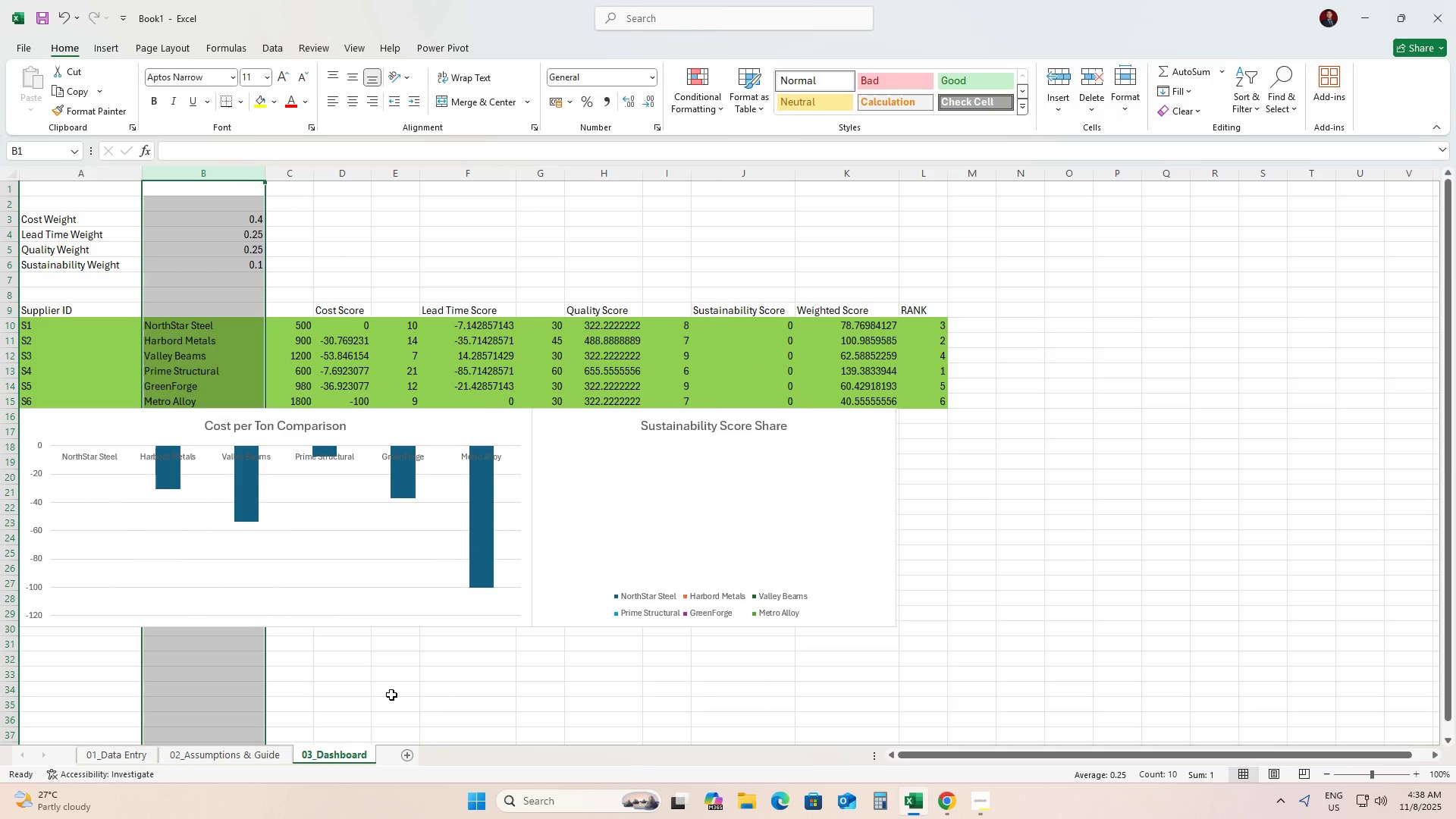 
left_click([392, 701])
 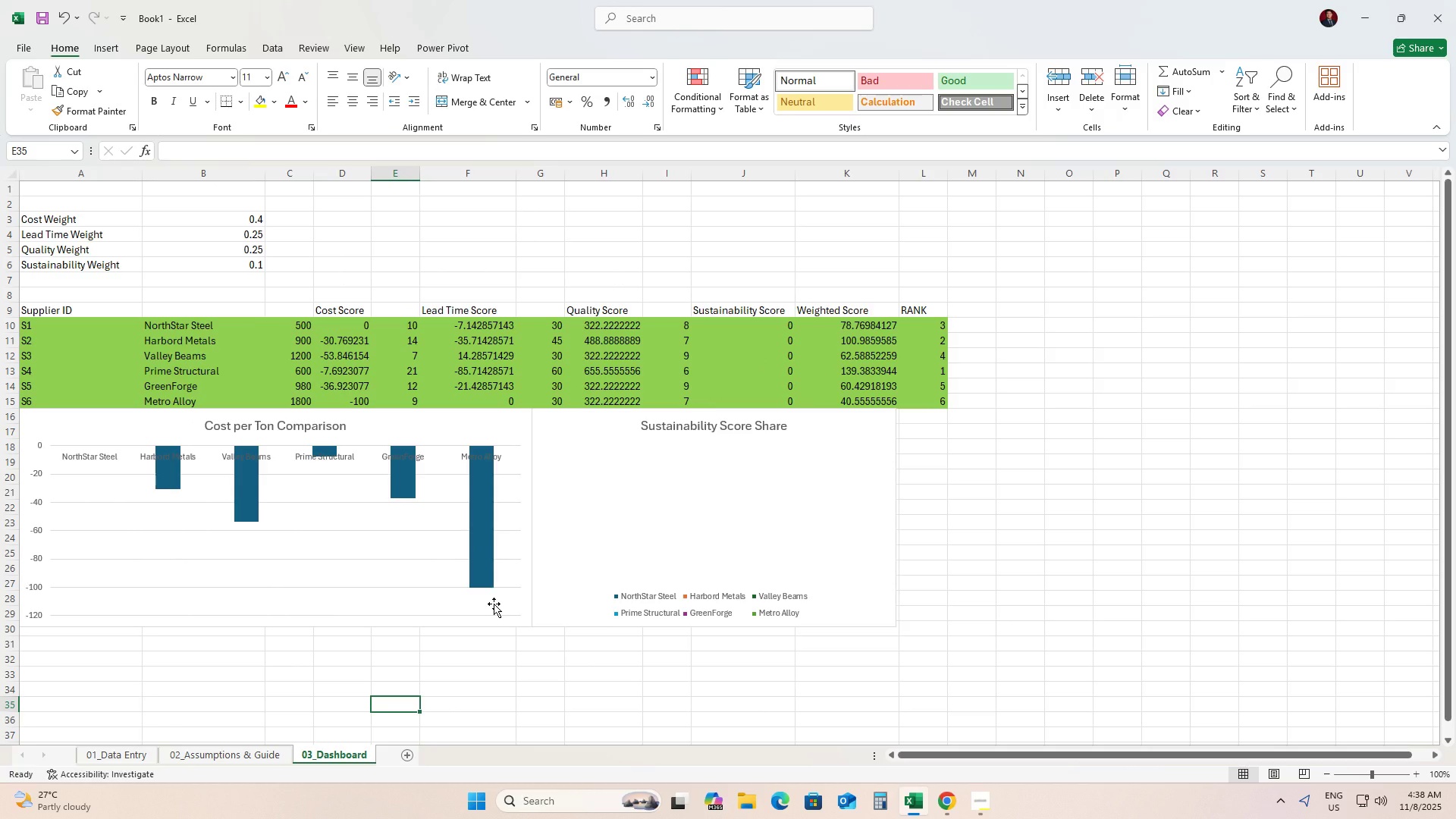 
scroll: coordinate [494, 604], scroll_direction: none, amount: 0.0
 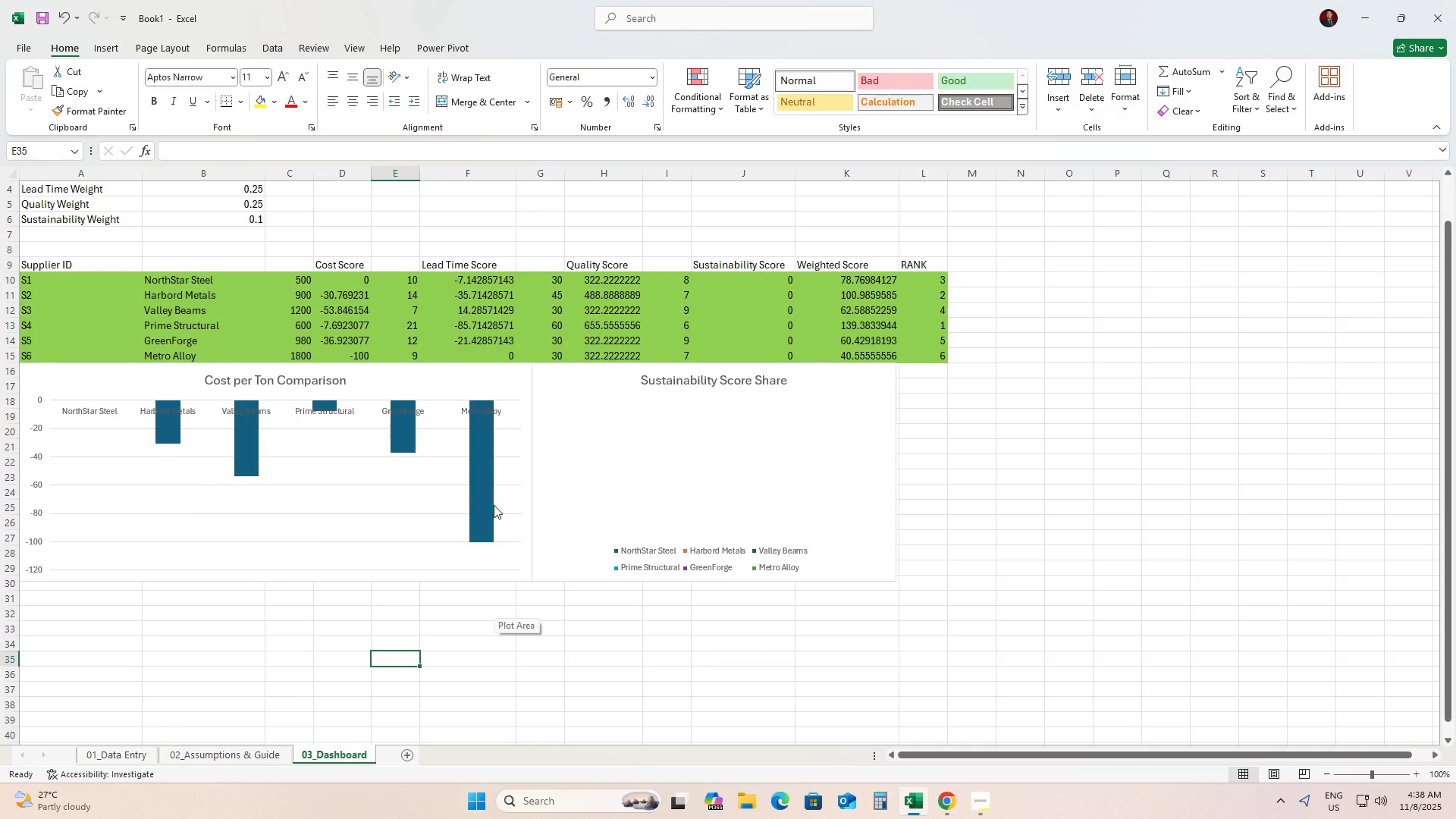 
scroll: coordinate [460, 470], scroll_direction: up, amount: 5.0
 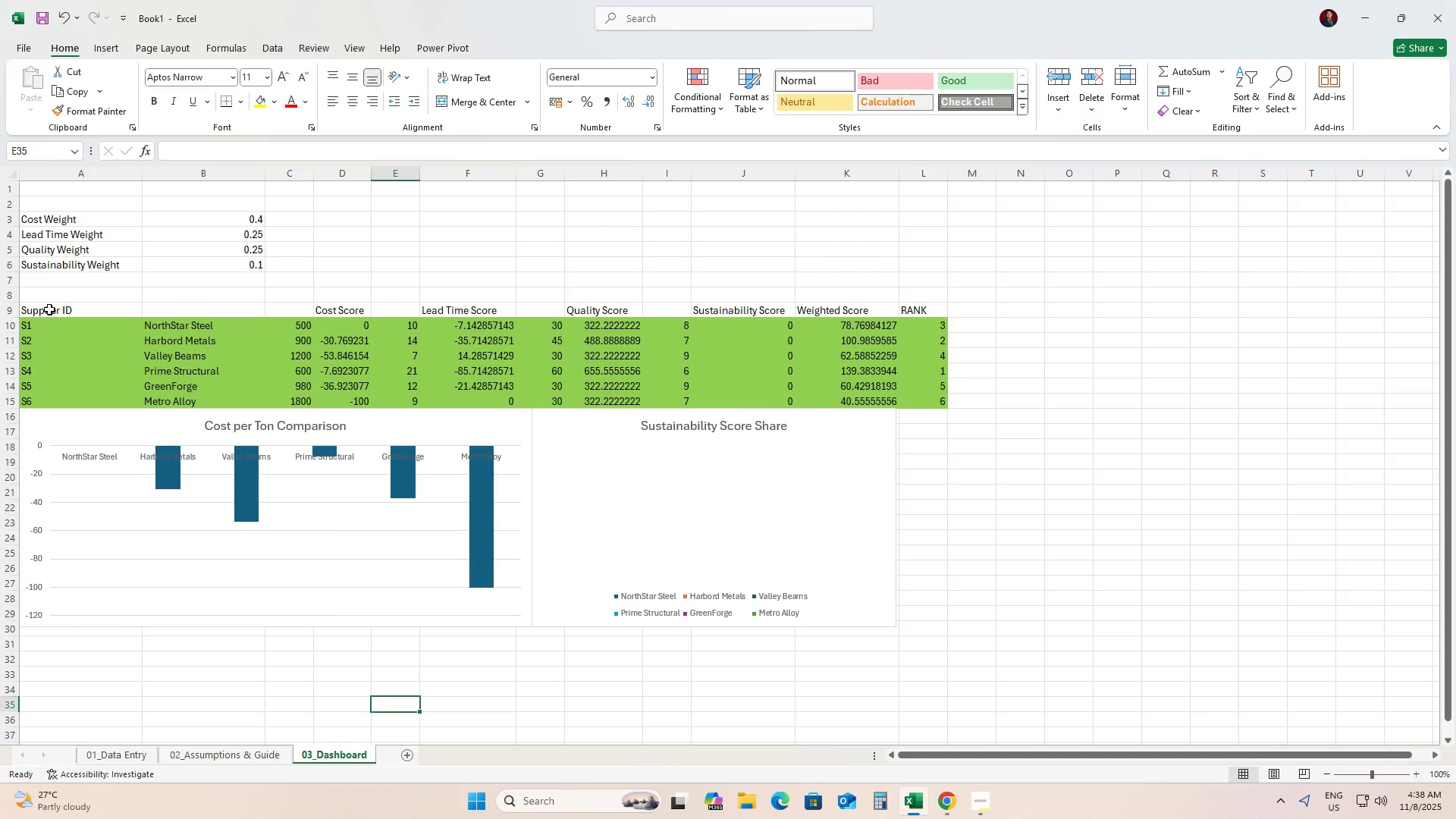 
left_click([49, 309])
 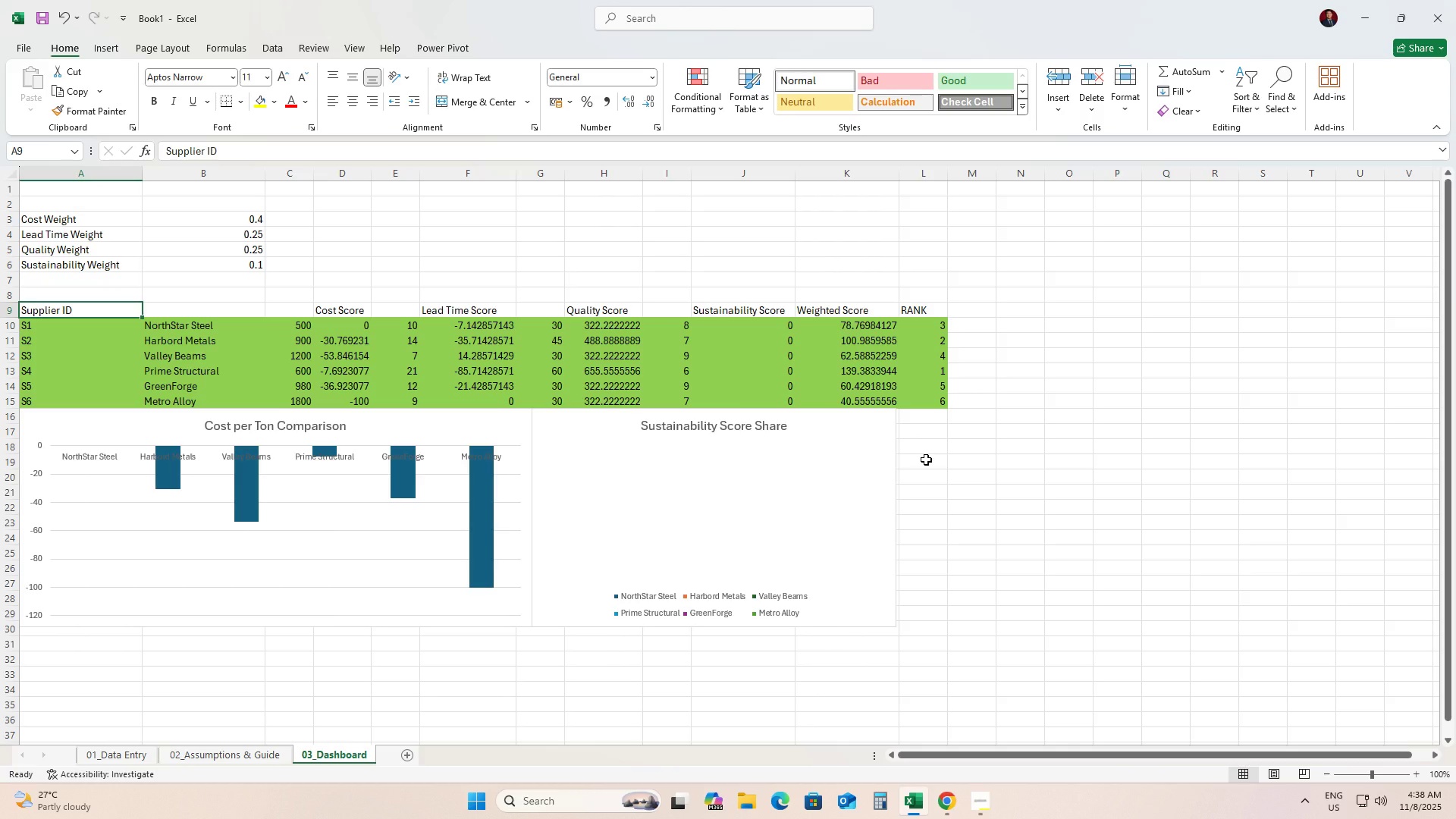 
wait(25.25)
 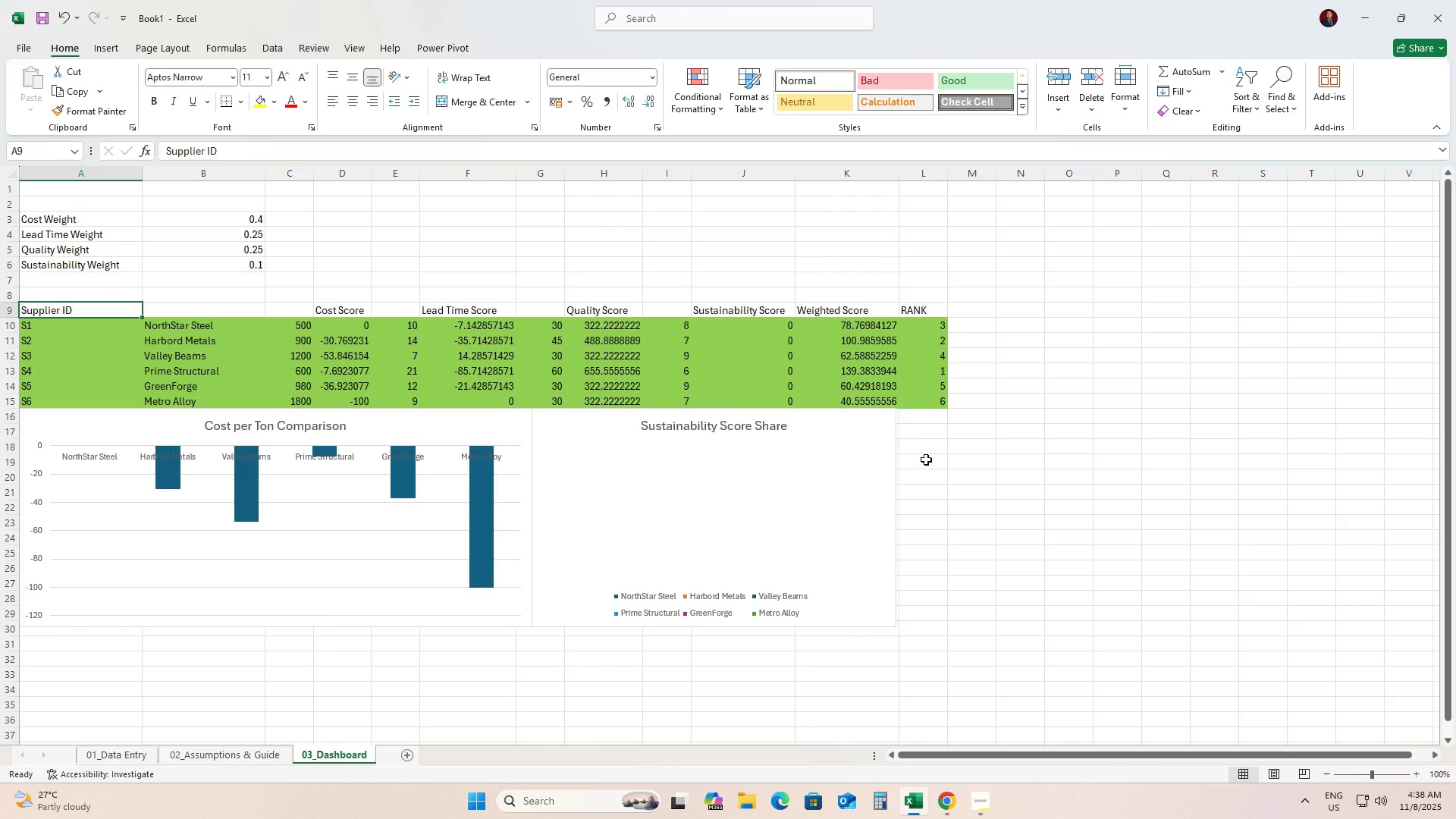 
left_click([123, 750])
 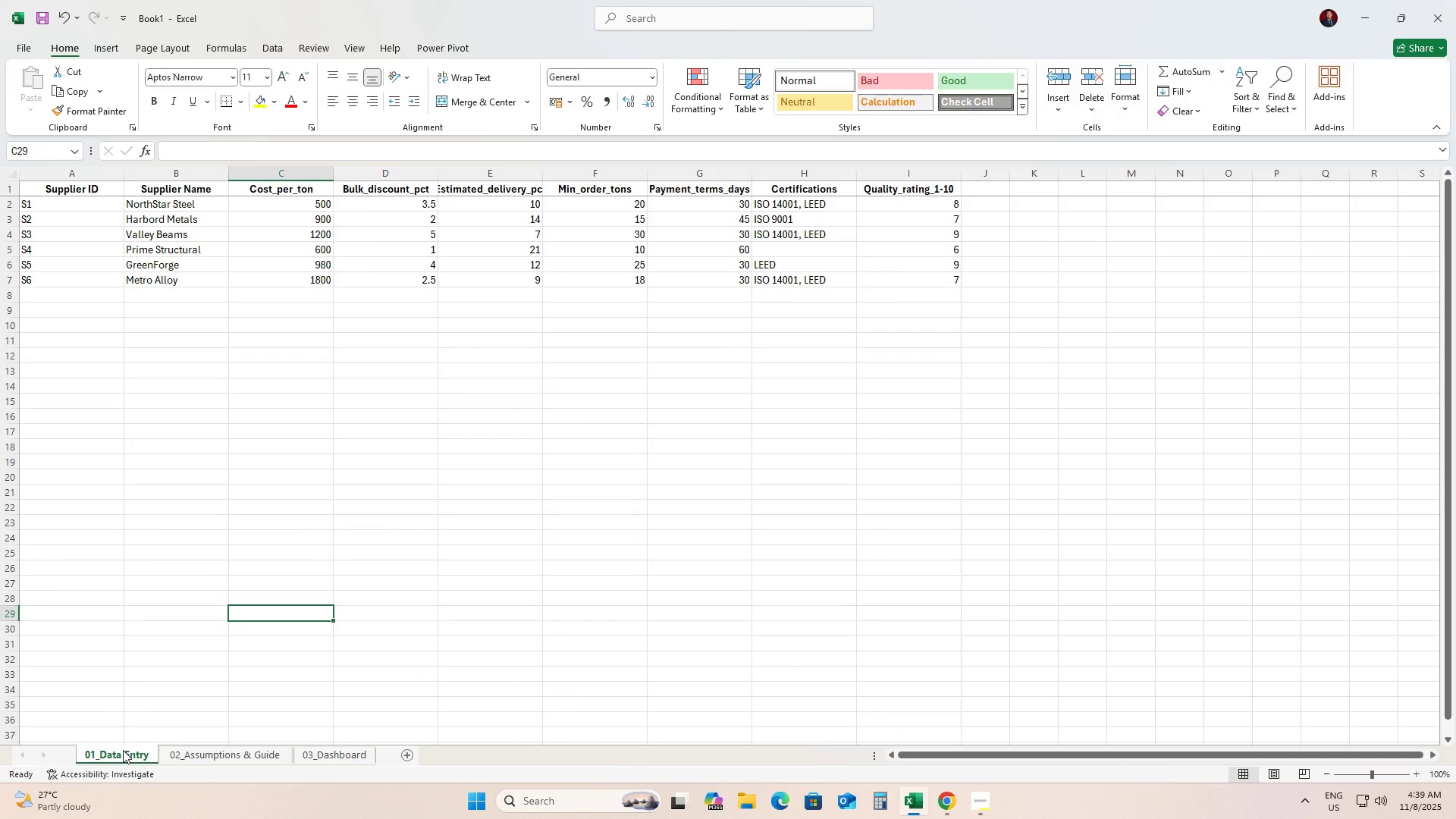 
wait(6.0)
 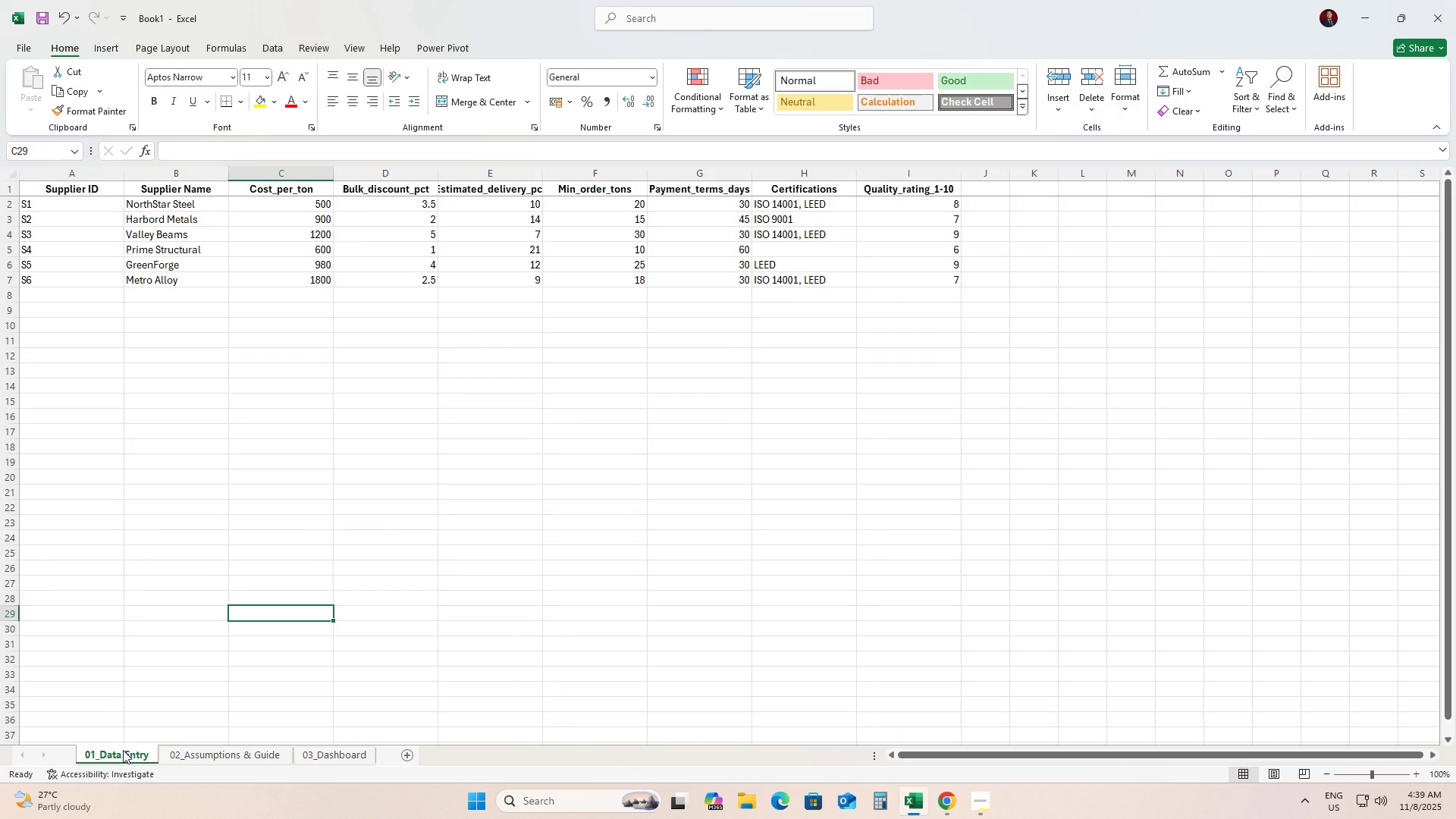 
left_click([204, 748])
 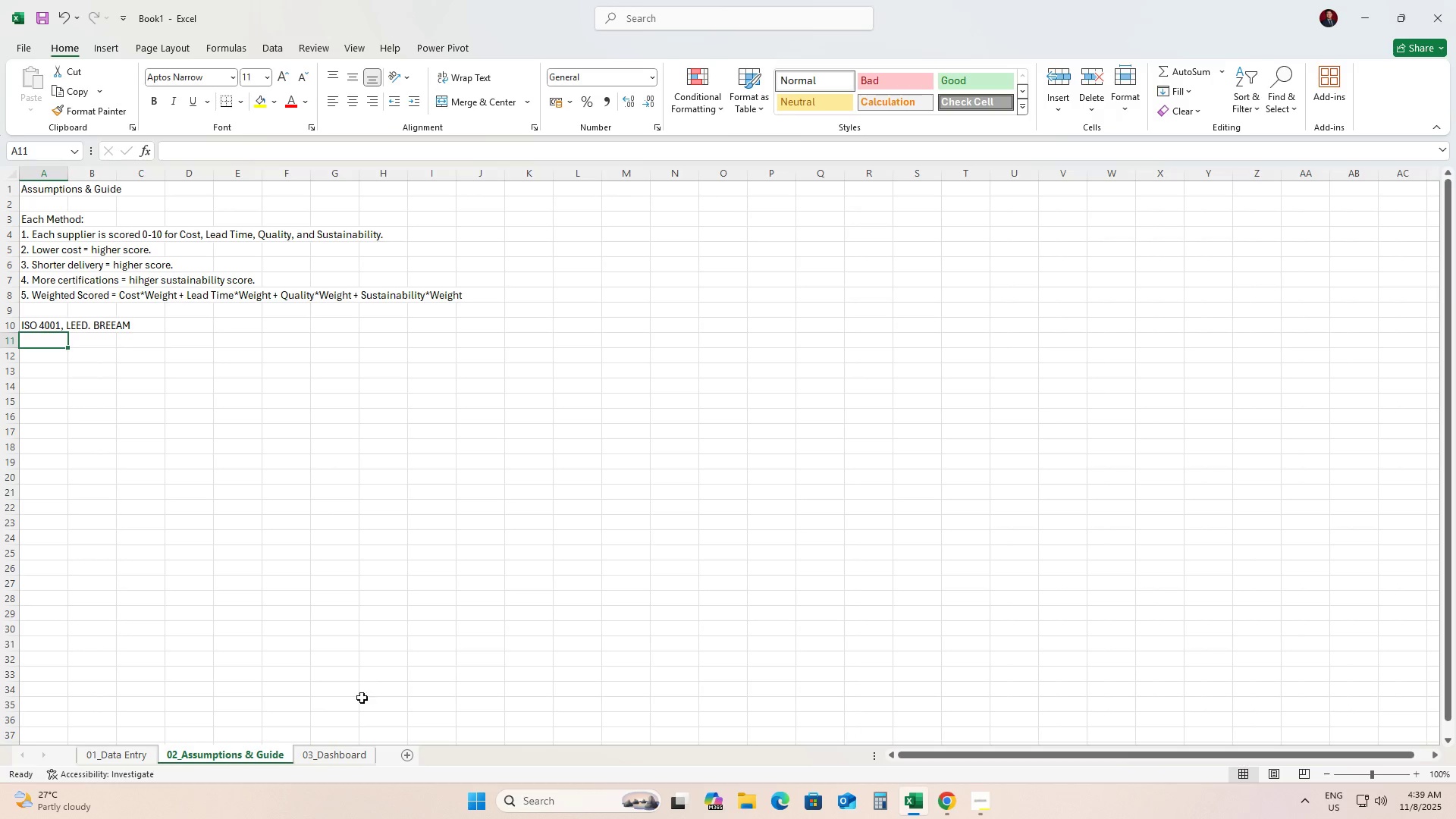 
left_click([321, 755])
 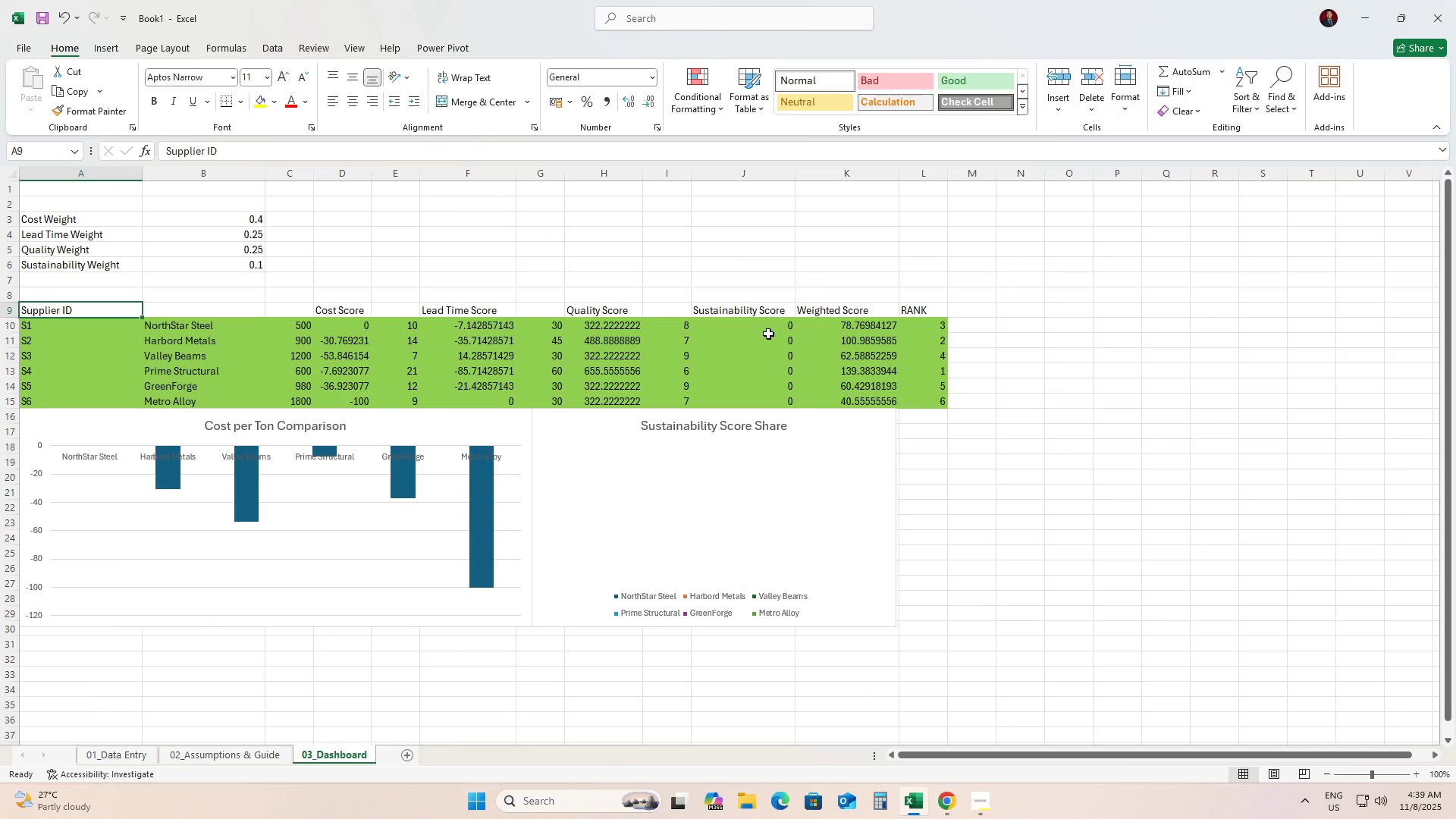 
left_click([767, 328])
 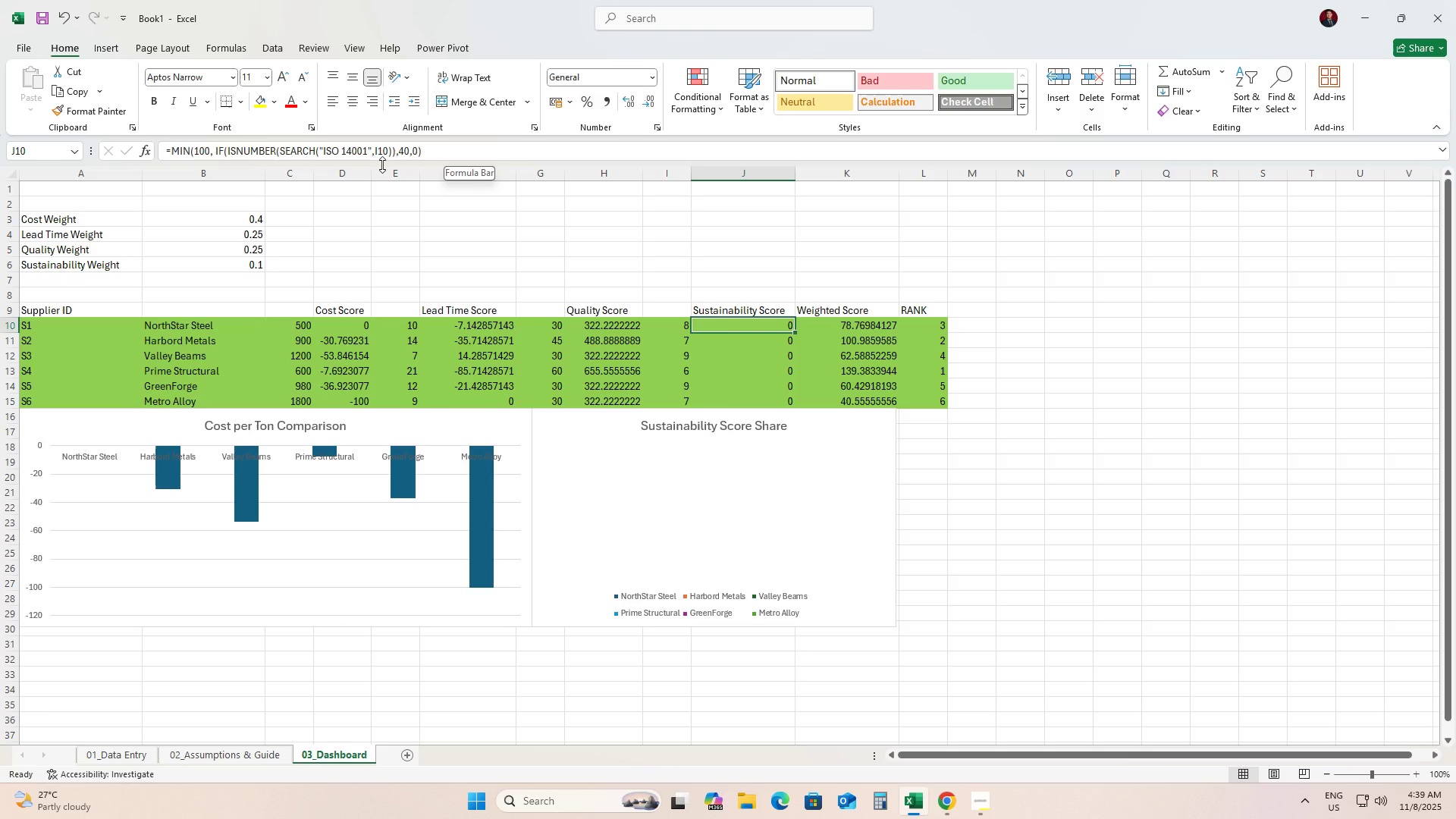 
wait(32.94)
 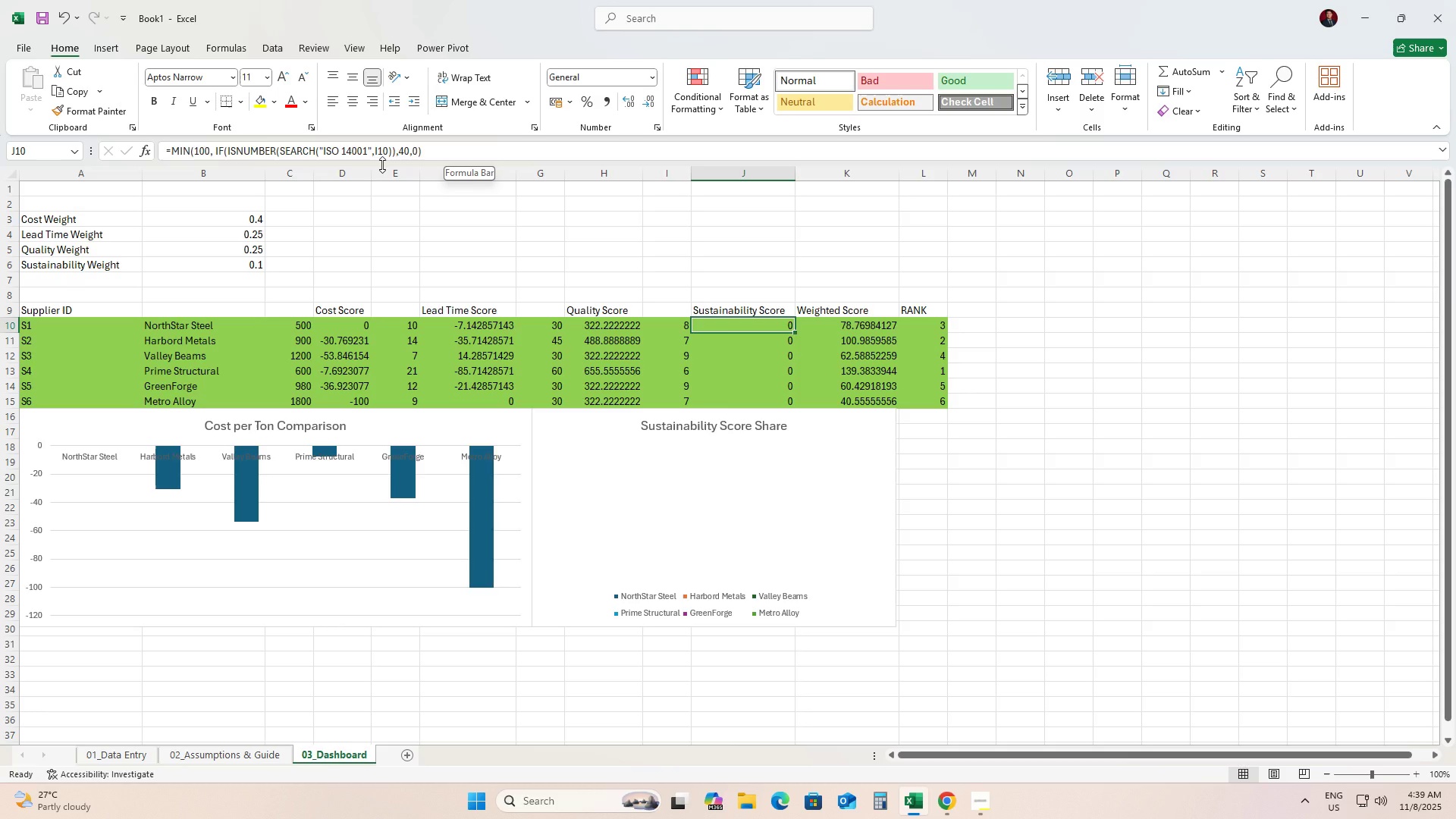 
left_click([448, 155])
 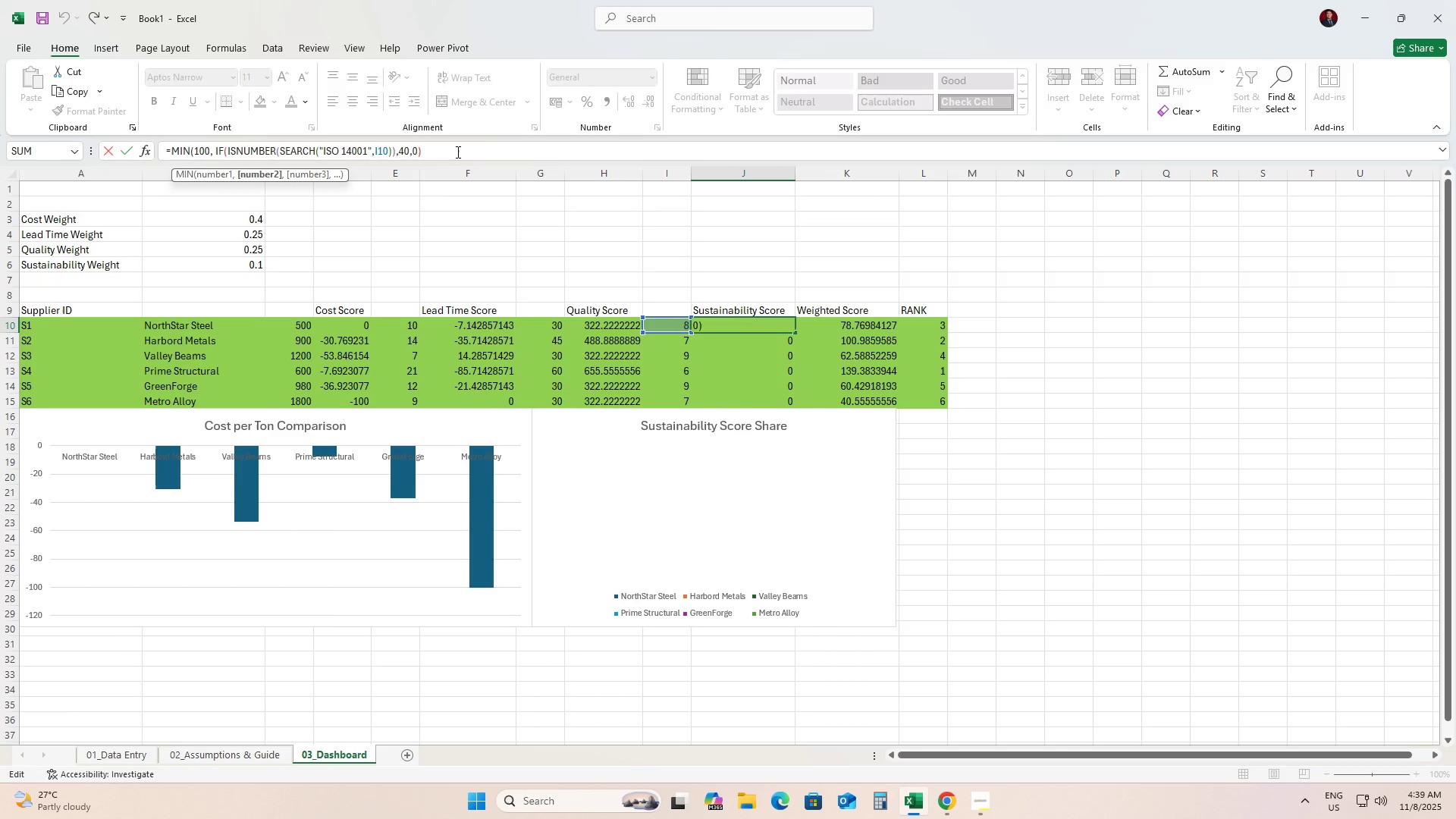 
left_click_drag(start_coordinate=[457, 152], to_coordinate=[485, 127])
 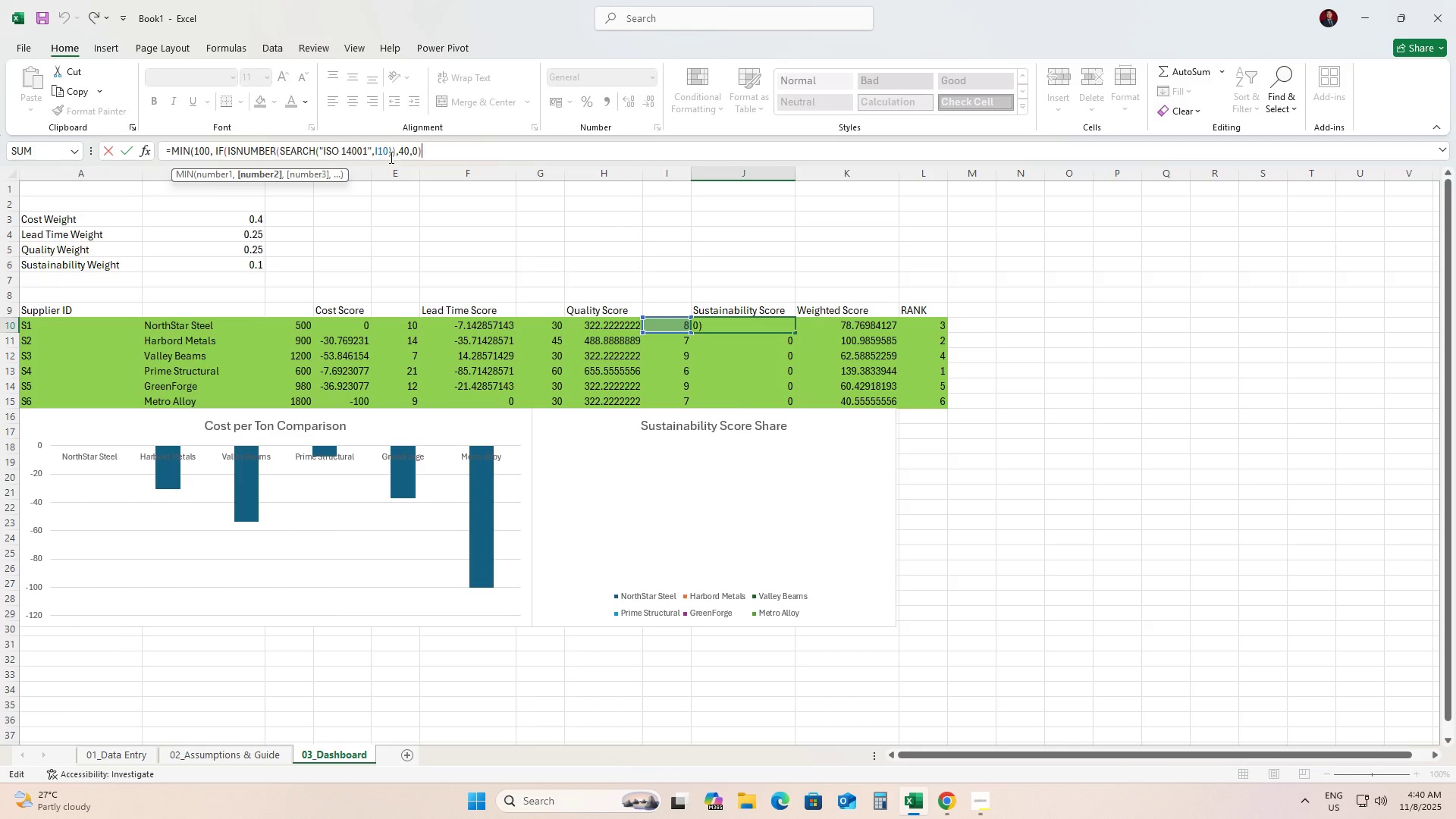 
wait(23.65)
 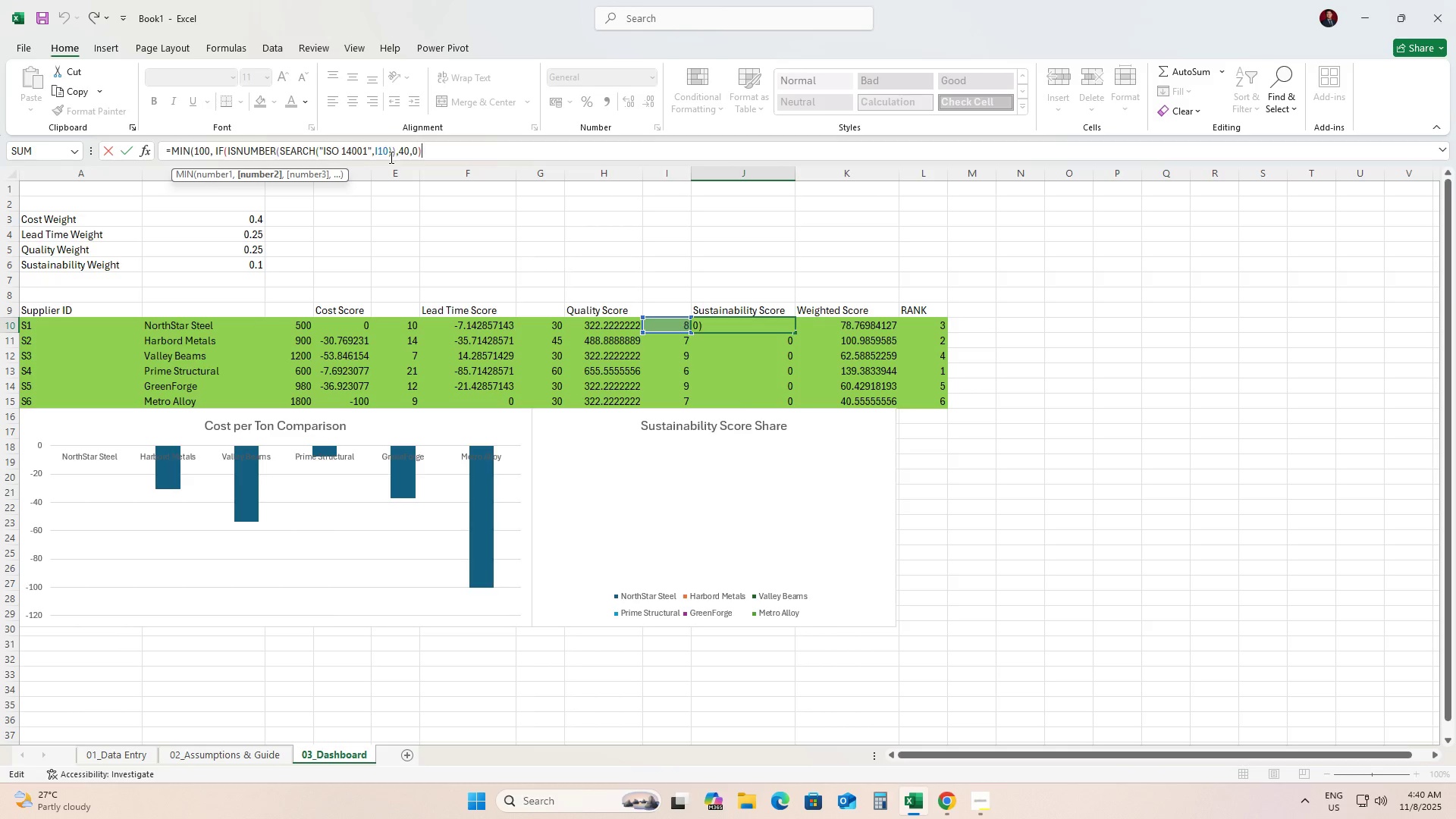 
key(ArrowDown)
 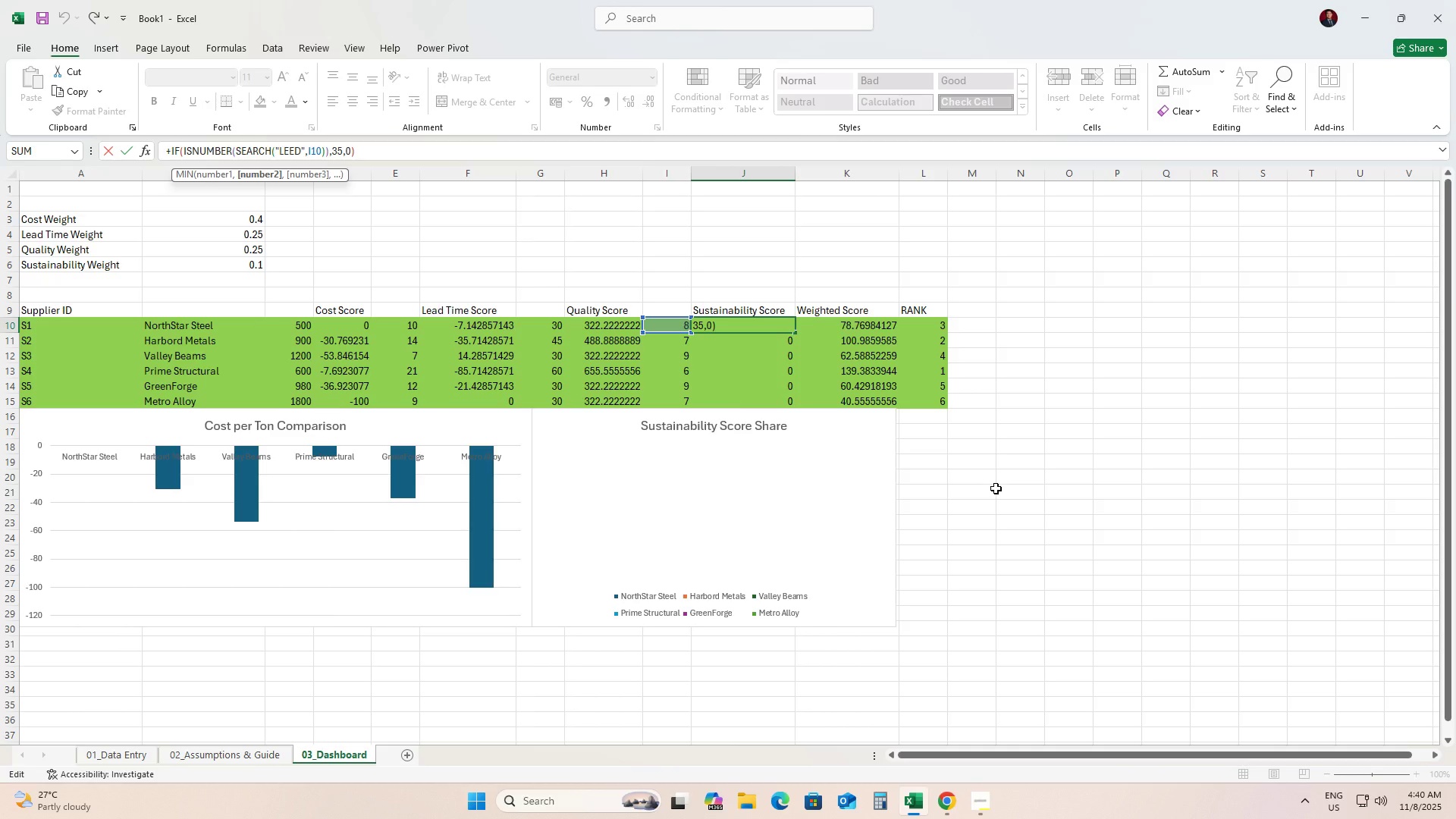 
wait(48.97)
 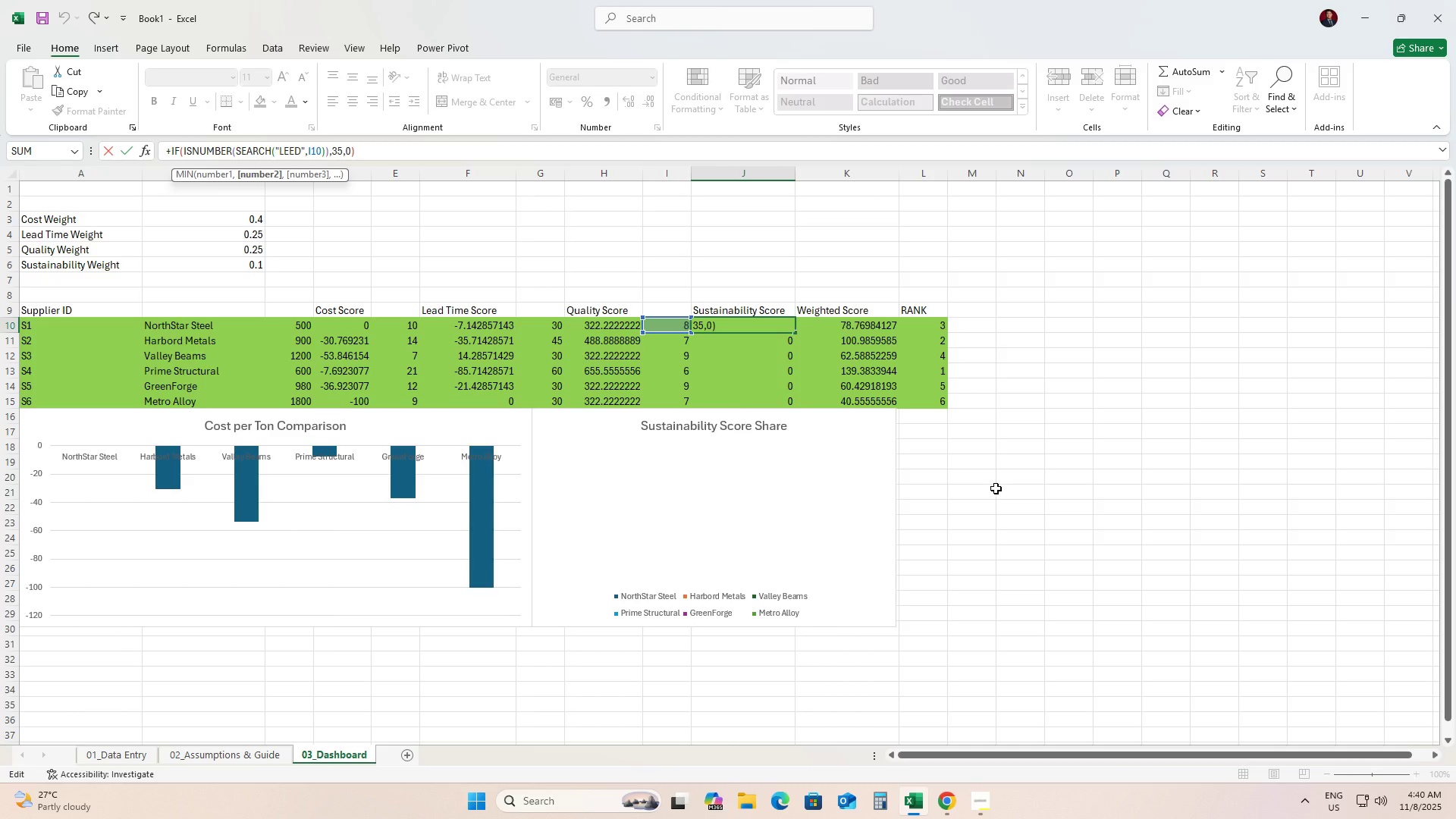 
left_click([131, 758])
 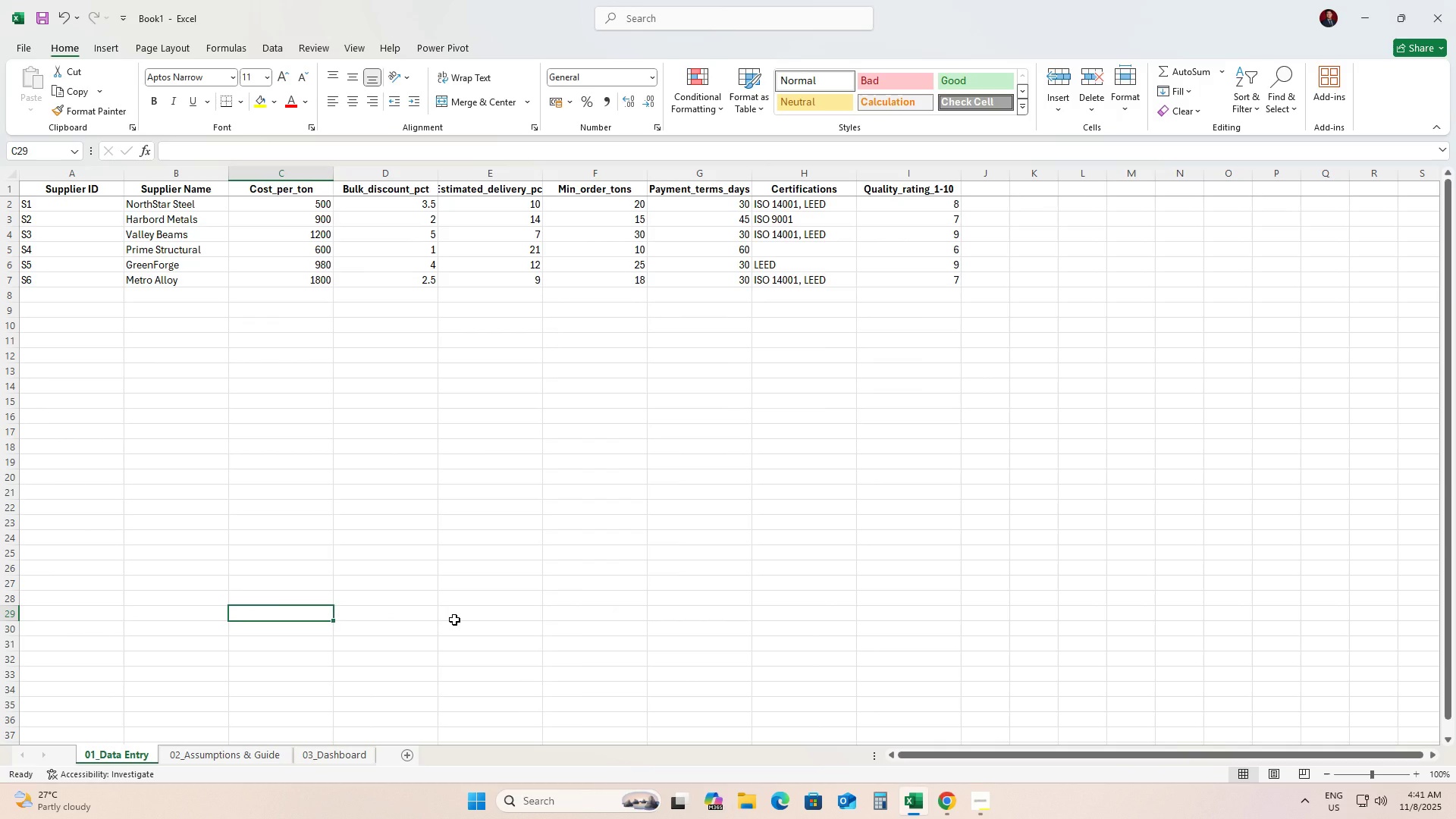 
key(Control+Z)
 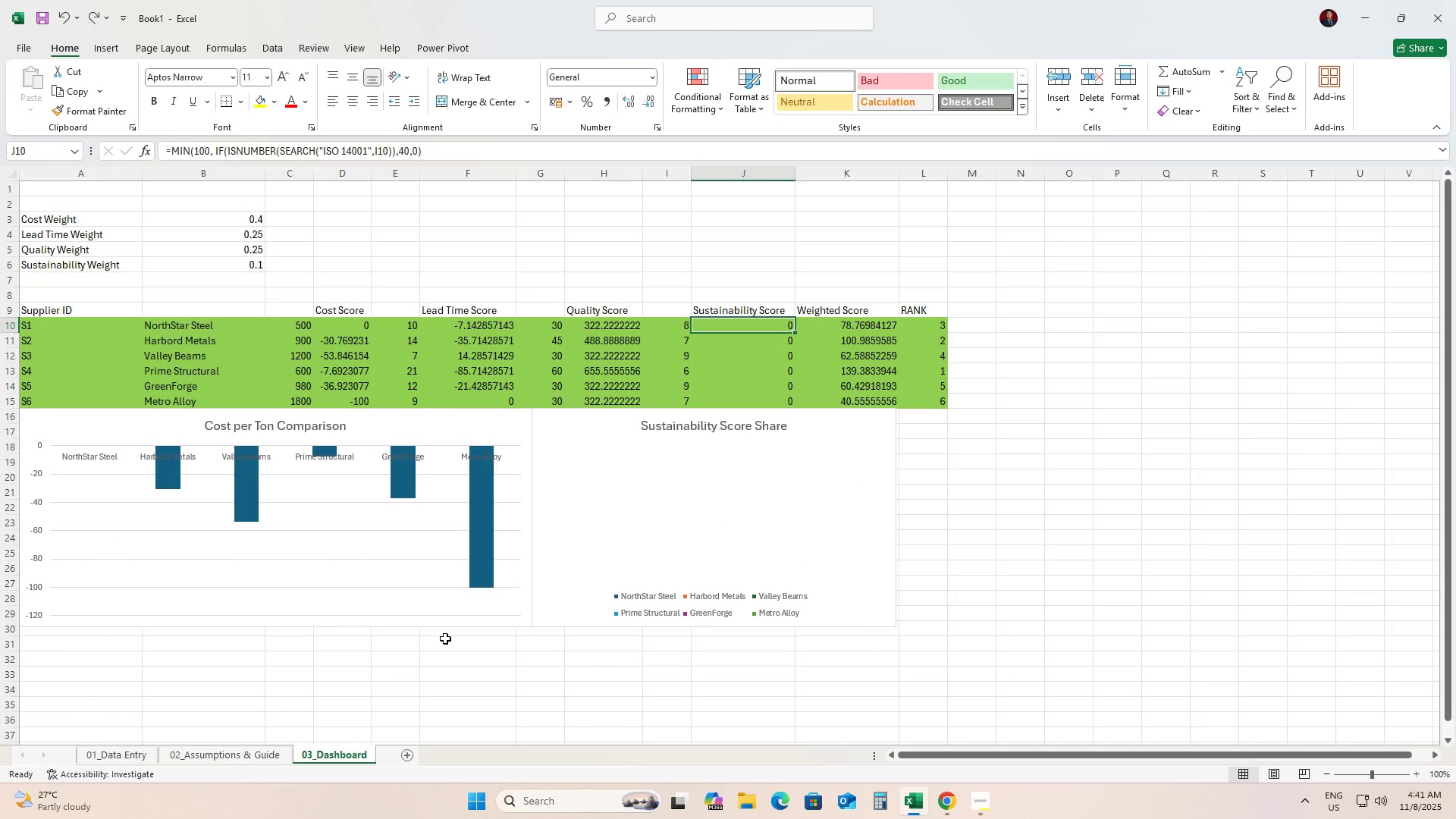 
key(Control+Z)
 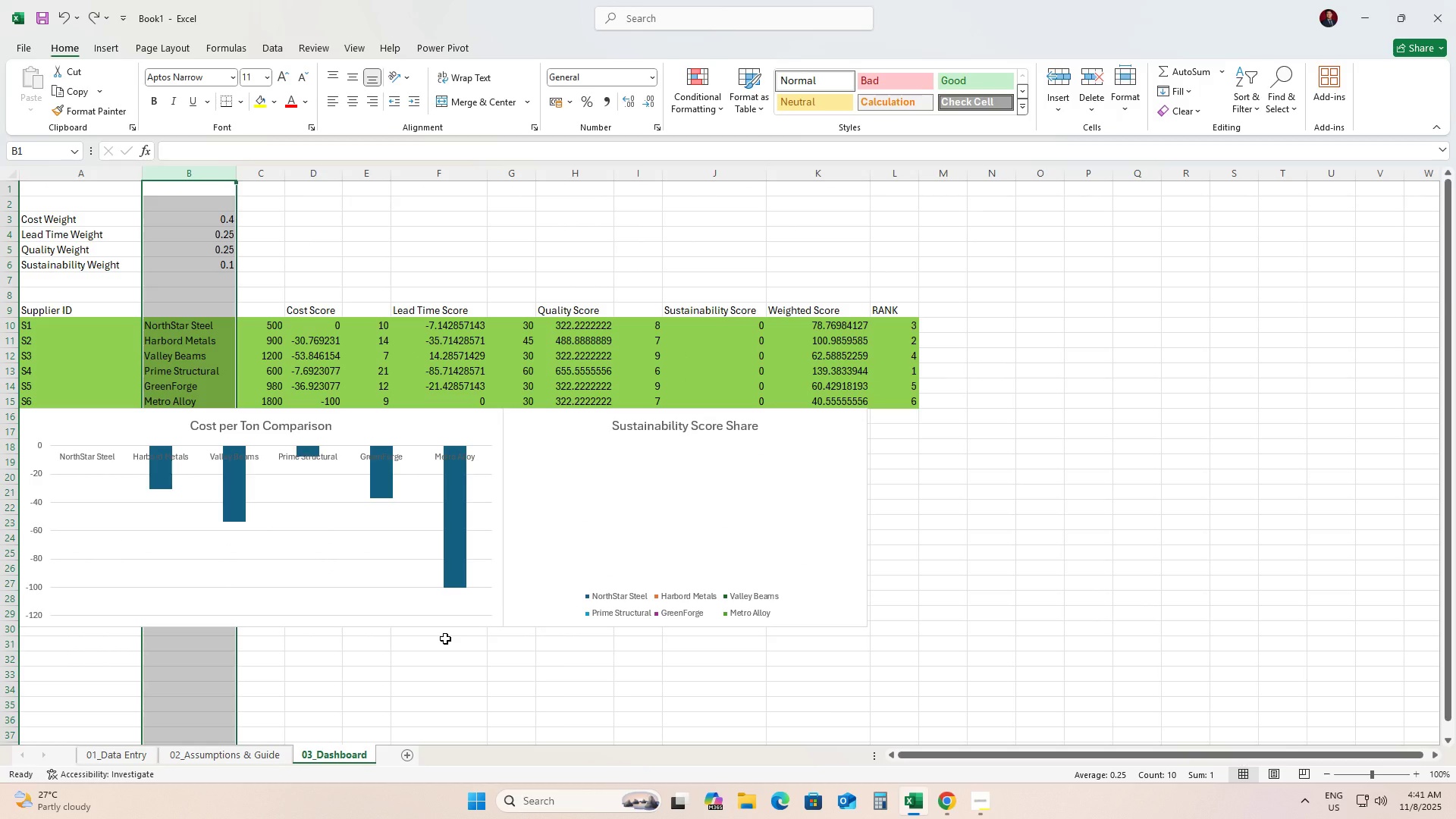 
key(Control+Z)
 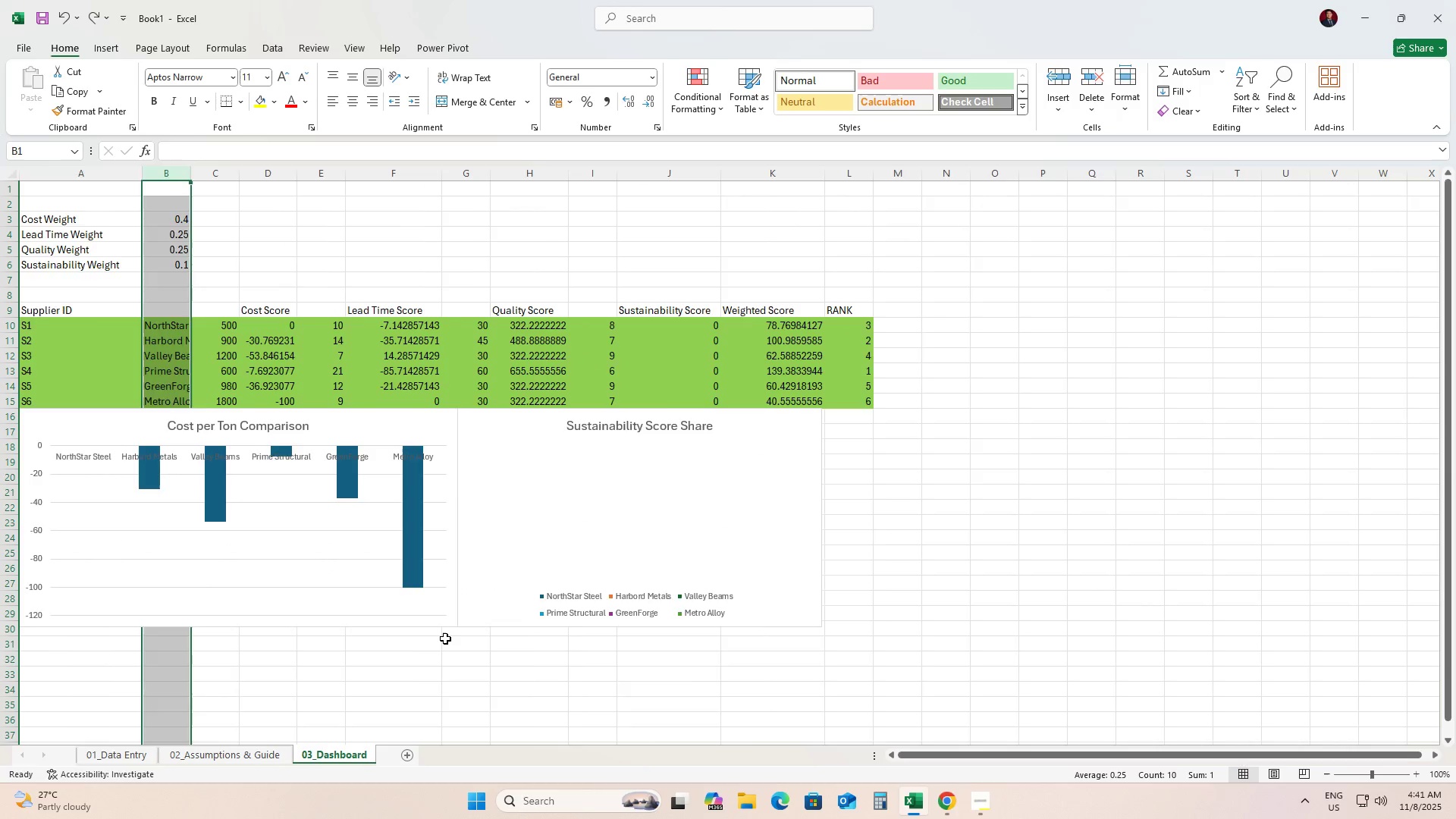 
key(Control+Z)
 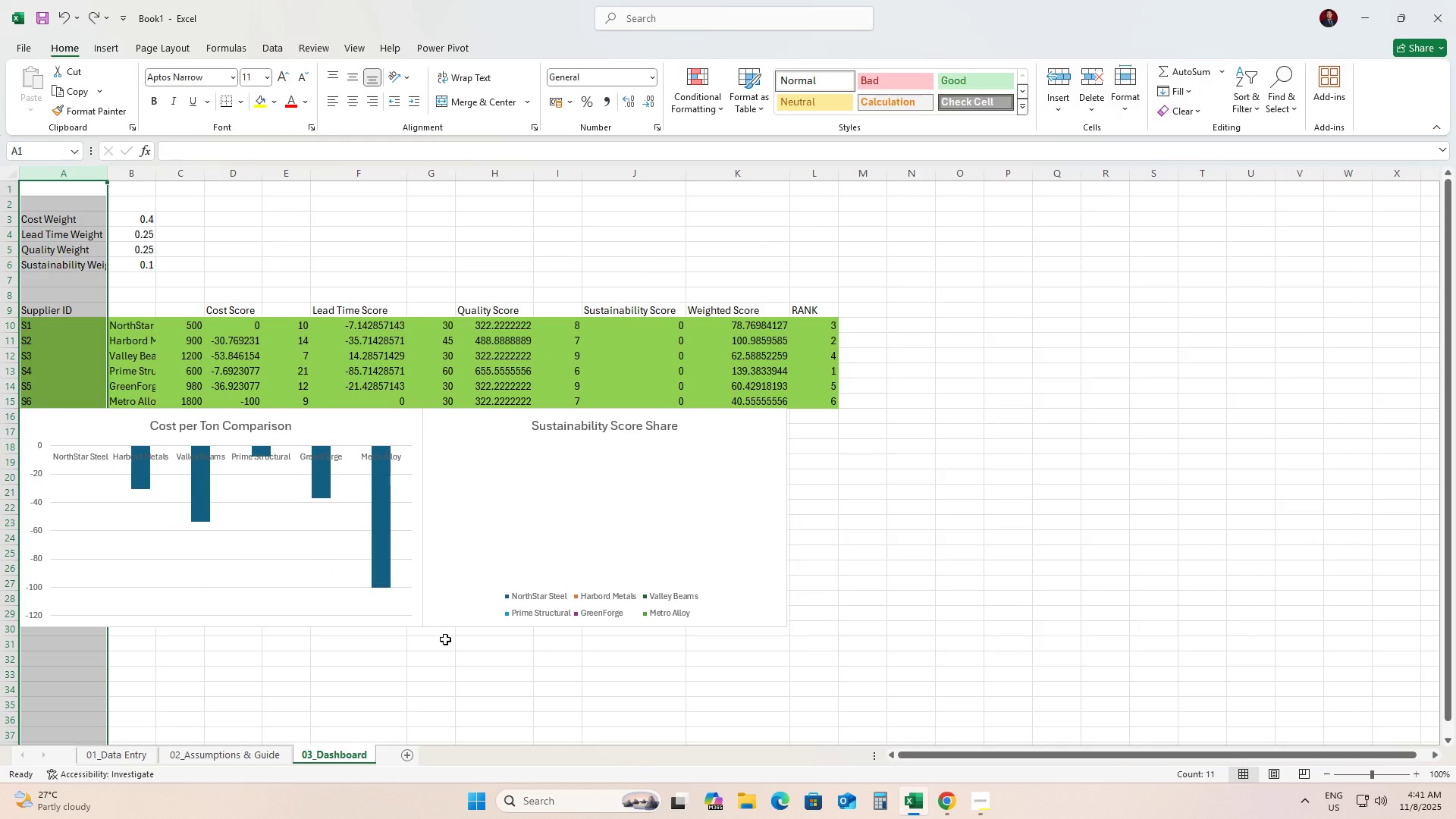 
key(Control+Z)
 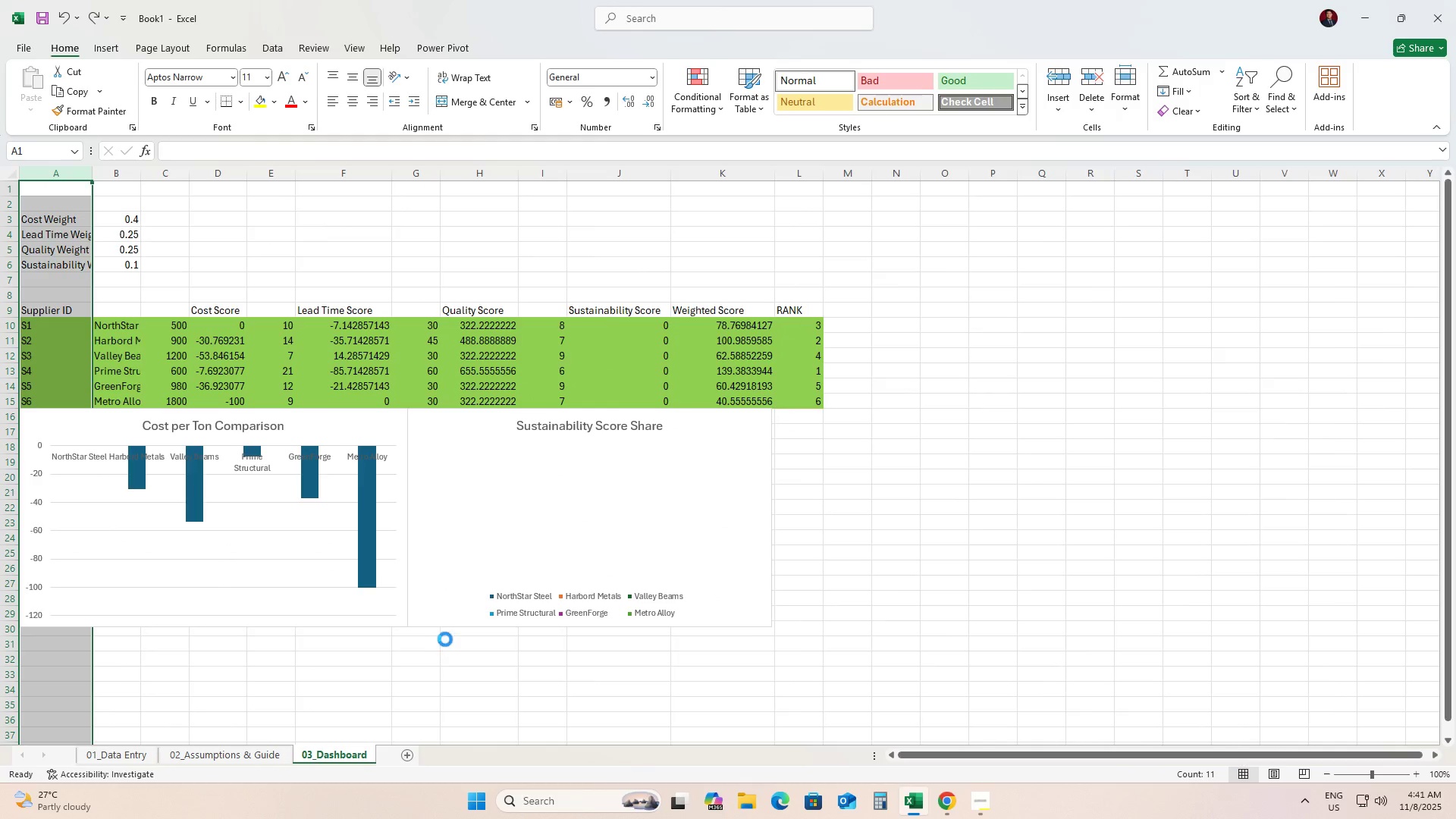 
key(Control+Z)
 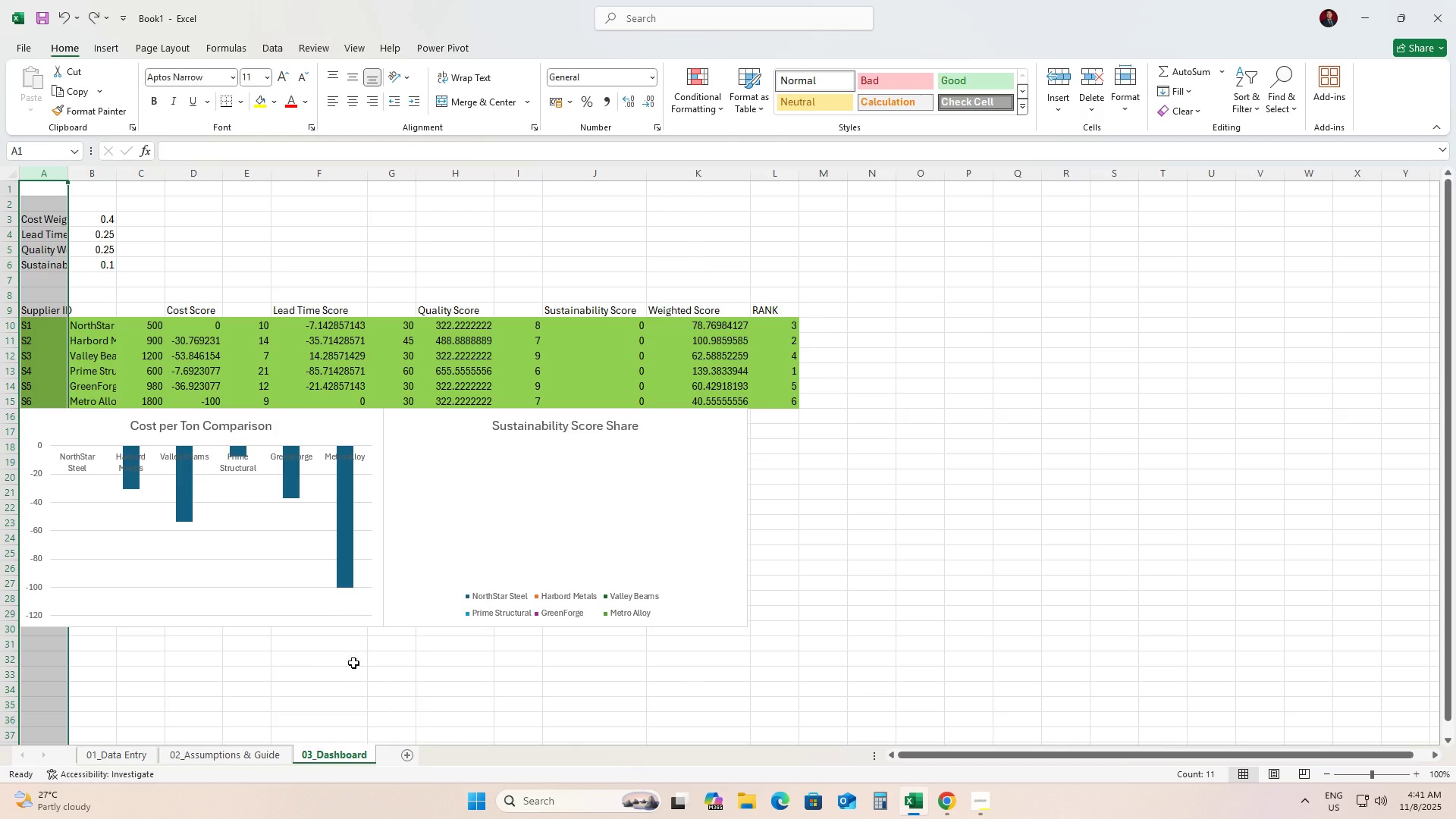 
key(Control+Z)
 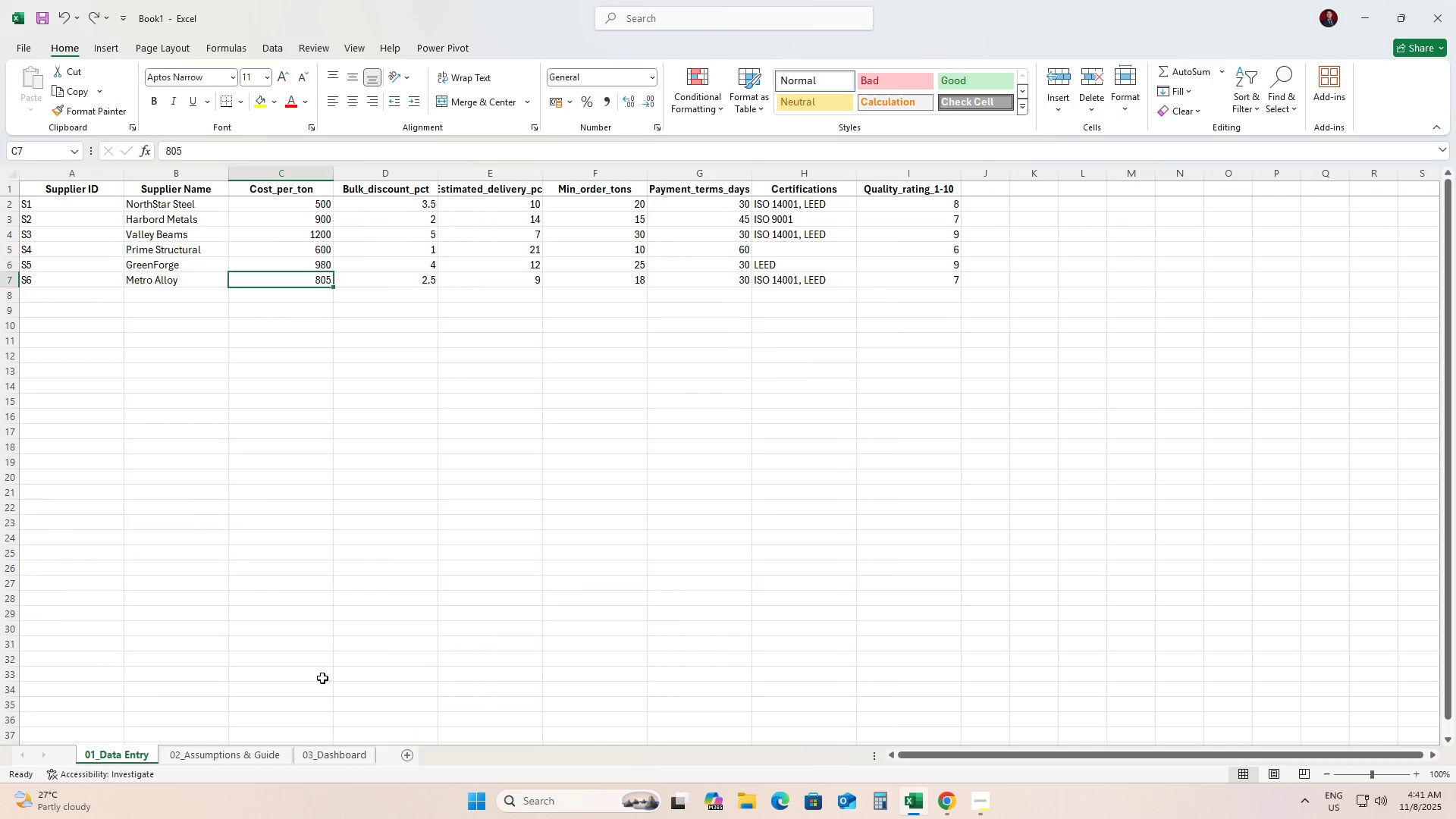 
key(Control+Z)
 